 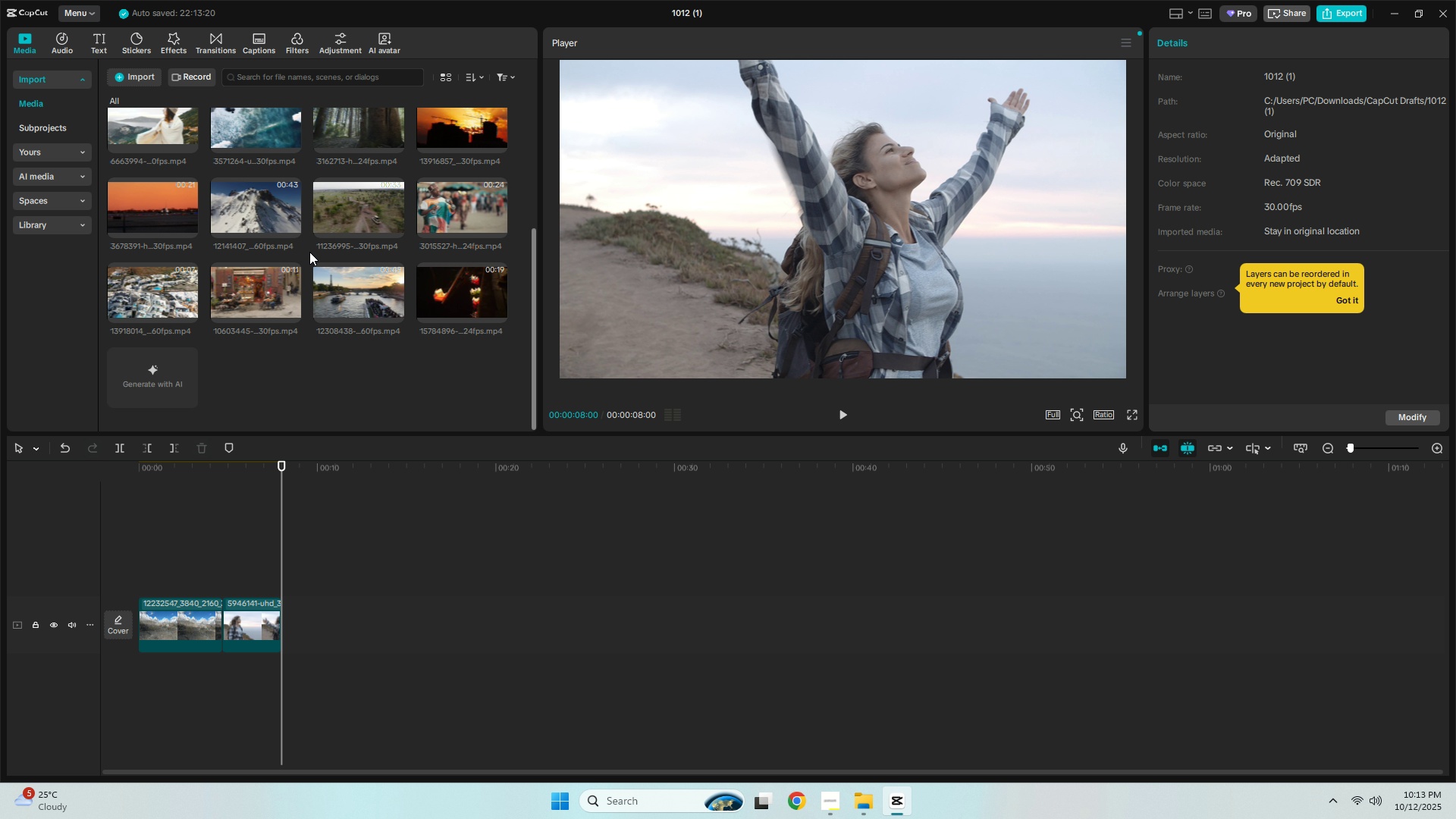 
scroll: coordinate [309, 249], scroll_direction: up, amount: 9.0
 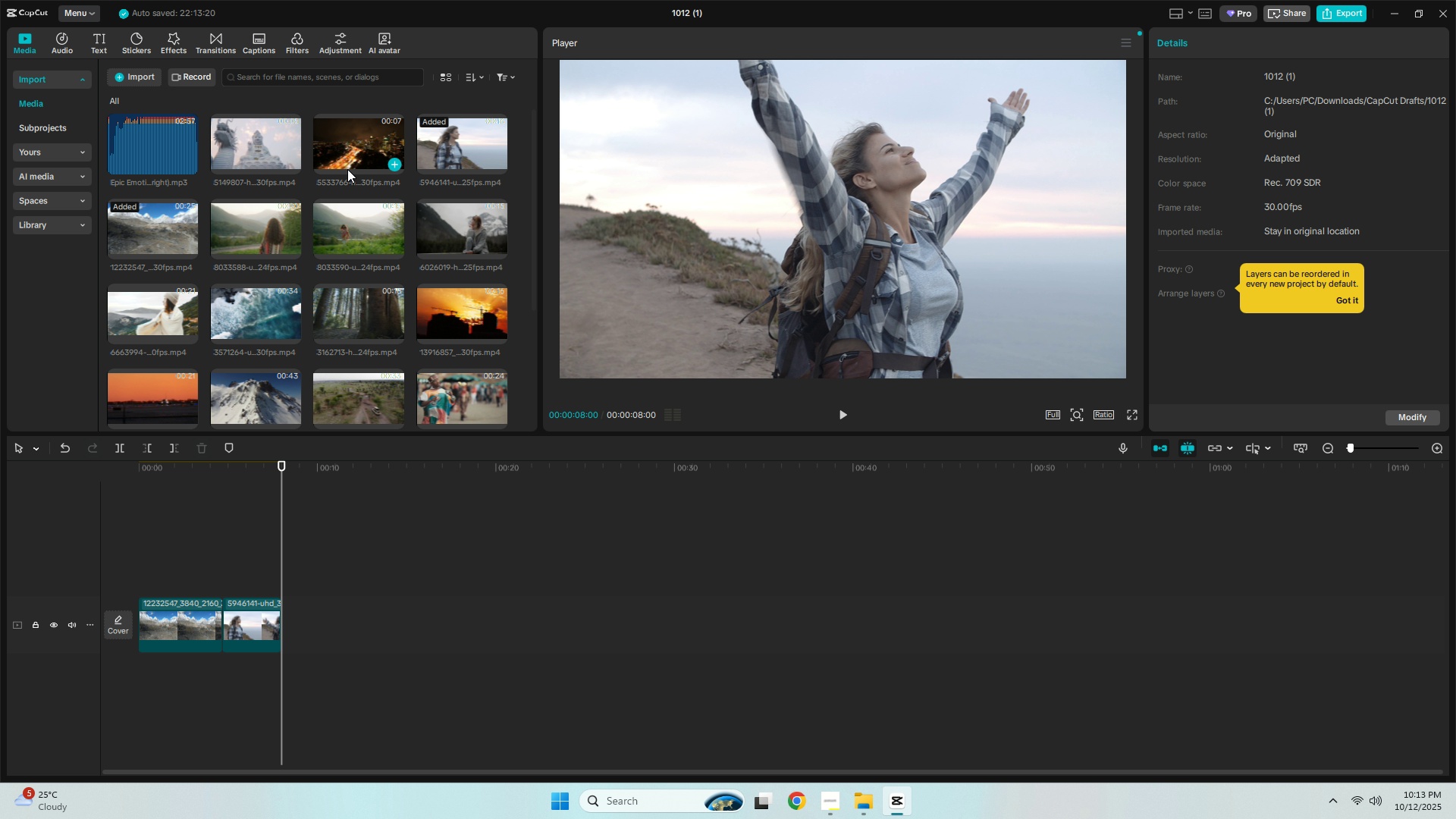 
left_click_drag(start_coordinate=[337, 154], to_coordinate=[287, 623])
 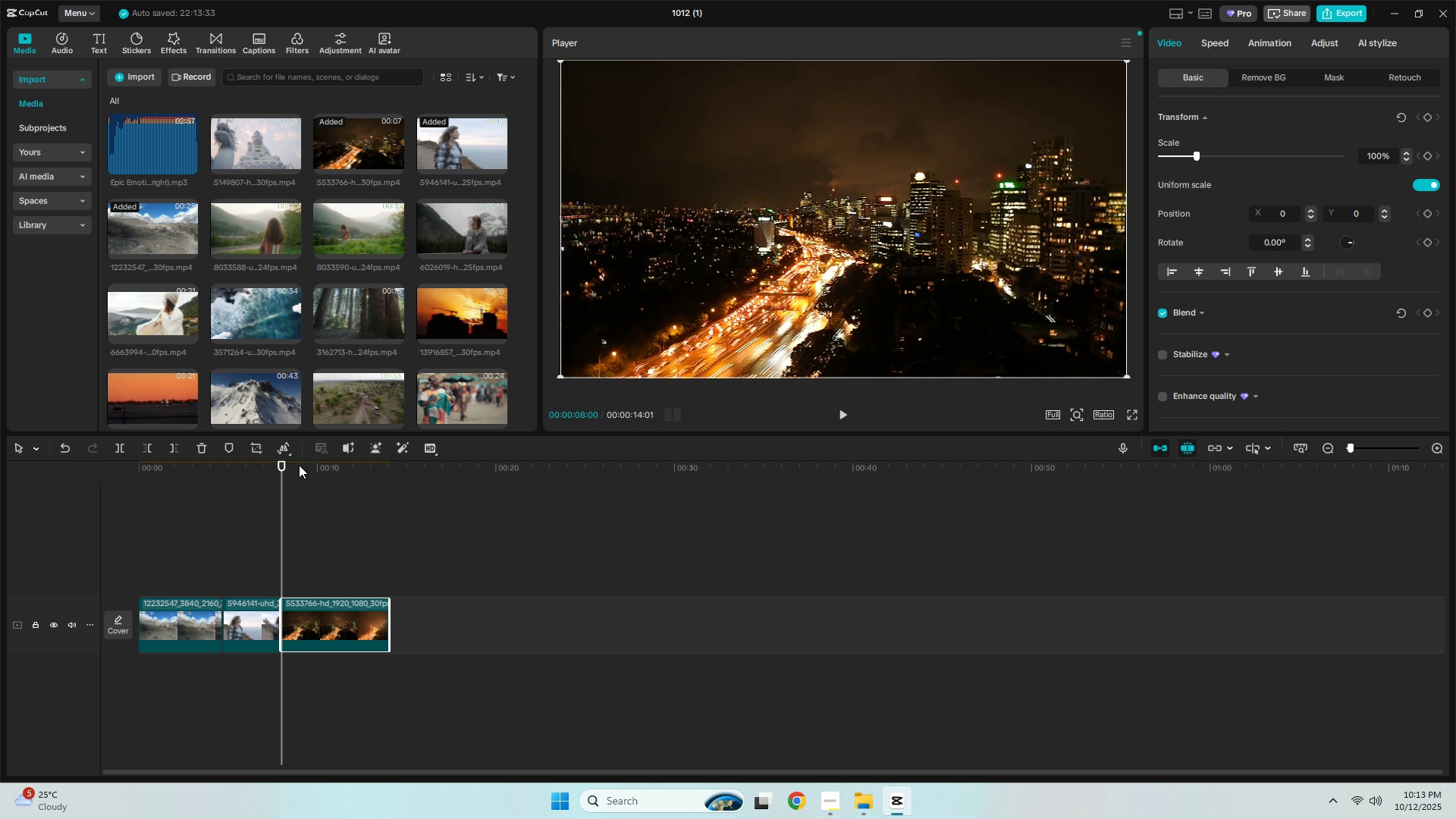 
key(Space)
 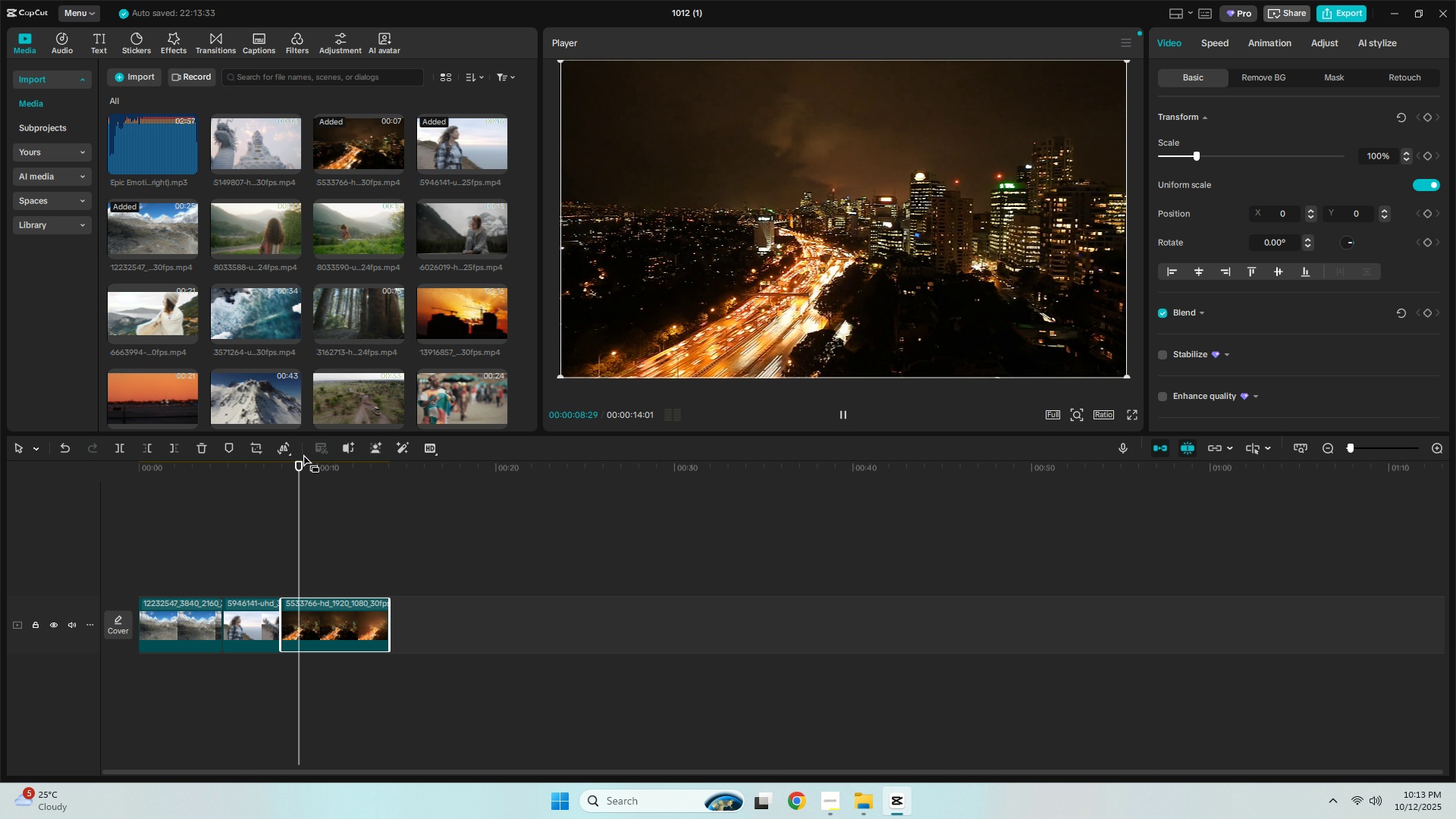 
key(Space)
 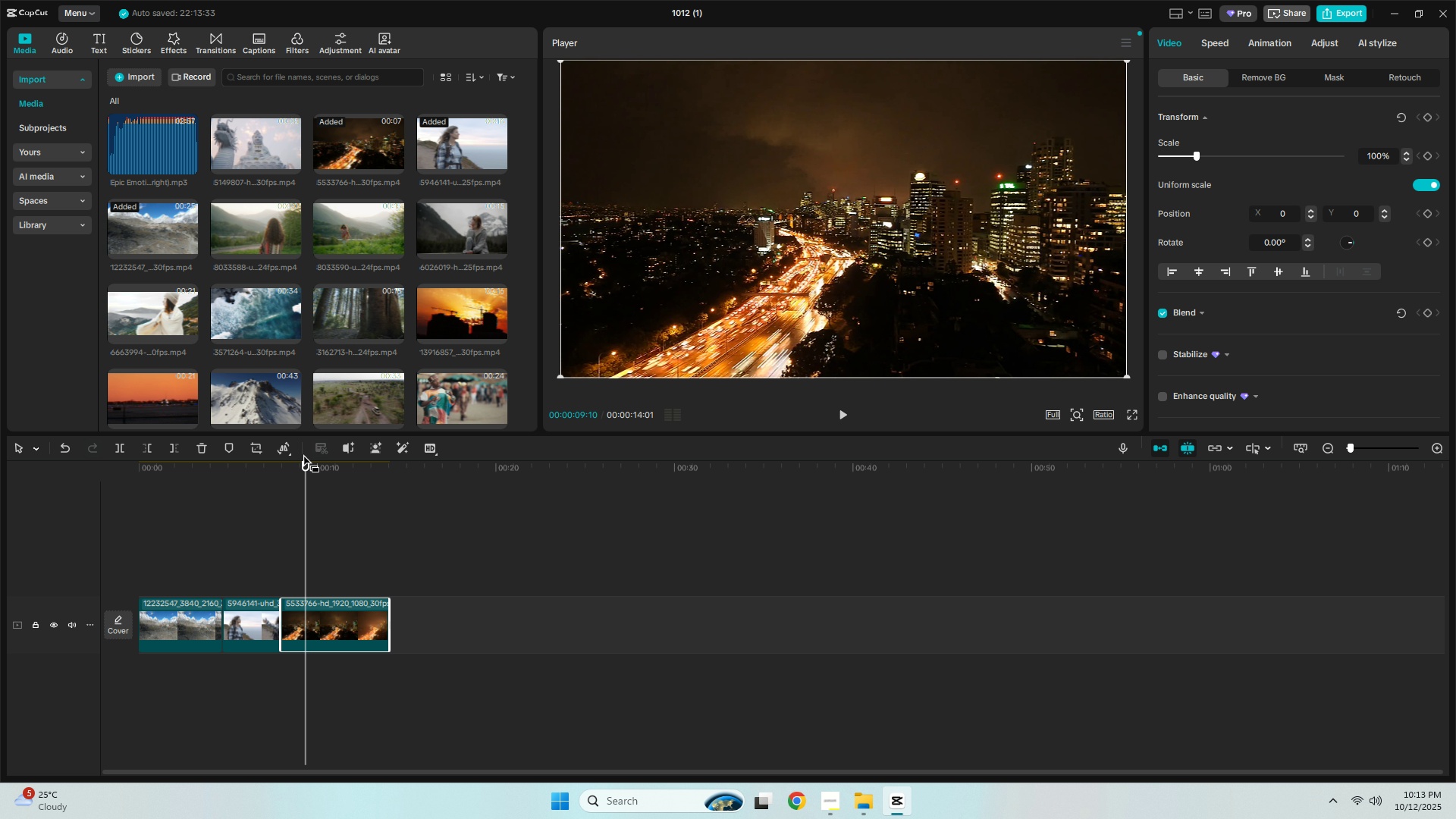 
key(Space)
 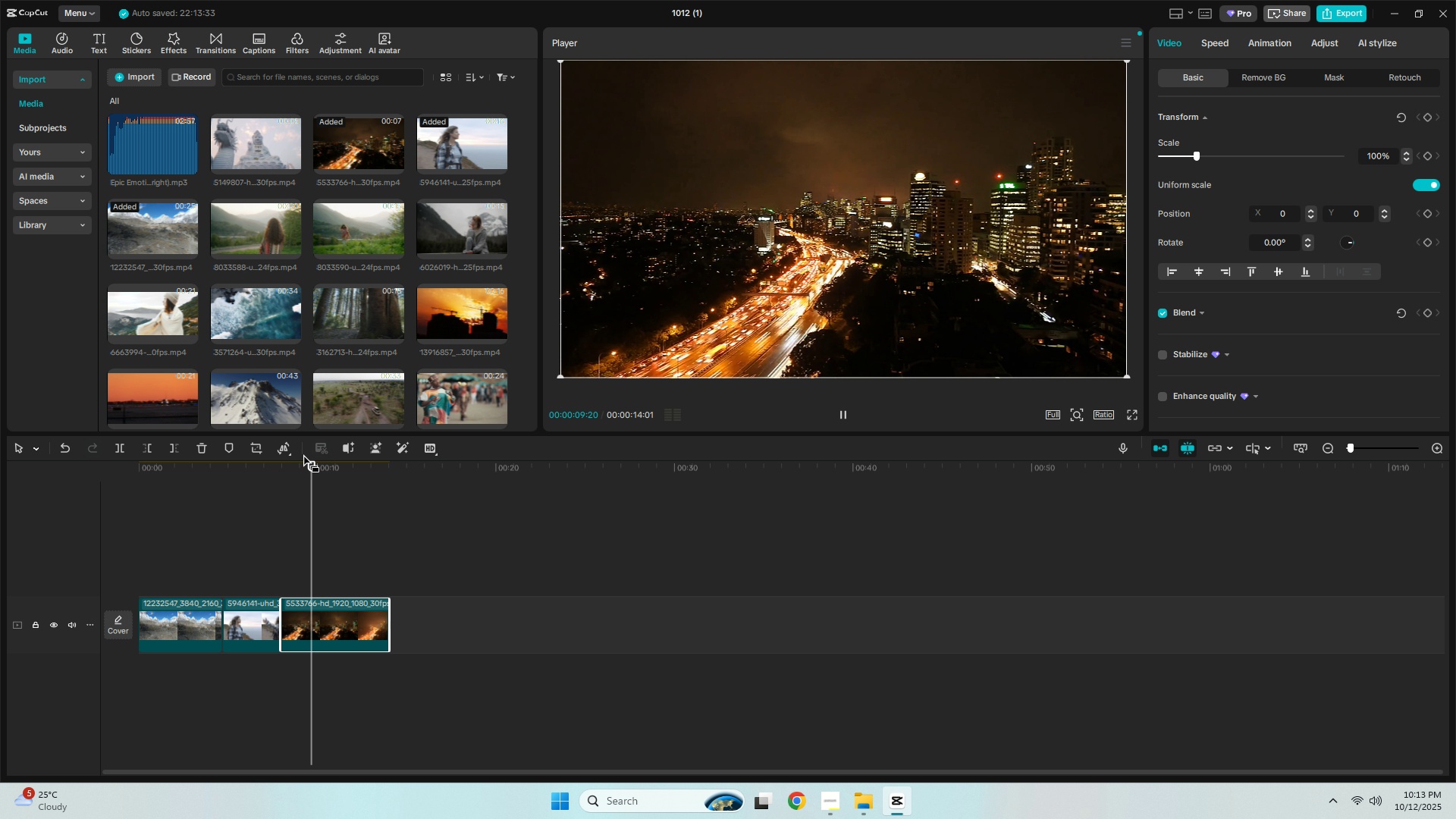 
key(Space)
 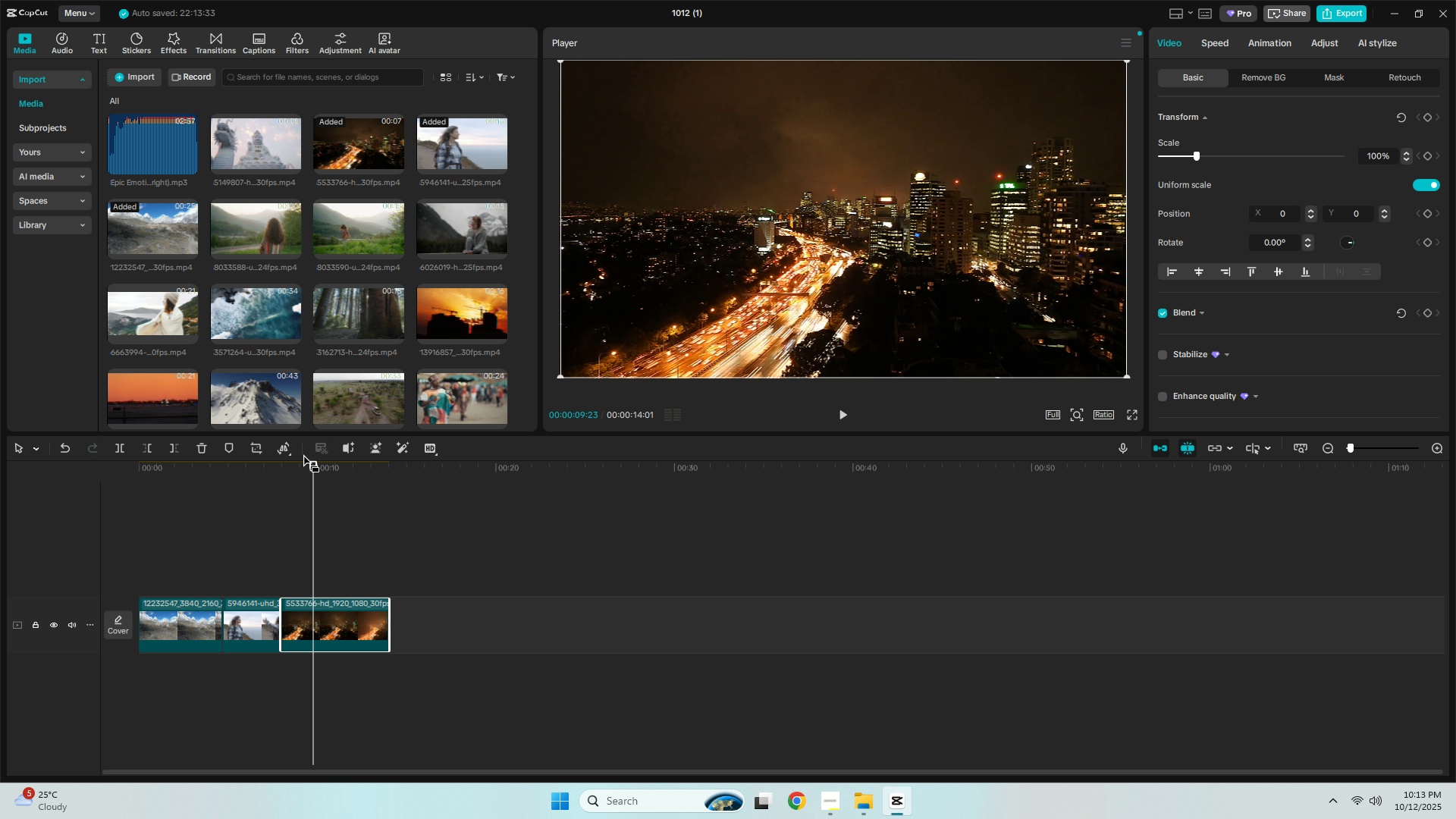 
scroll: coordinate [317, 286], scroll_direction: up, amount: 5.0
 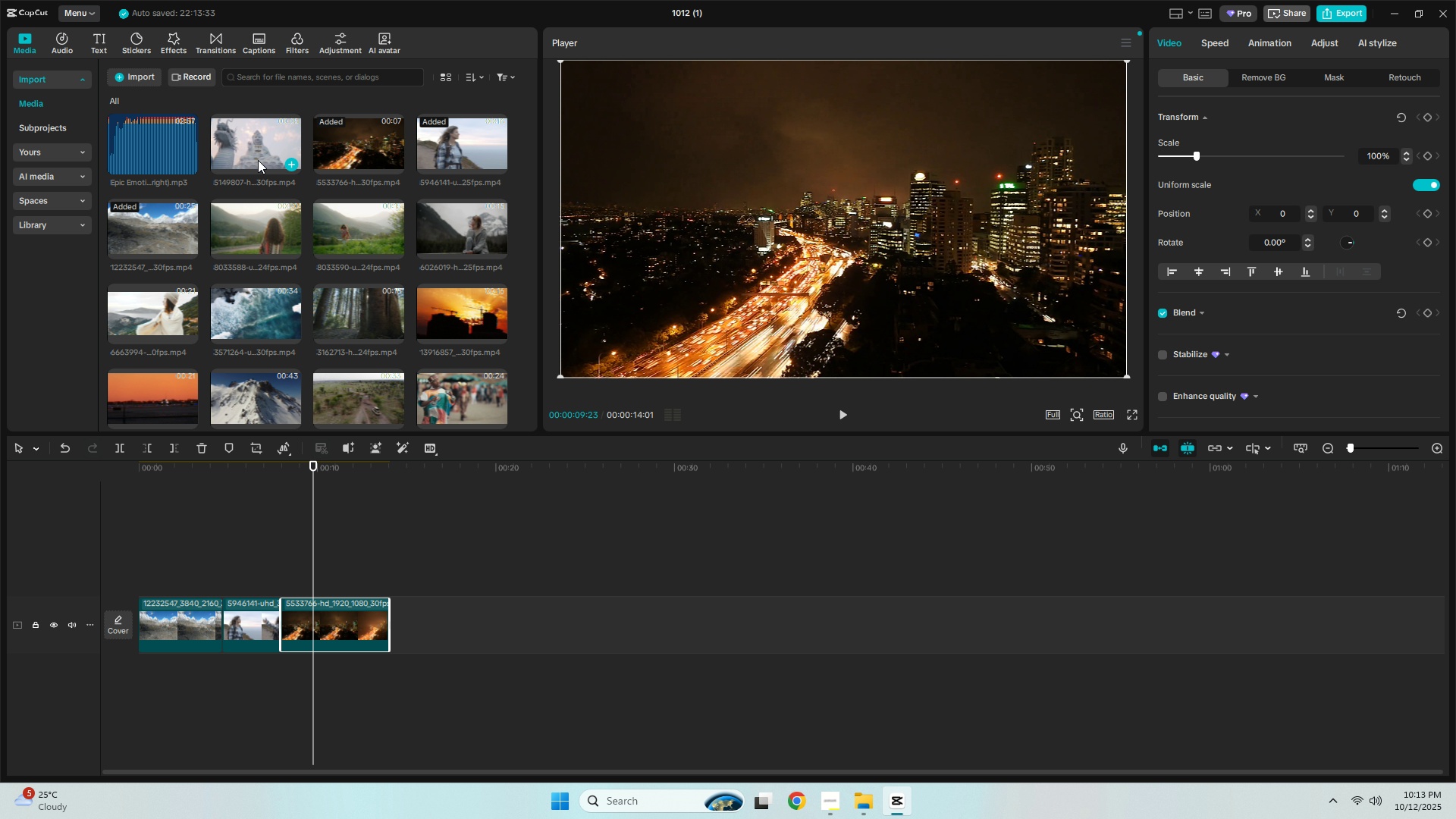 
left_click_drag(start_coordinate=[253, 145], to_coordinate=[396, 625])
 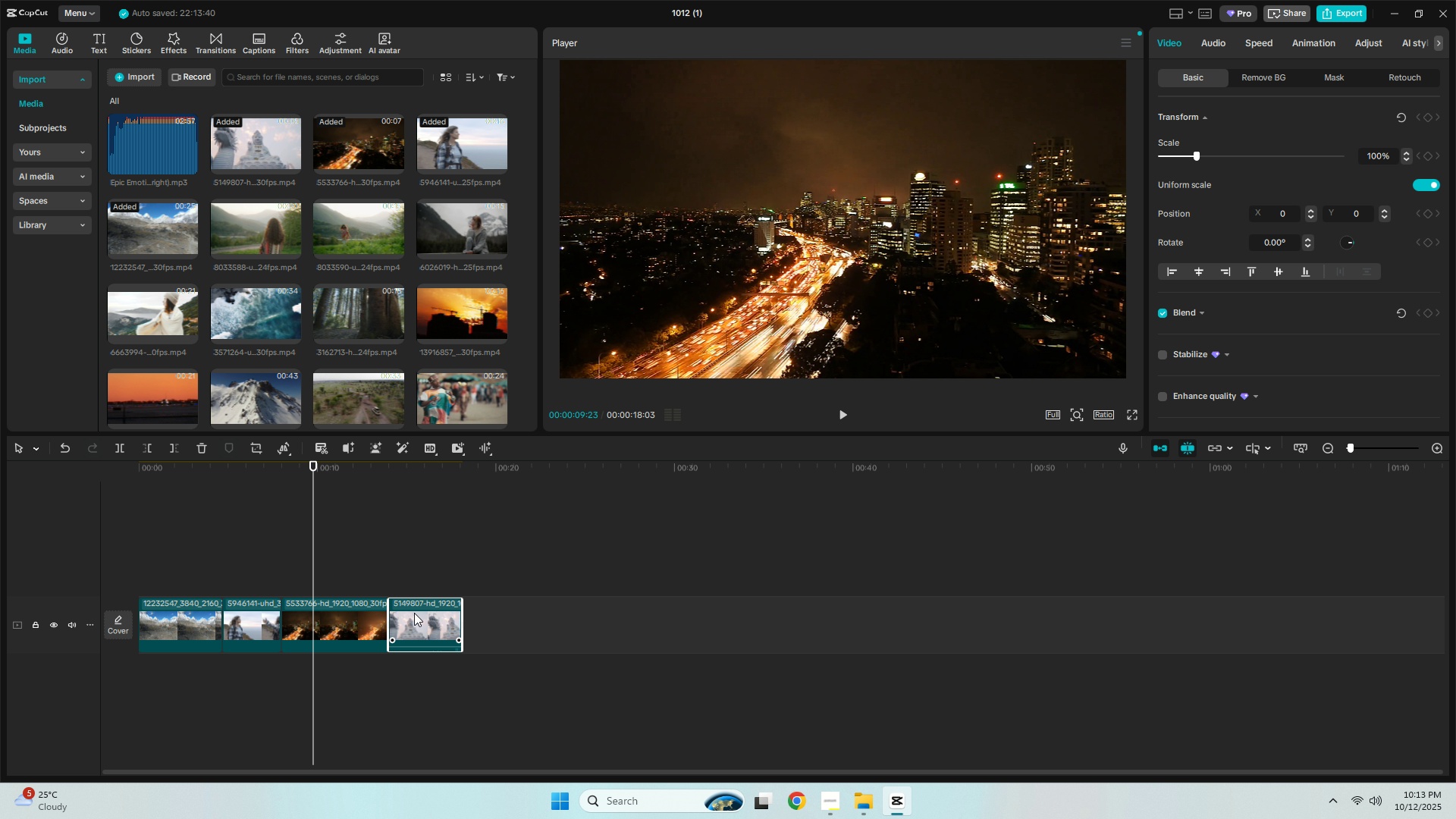 
mouse_move([419, 591])
 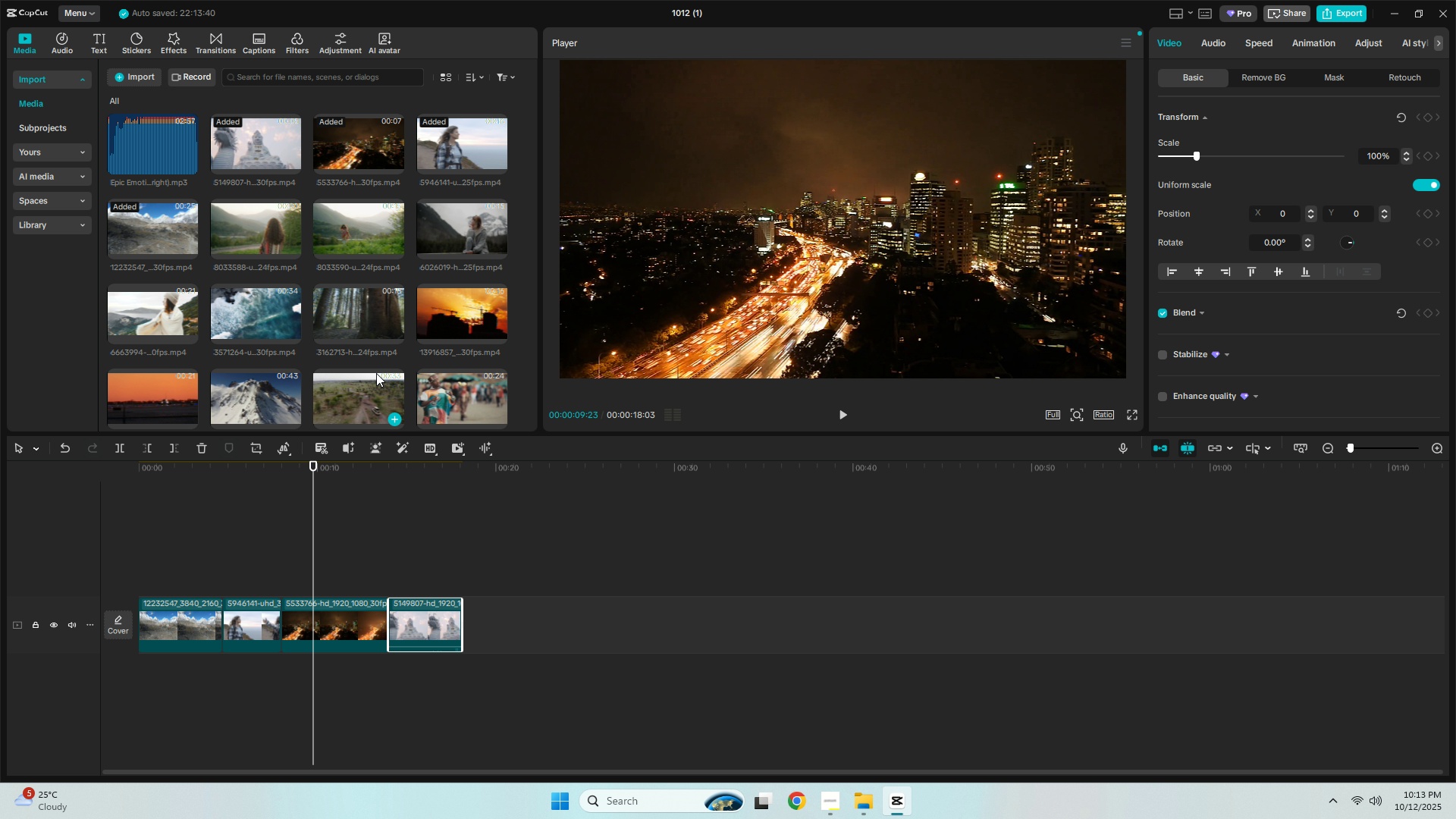 
scroll: coordinate [344, 316], scroll_direction: down, amount: 2.0
 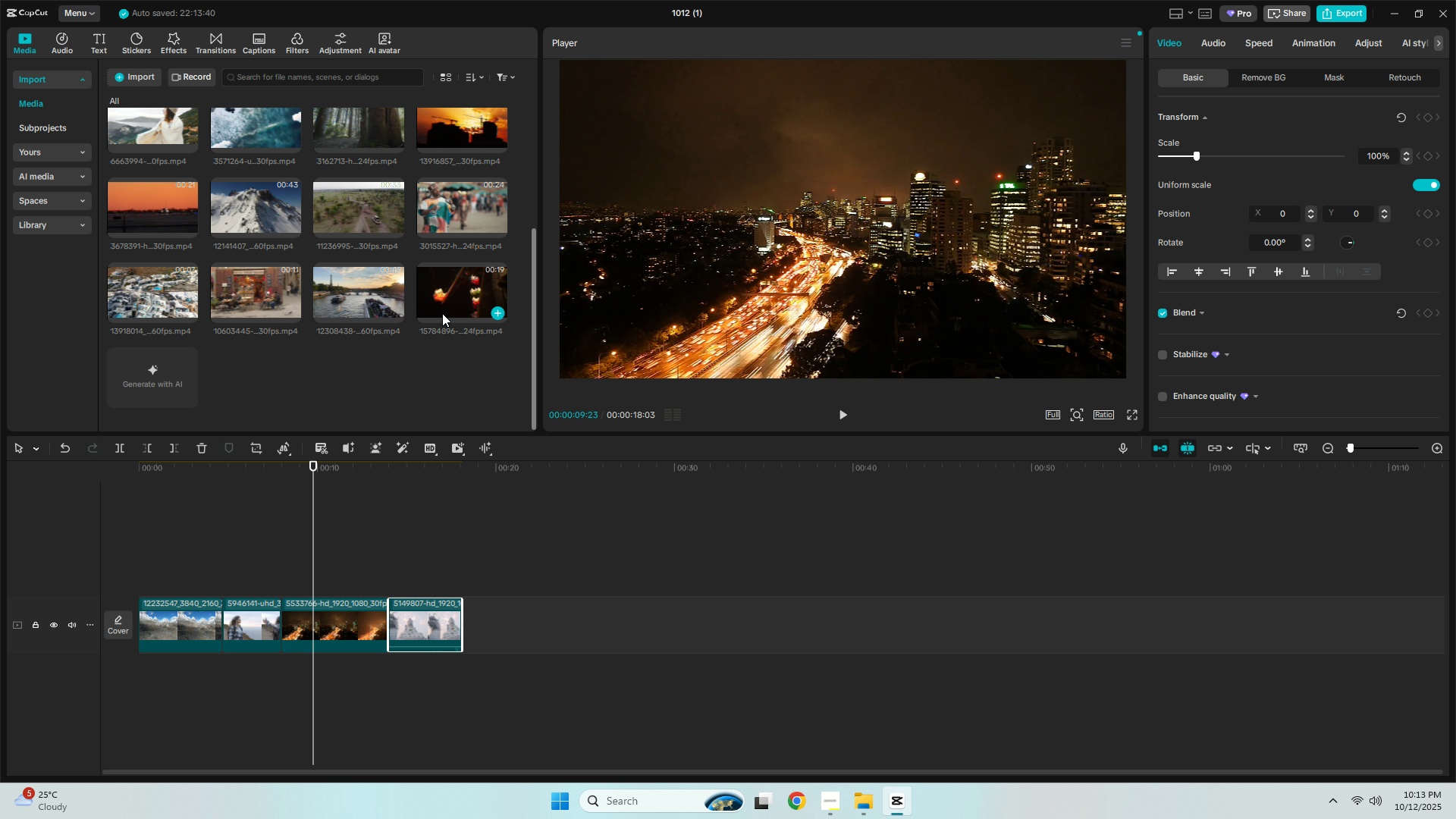 
left_click_drag(start_coordinate=[443, 303], to_coordinate=[462, 616])
 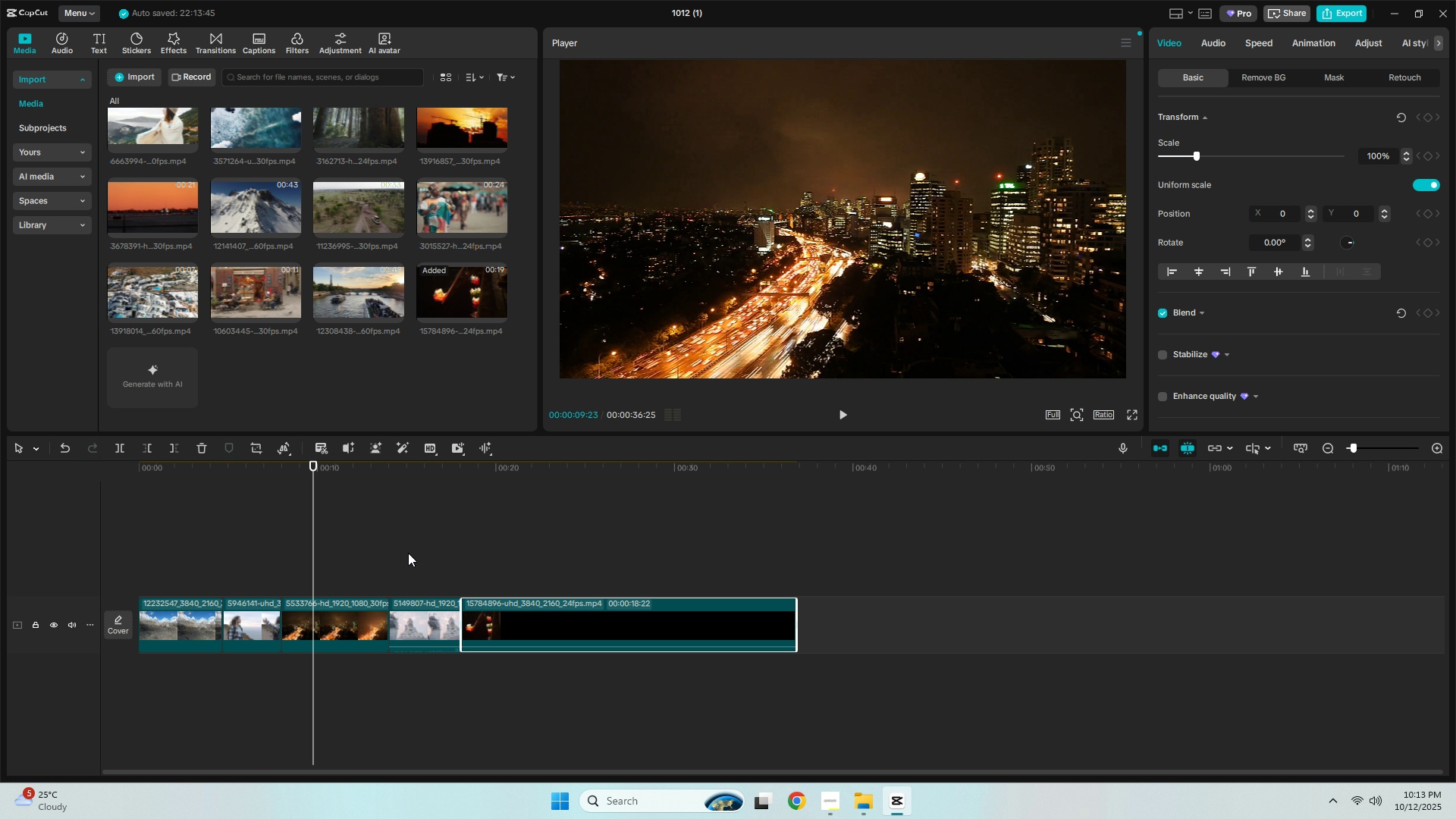 
key(Space)
 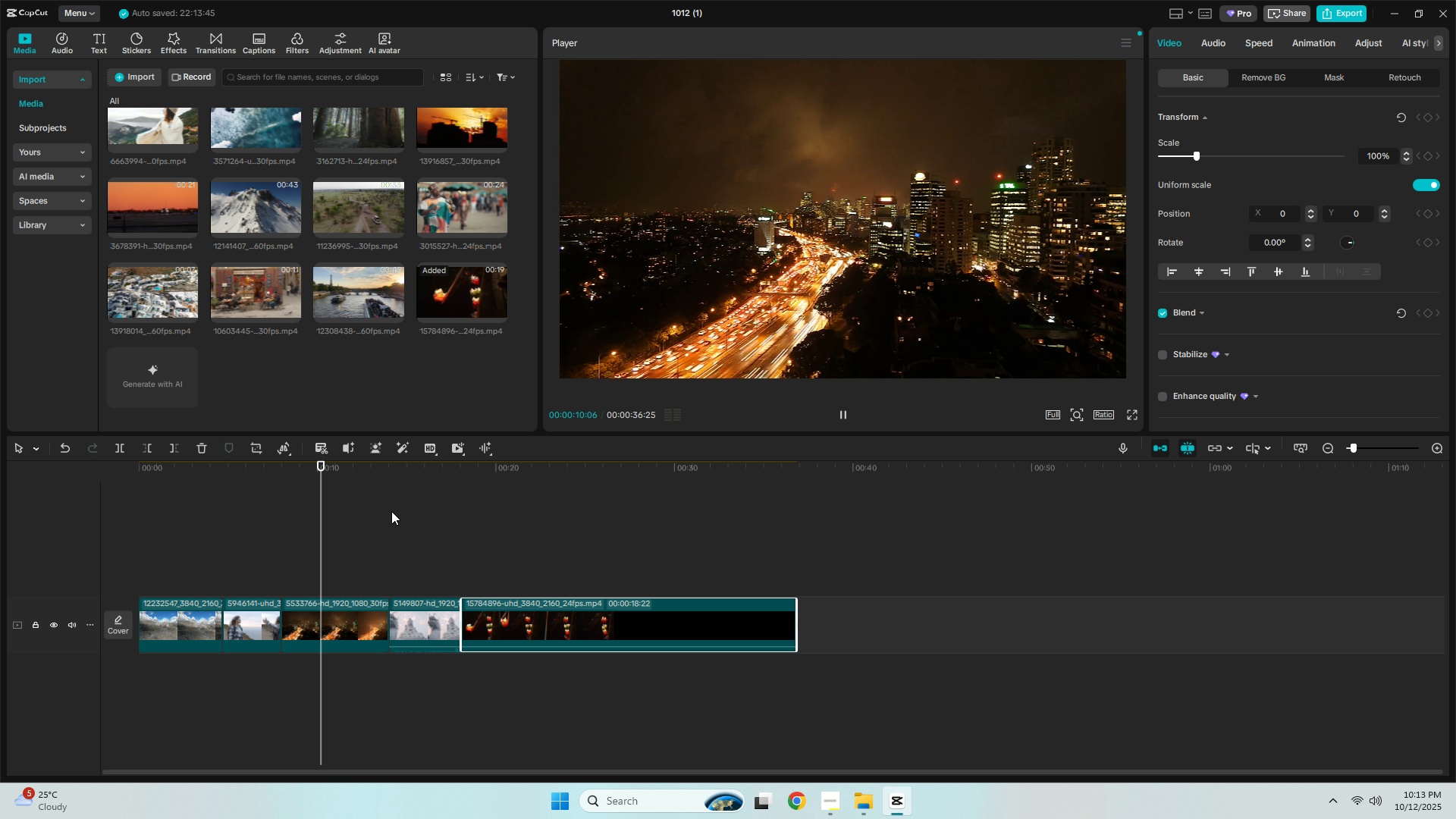 
key(Space)
 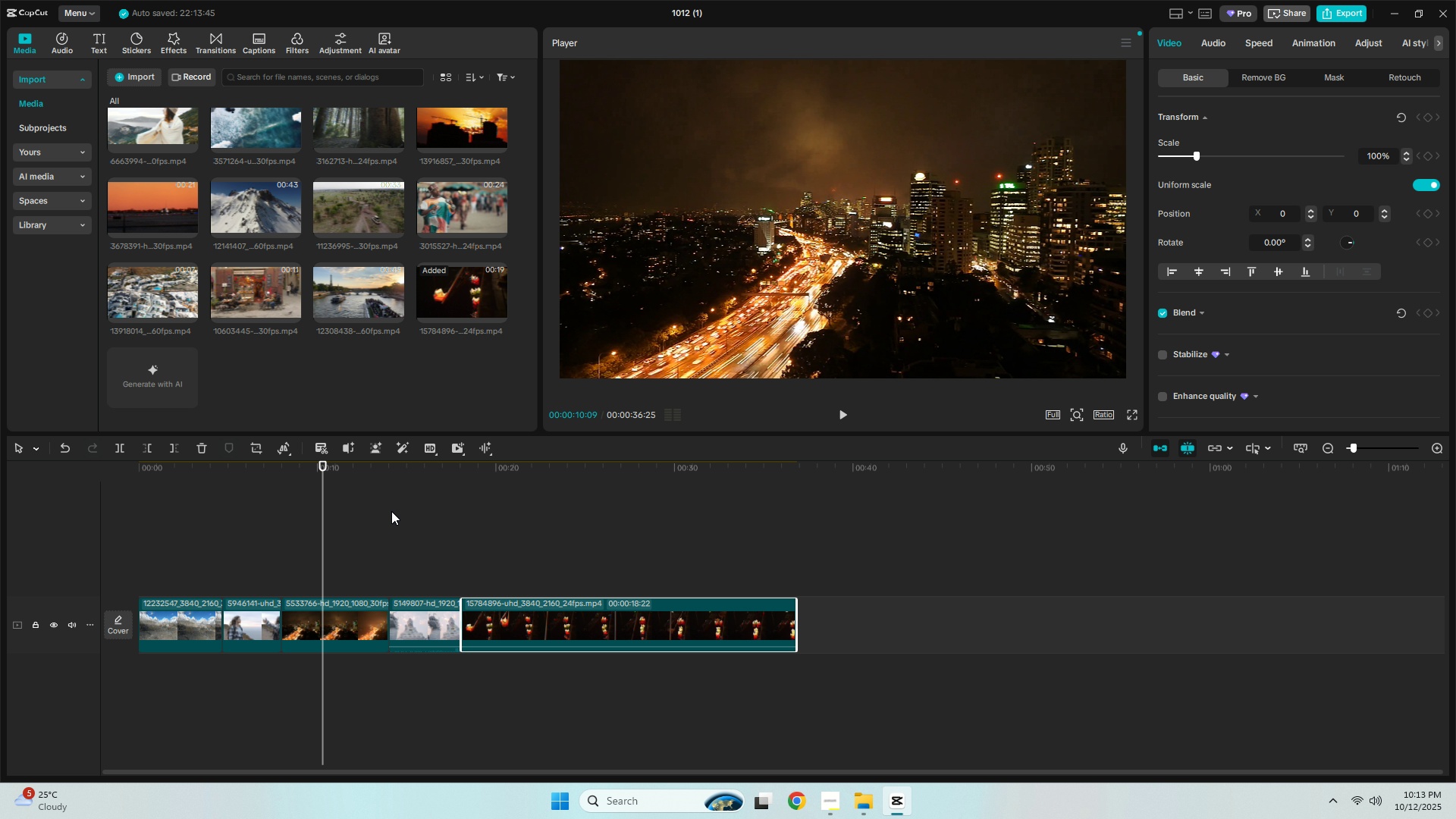 
key(Space)
 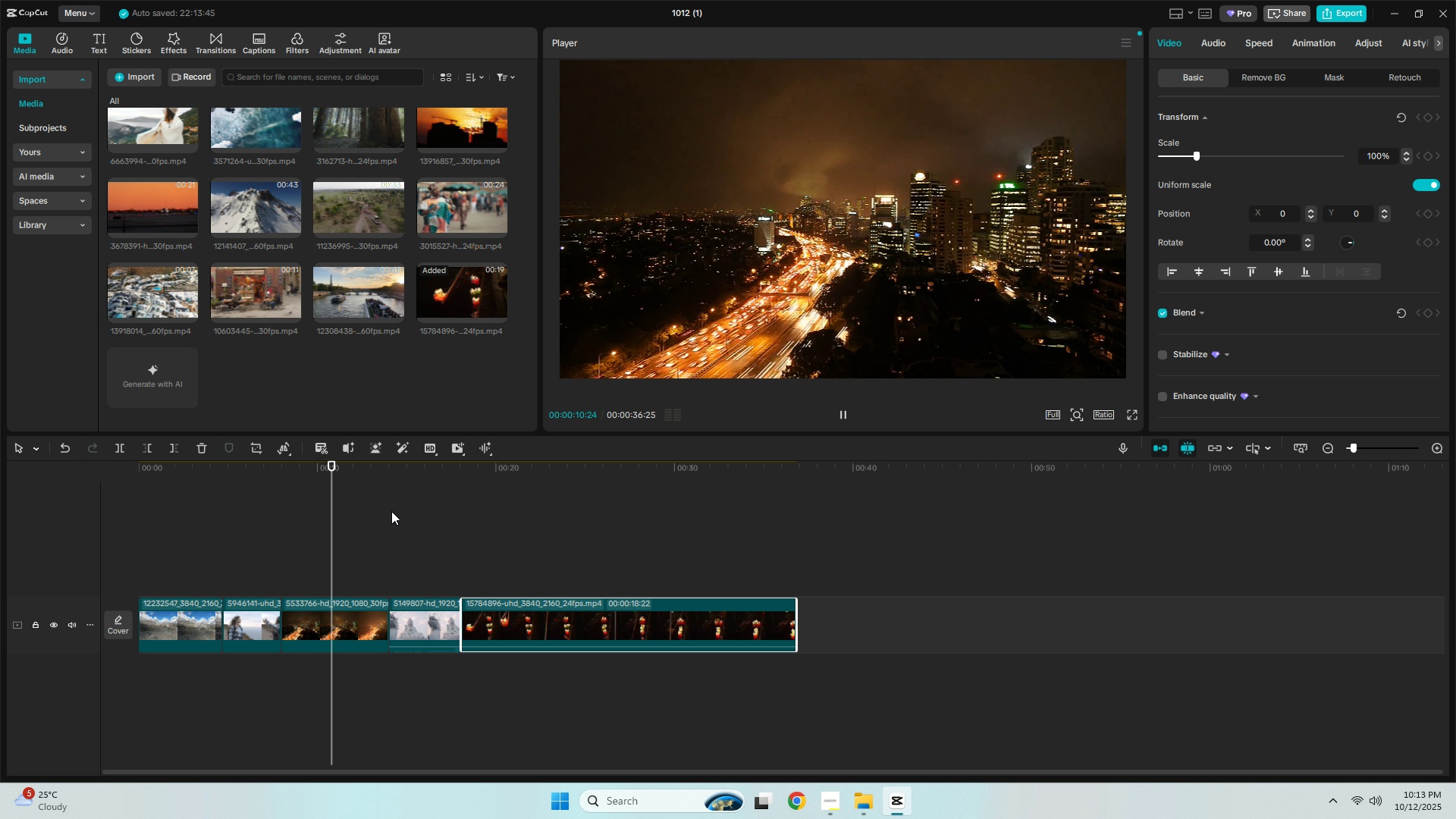 
key(Space)
 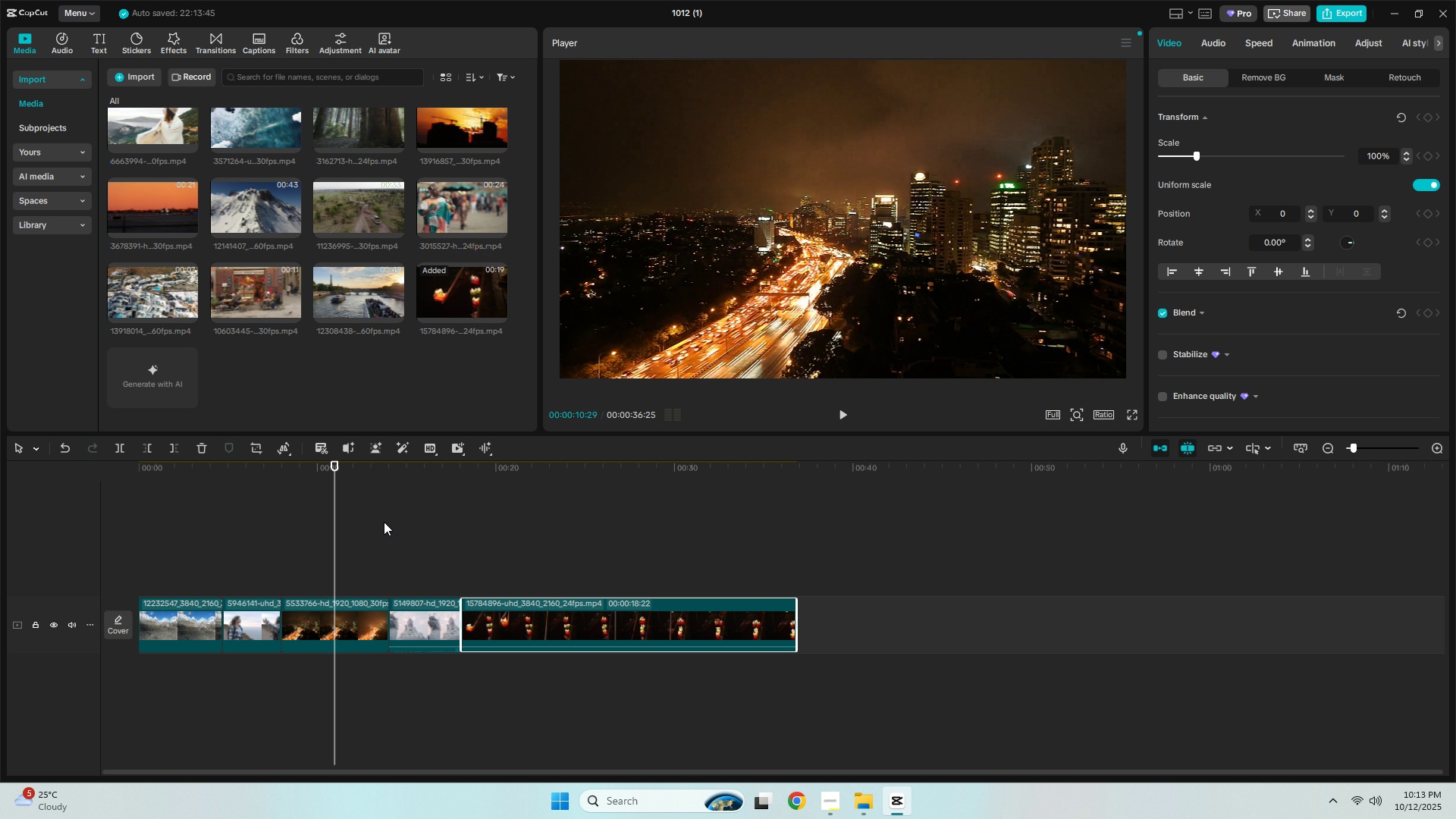 
key(B)
 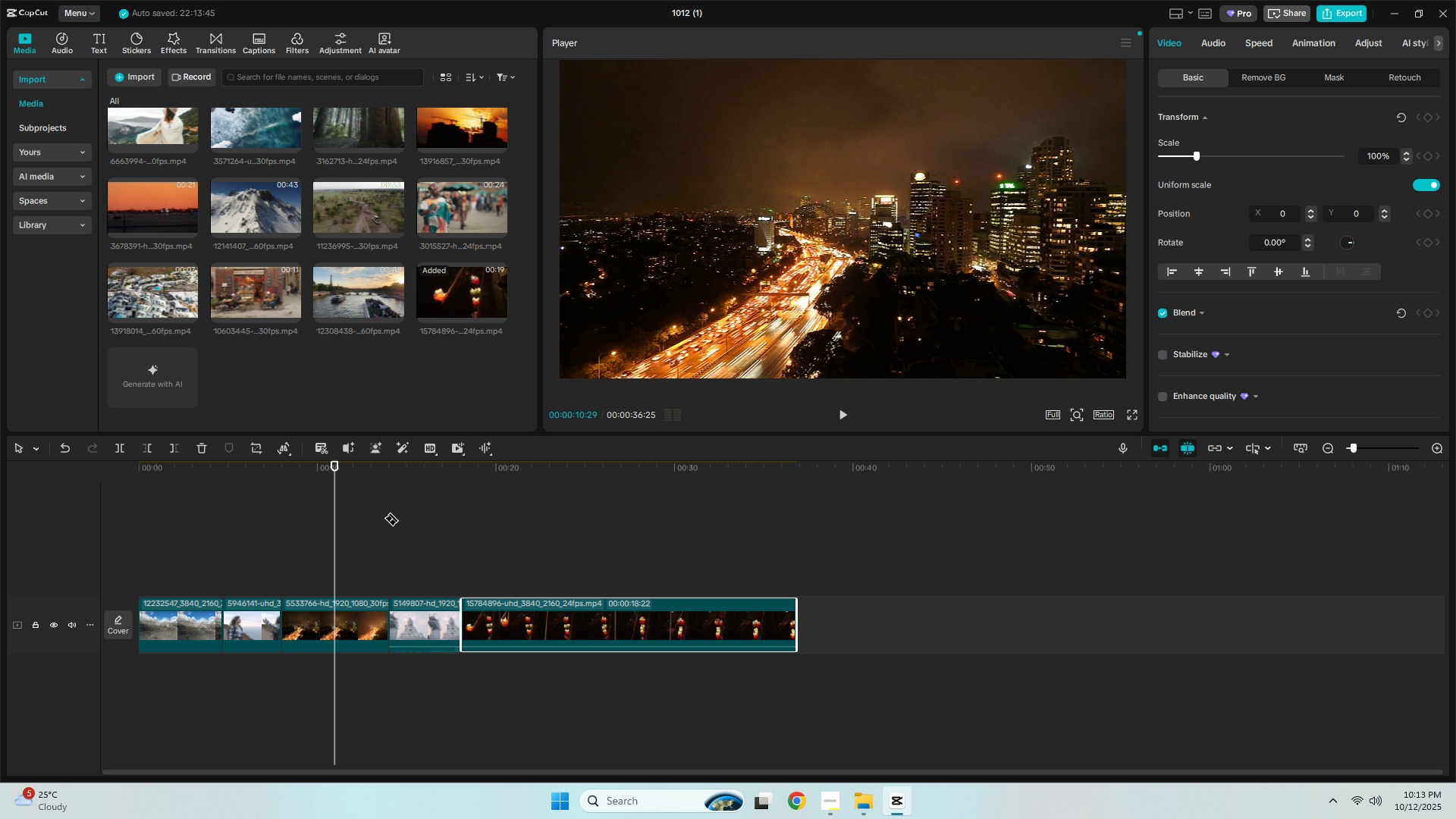 
key(Control+ControlLeft)
 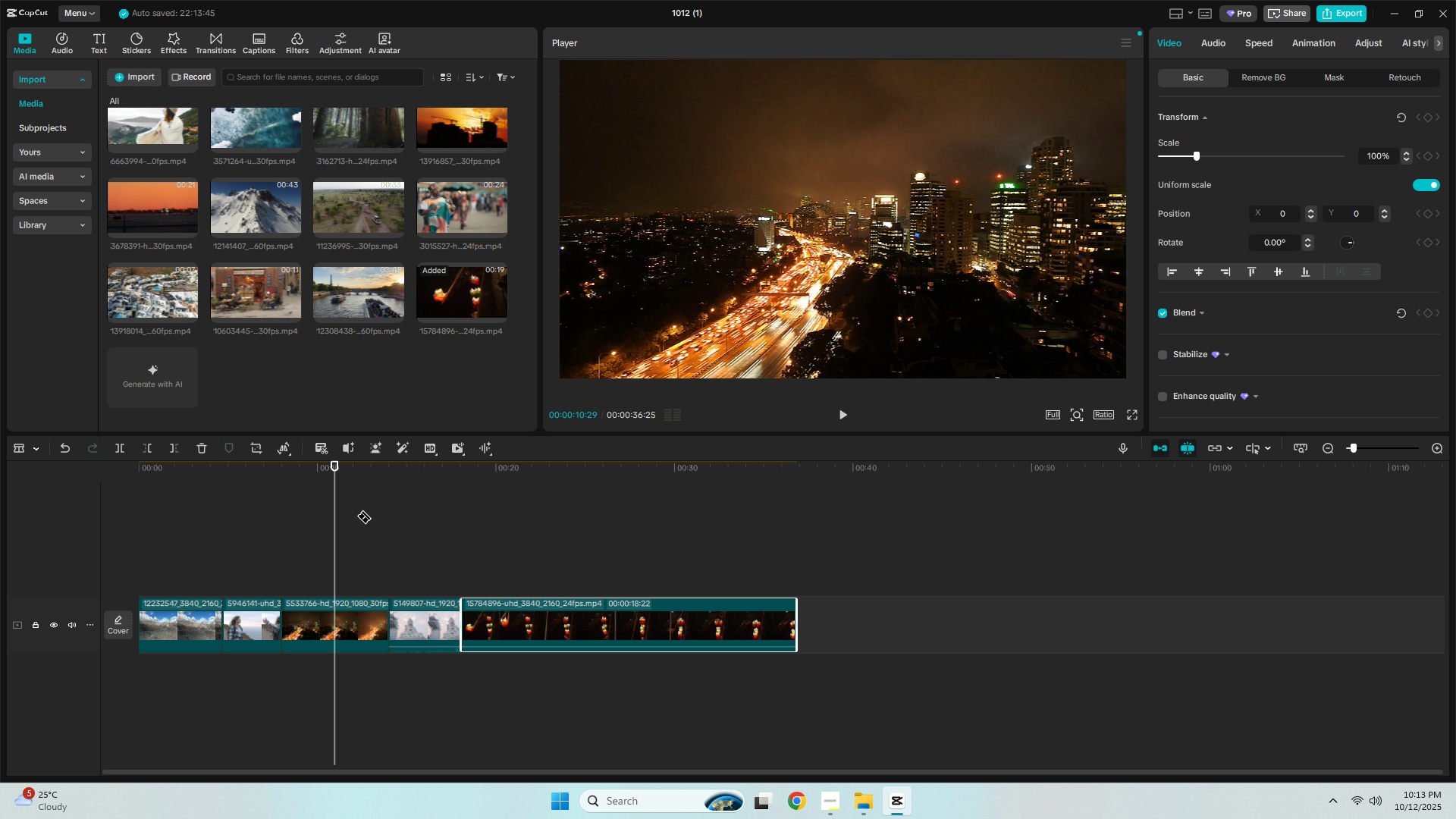 
left_click([359, 548])
 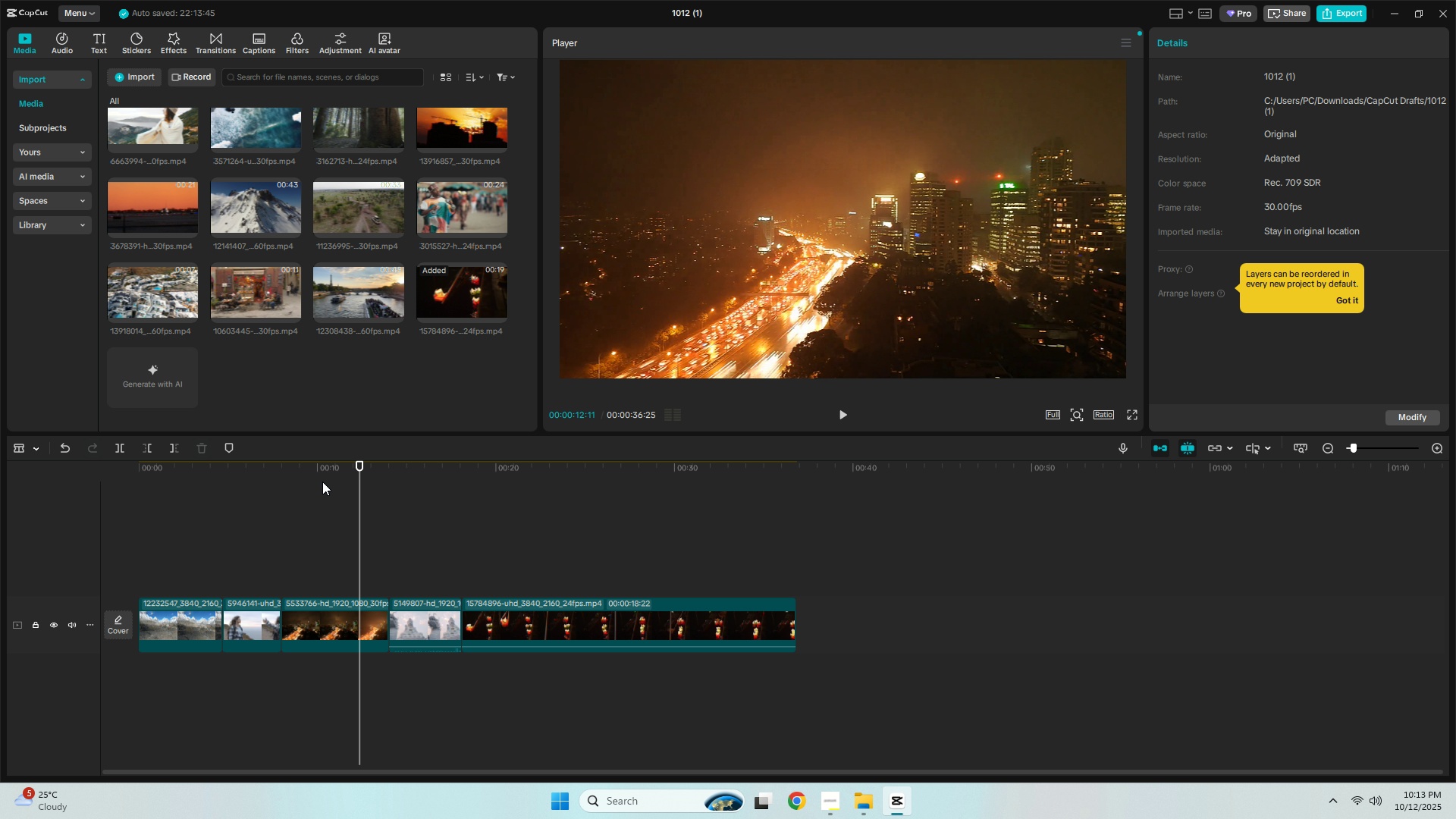 
left_click([322, 482])
 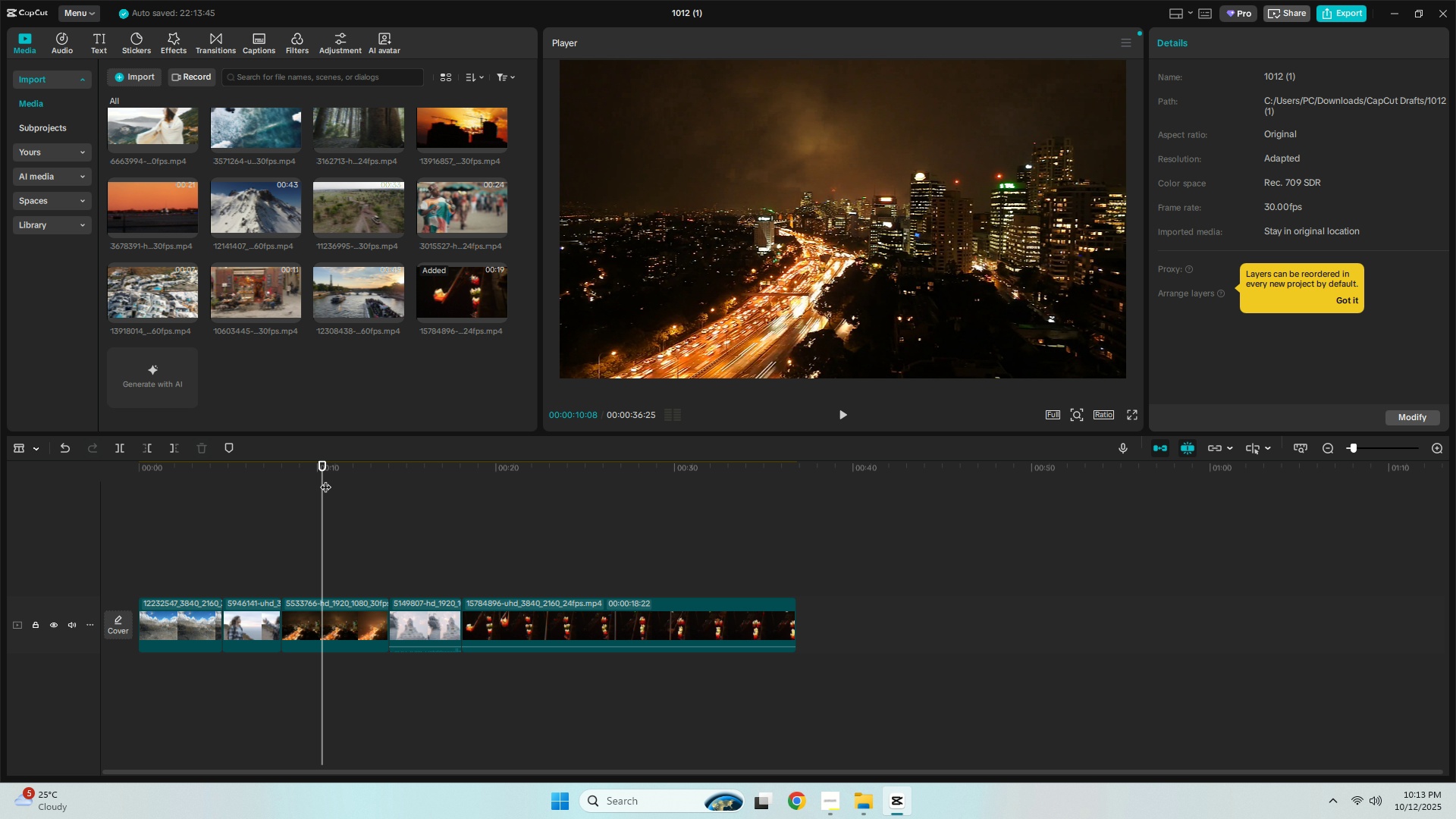 
key(Control+ControlLeft)
 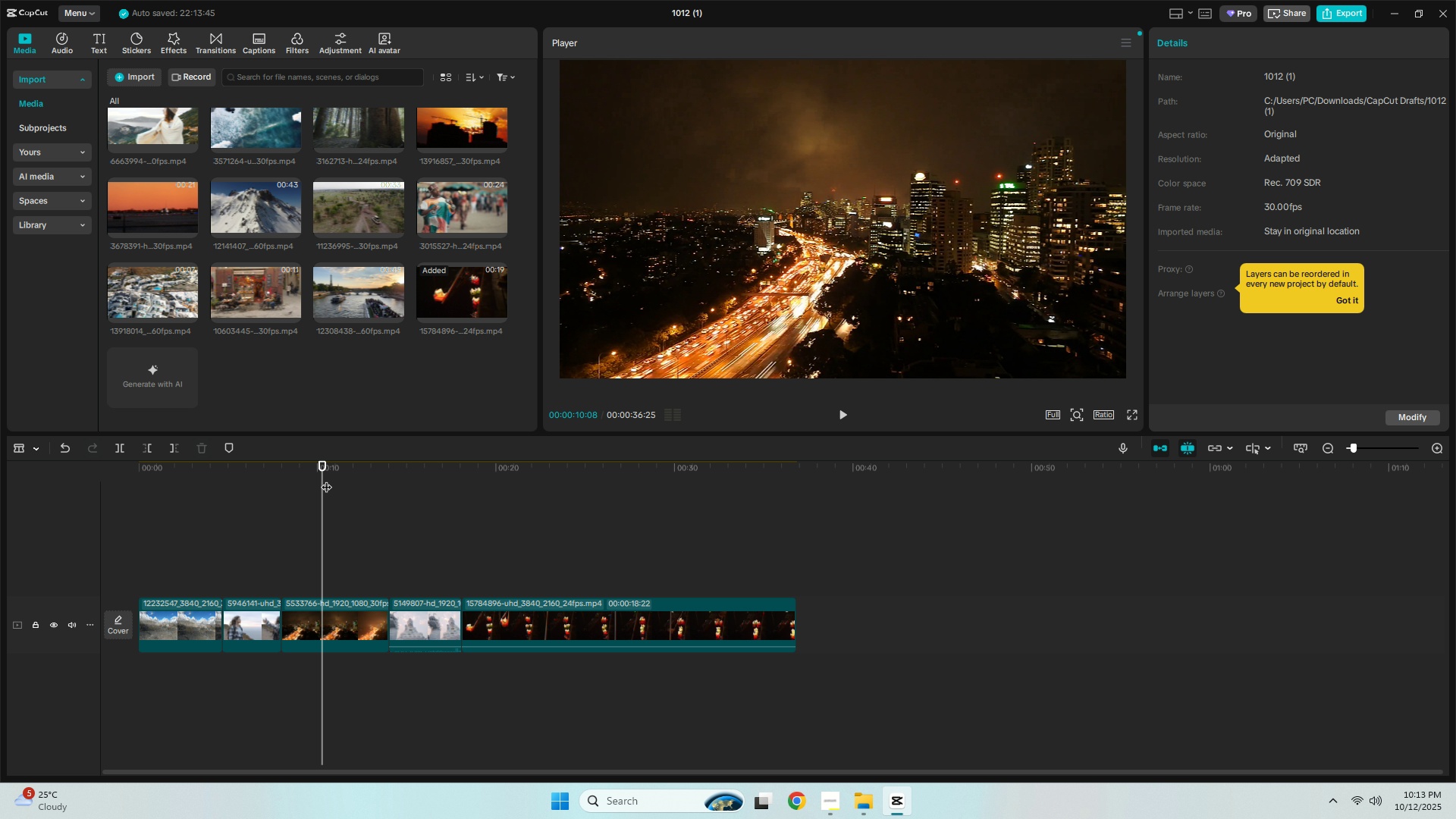 
key(Control+B)
 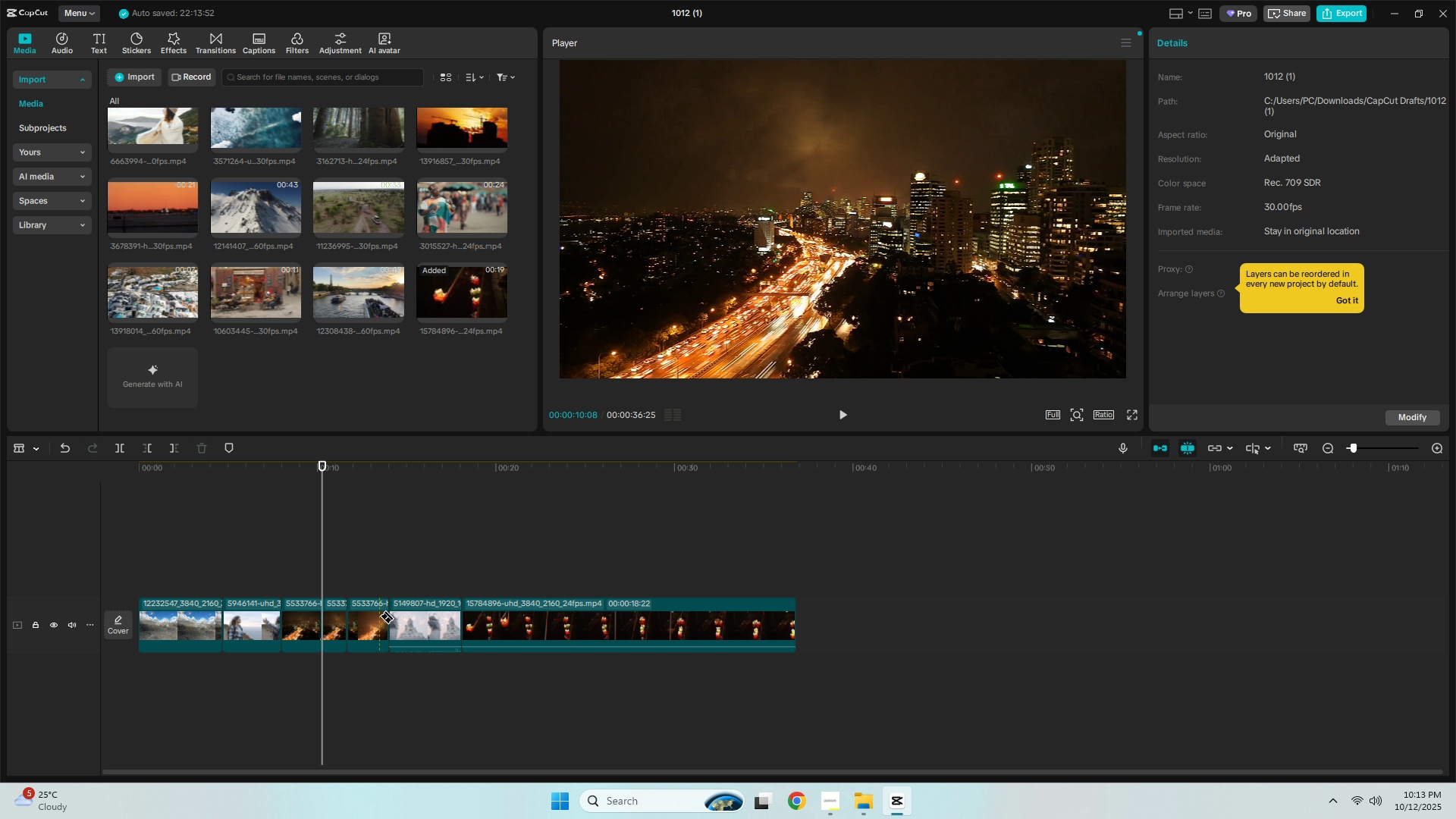 
left_click([374, 617])
 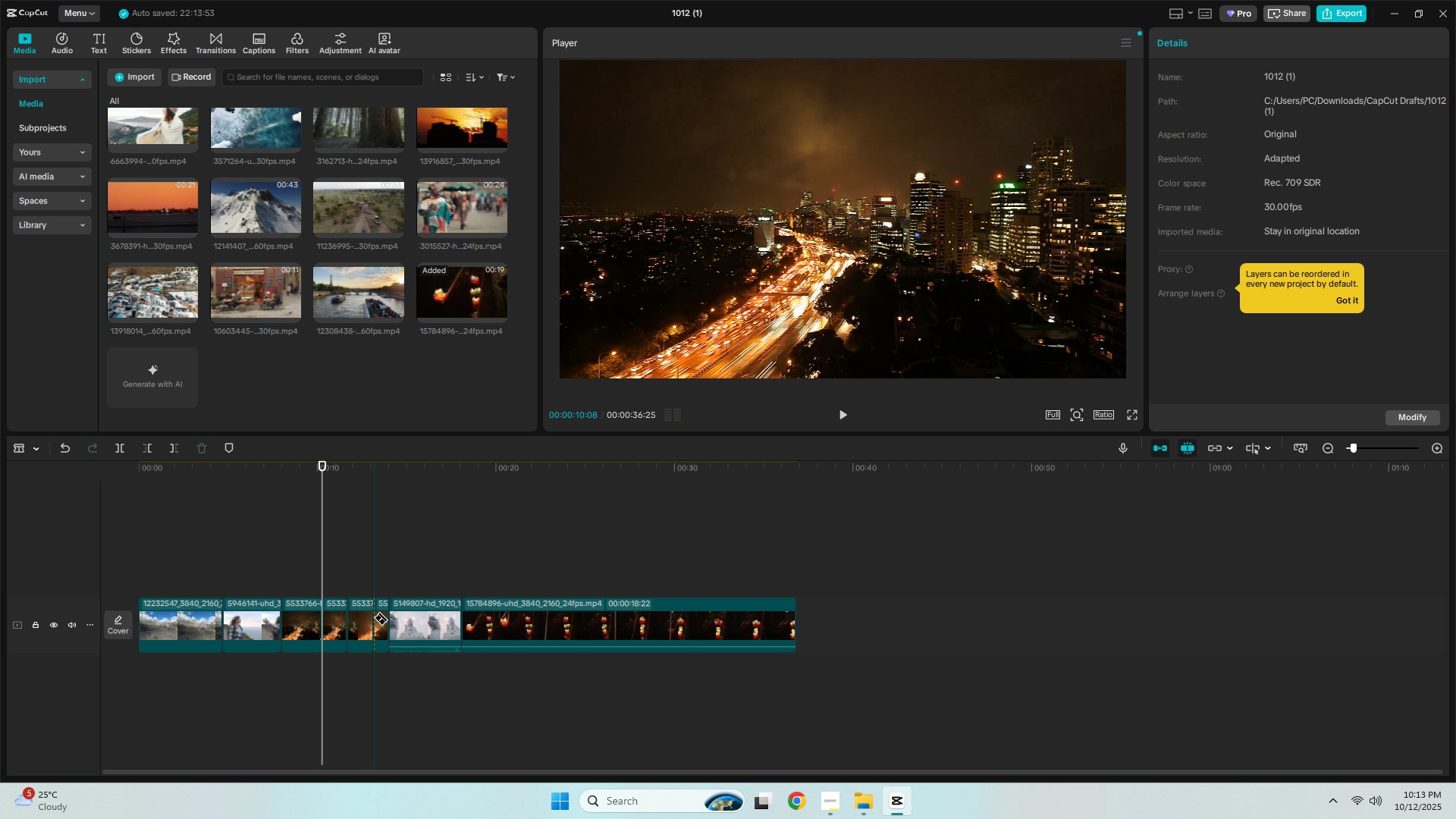 
key(Delete)
 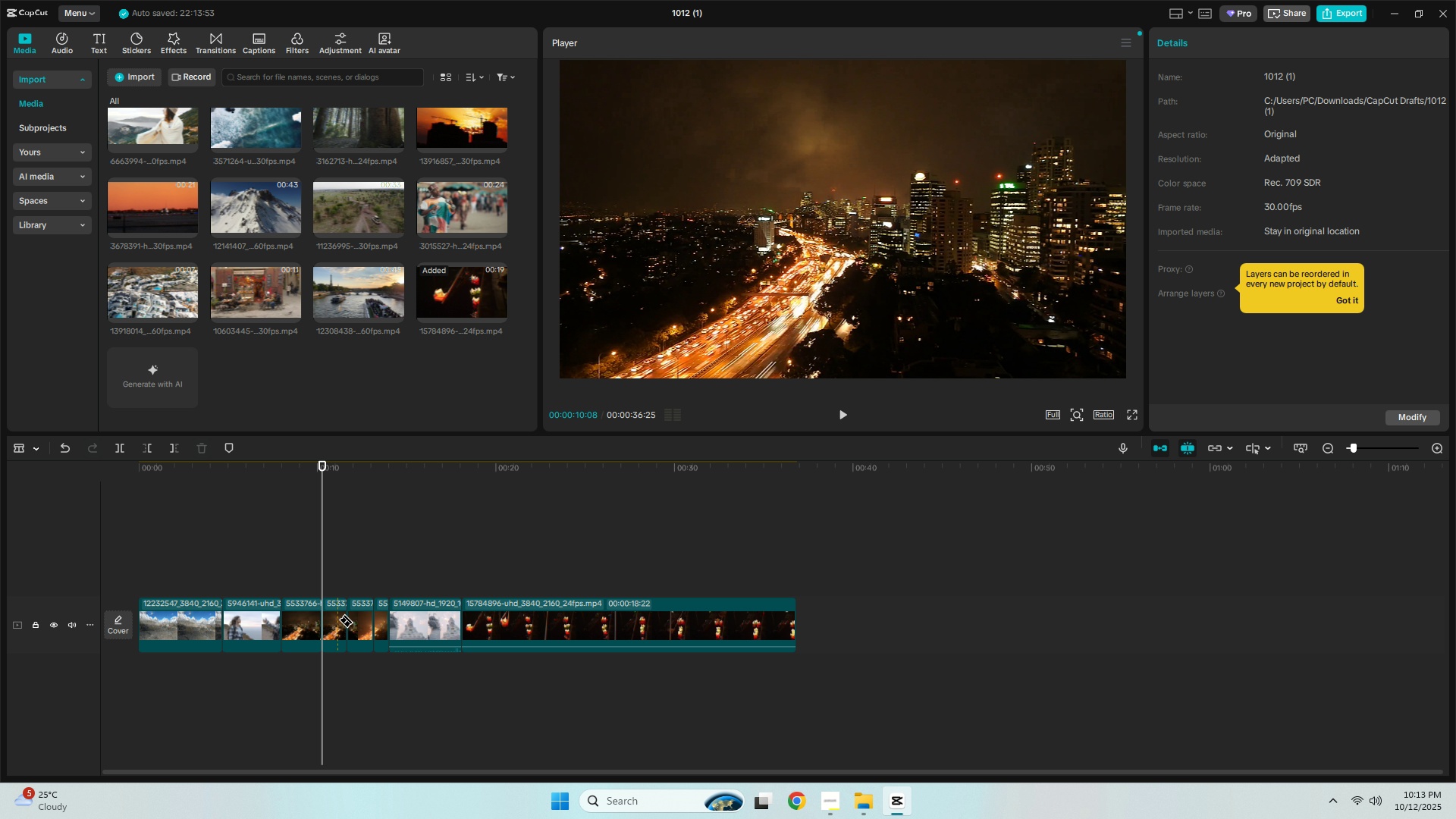 
left_click([338, 620])
 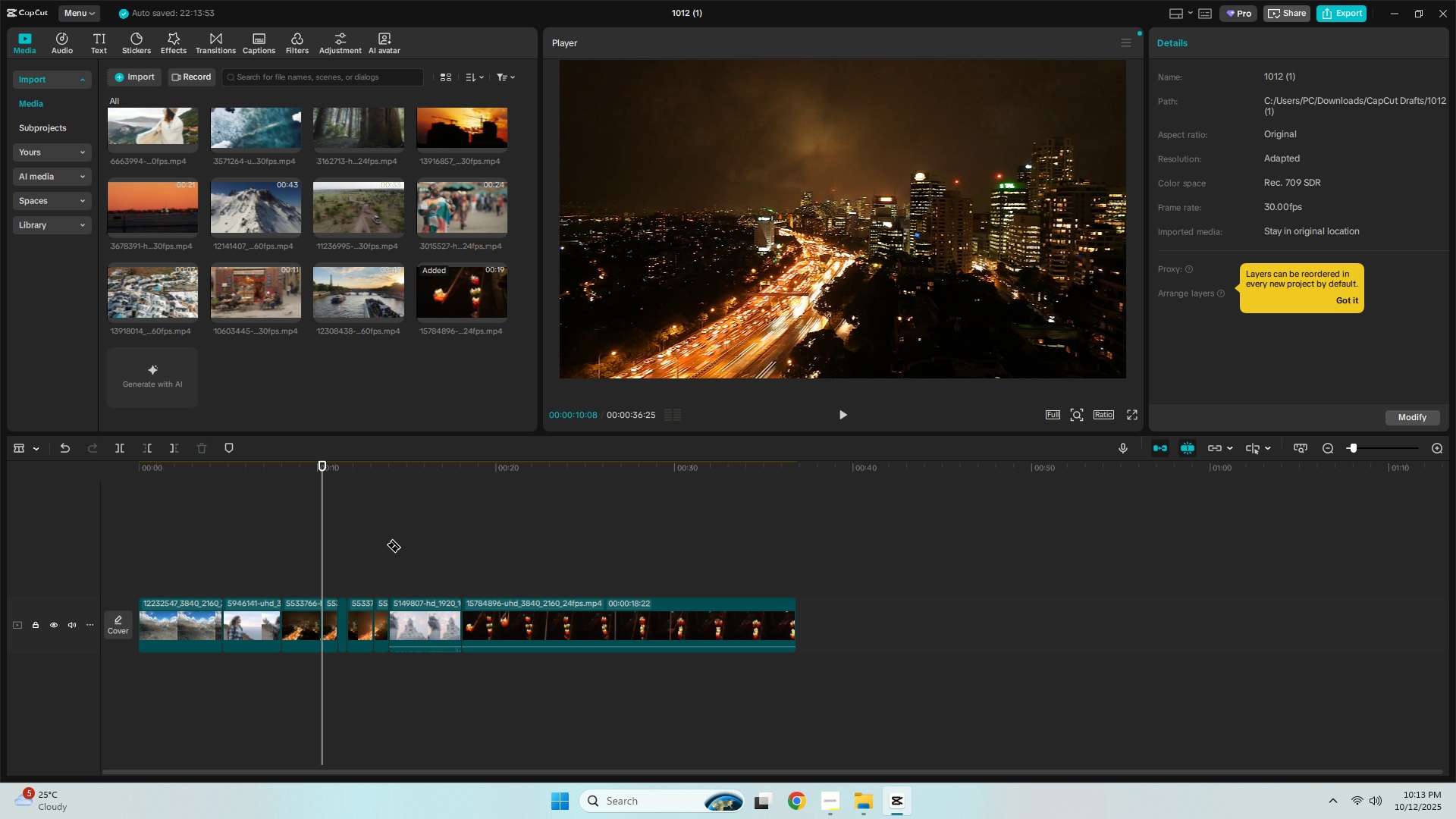 
left_click([386, 544])
 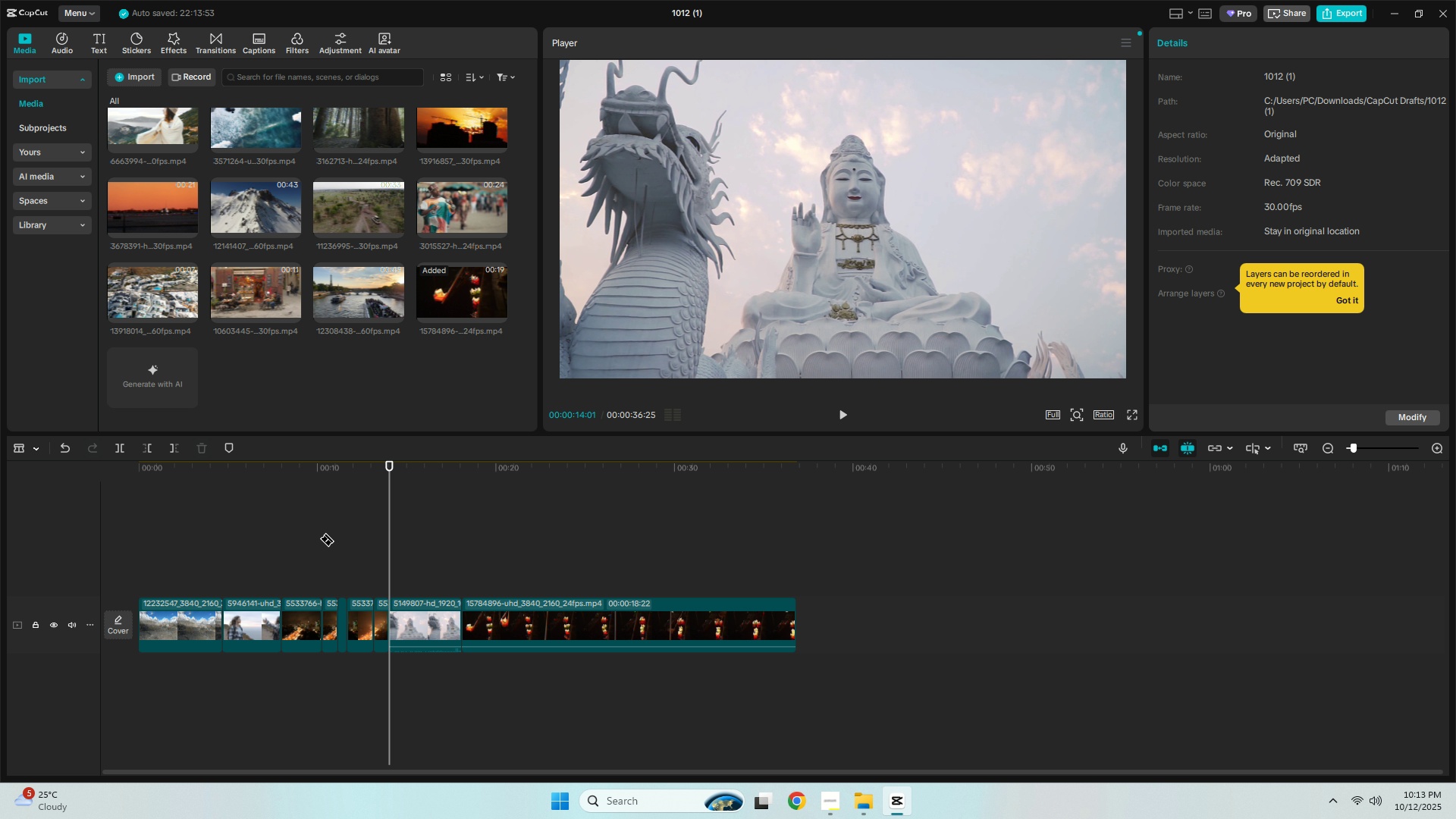 
key(Escape)
 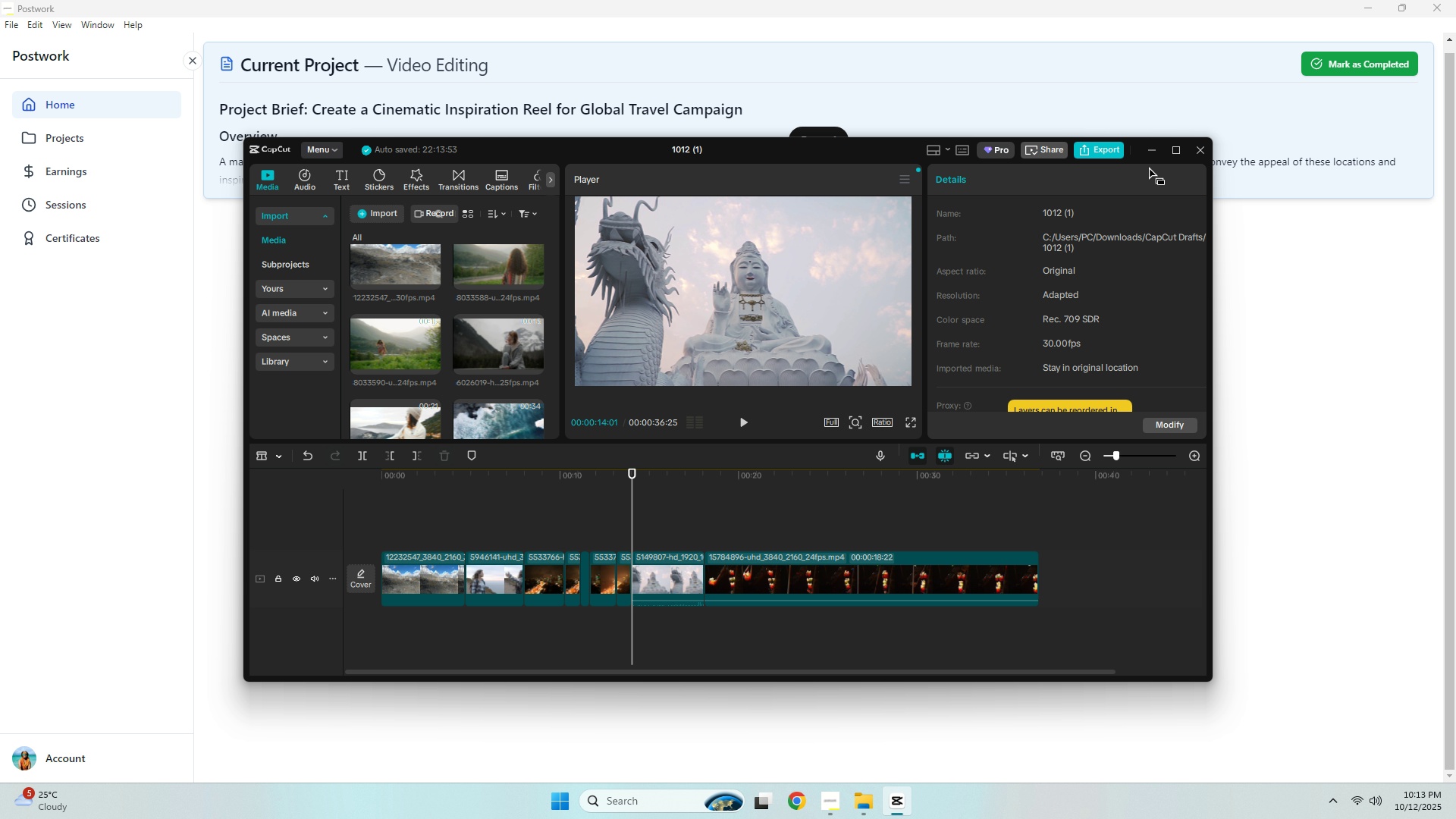 
left_click([1175, 149])
 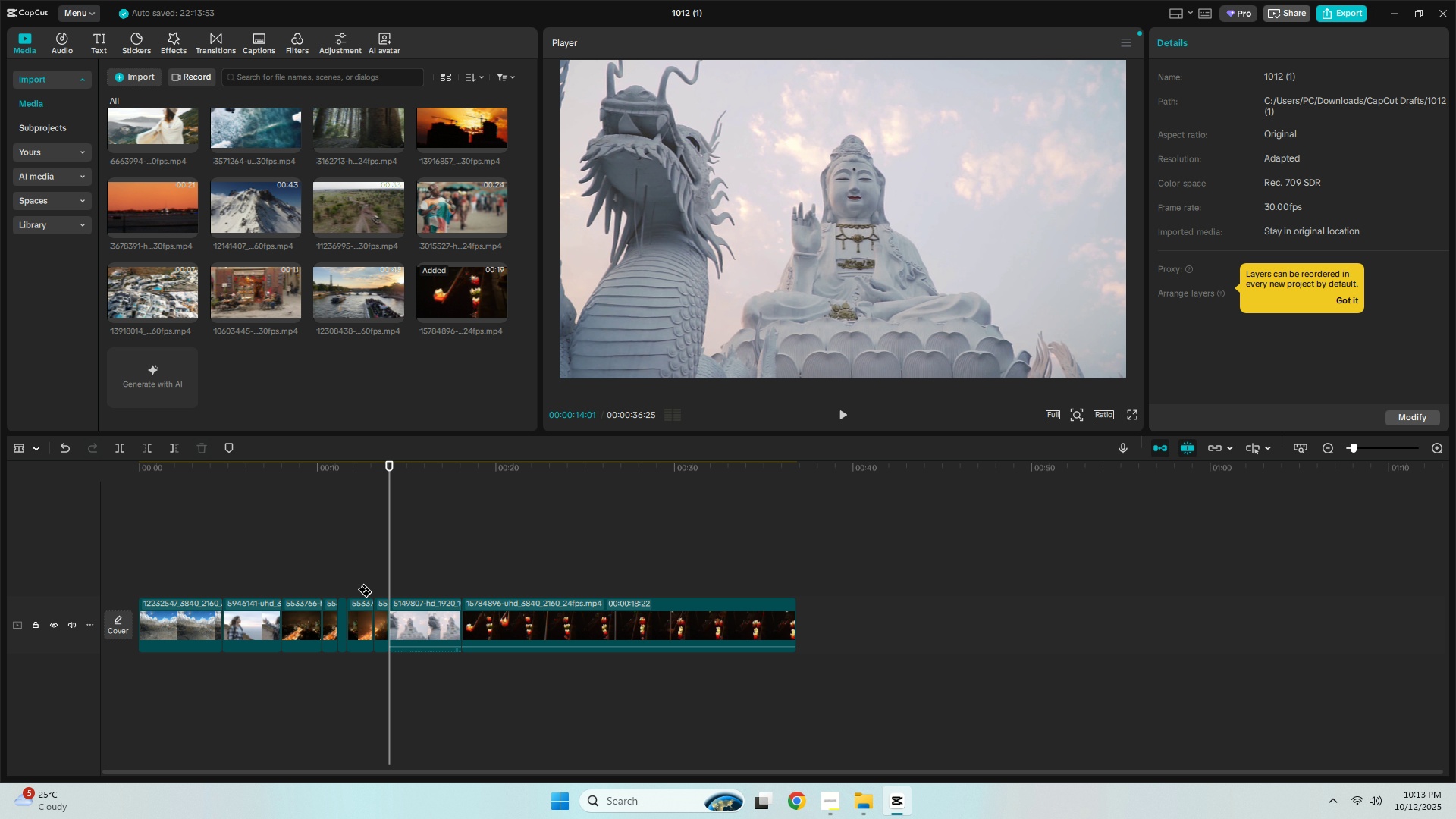 
left_click([346, 563])
 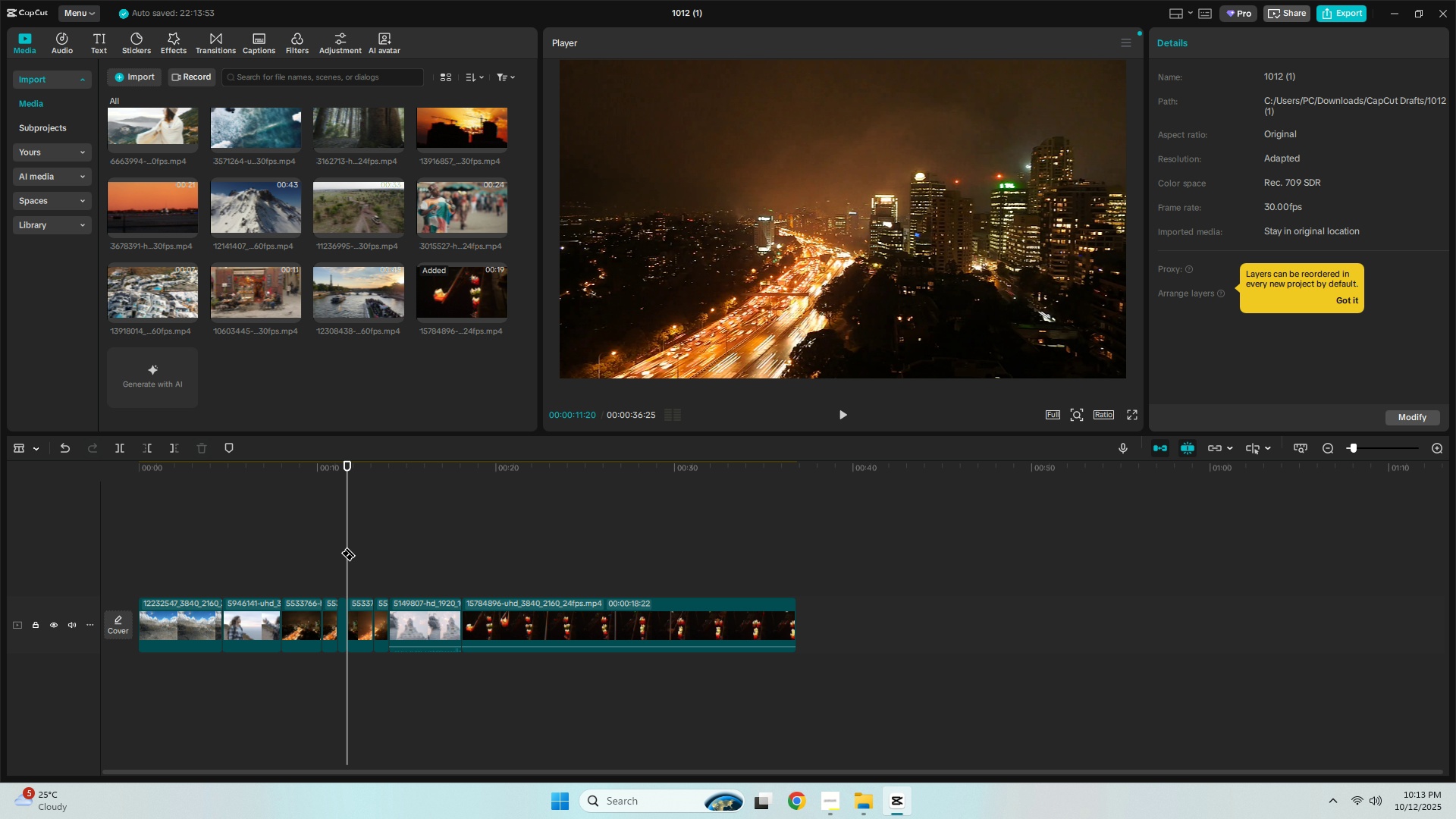 
right_click([340, 553])
 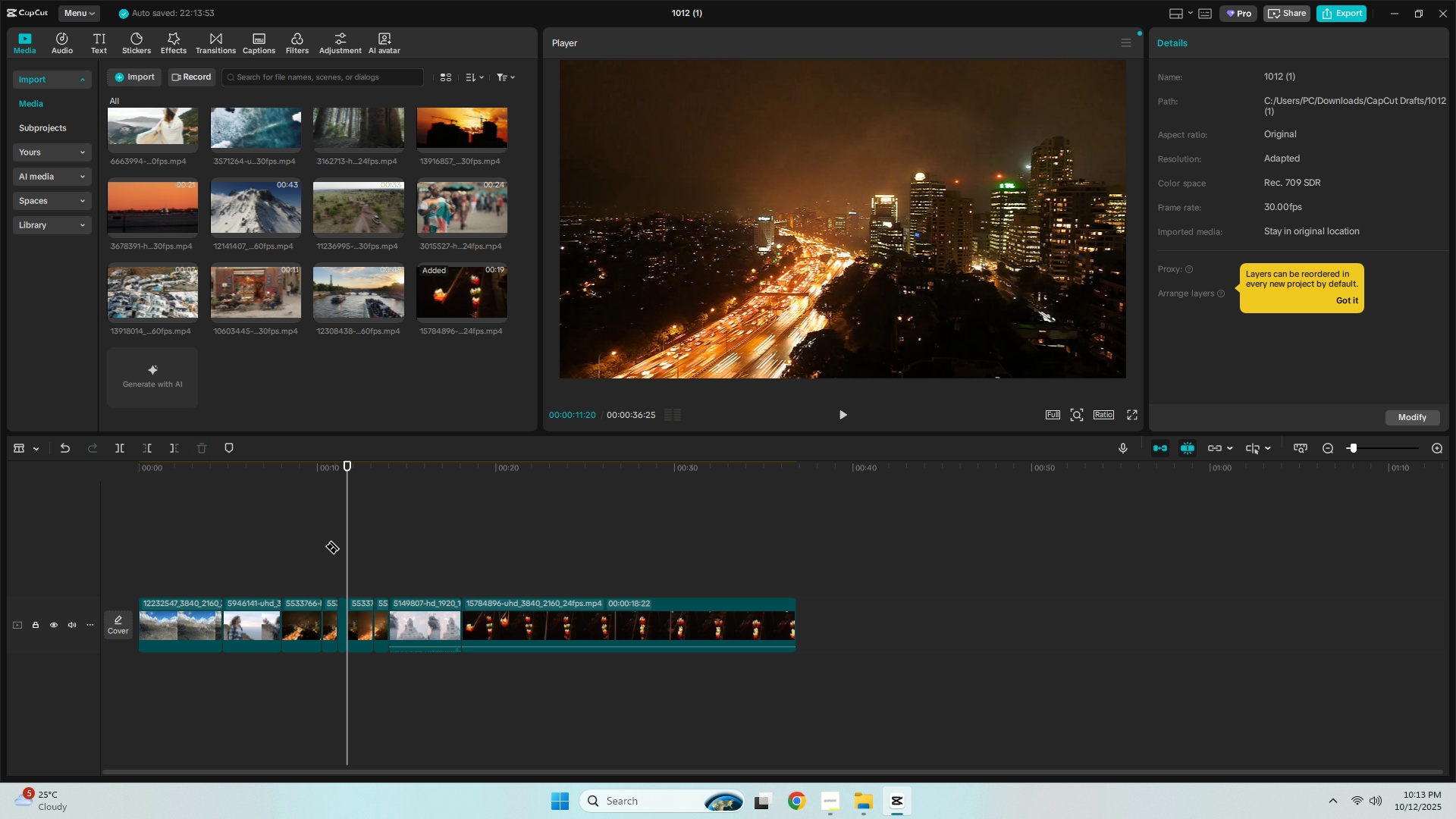 
double_click([325, 546])
 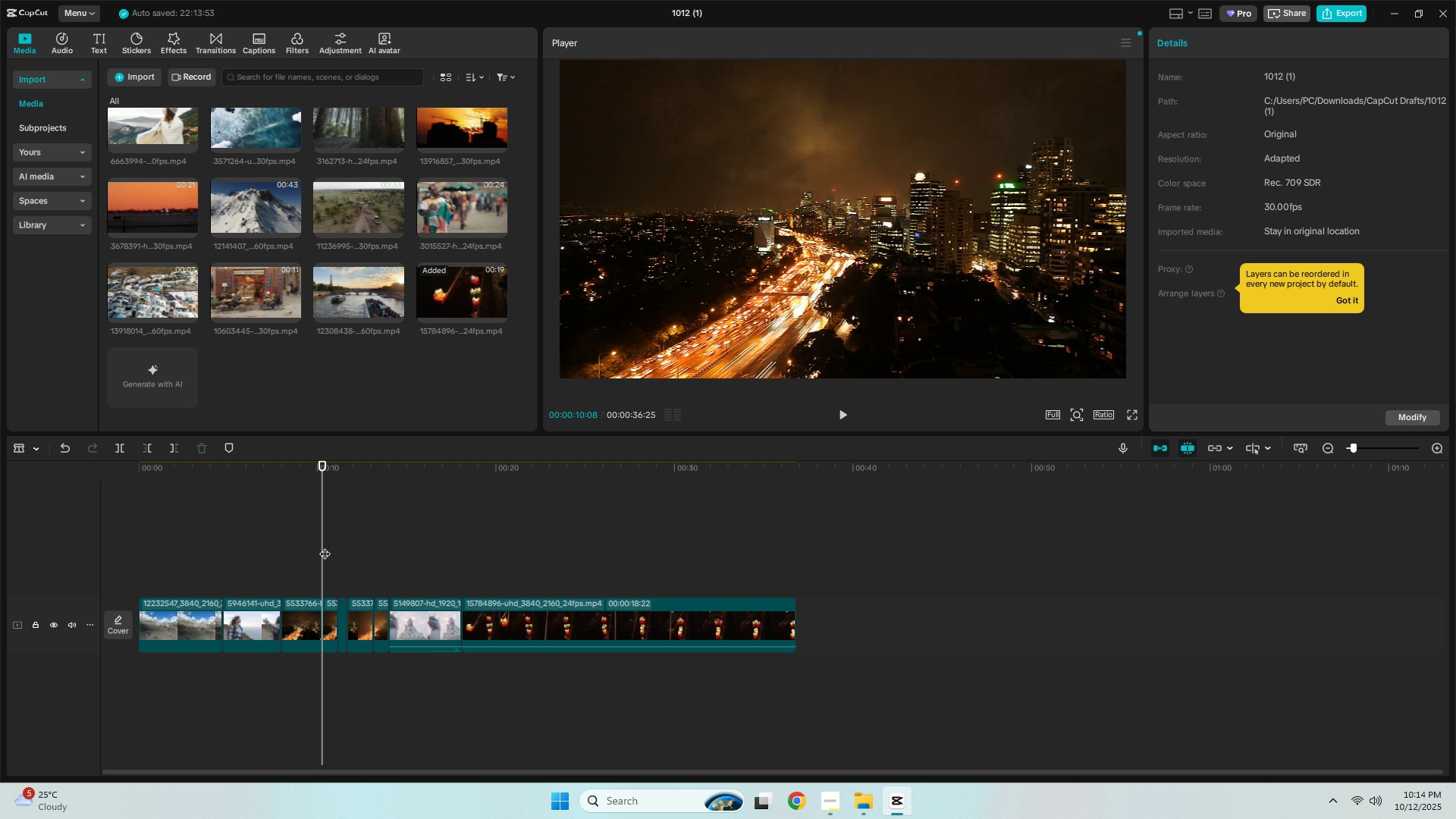 
key(Space)
 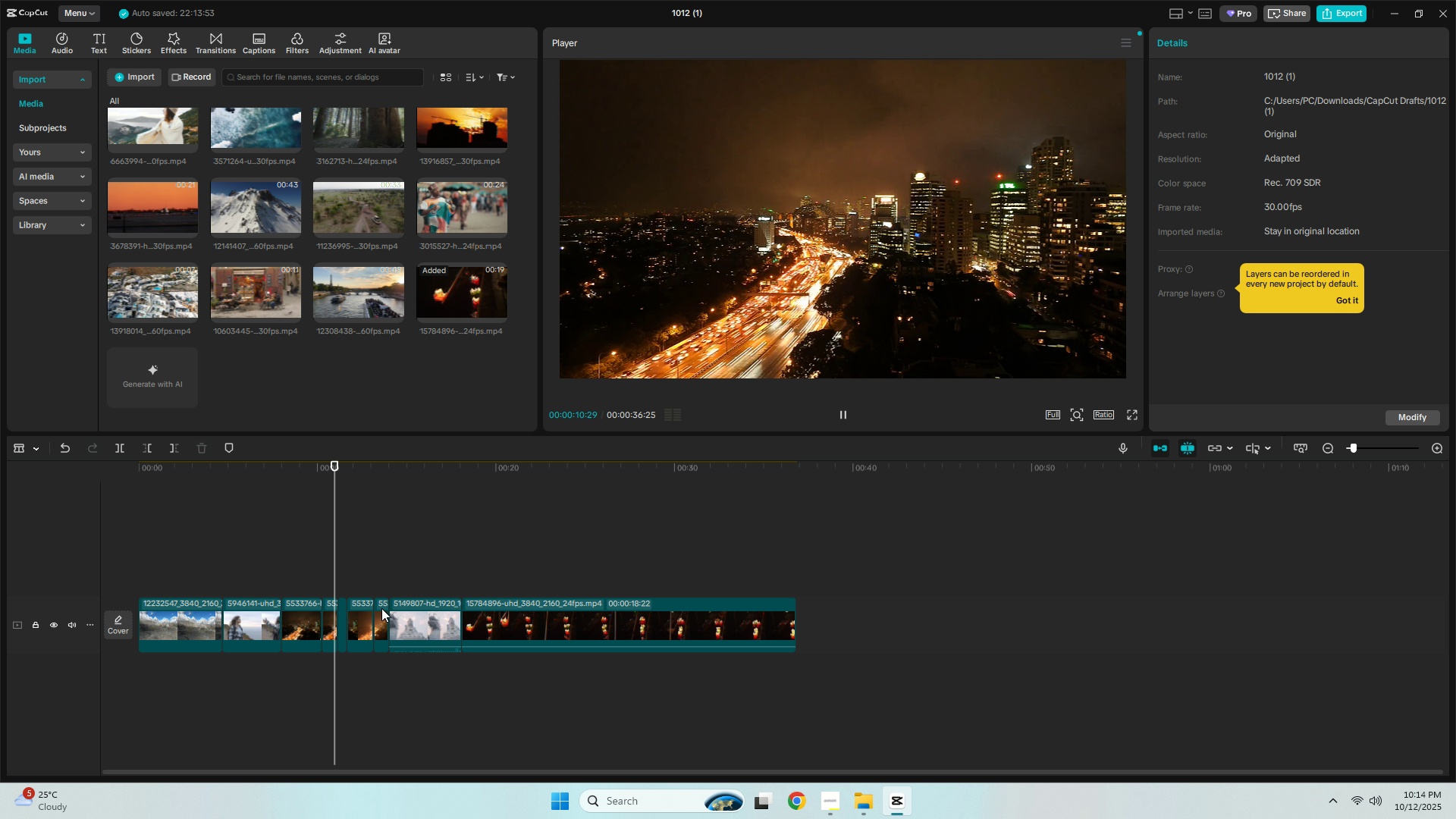 
key(Control+Z)
 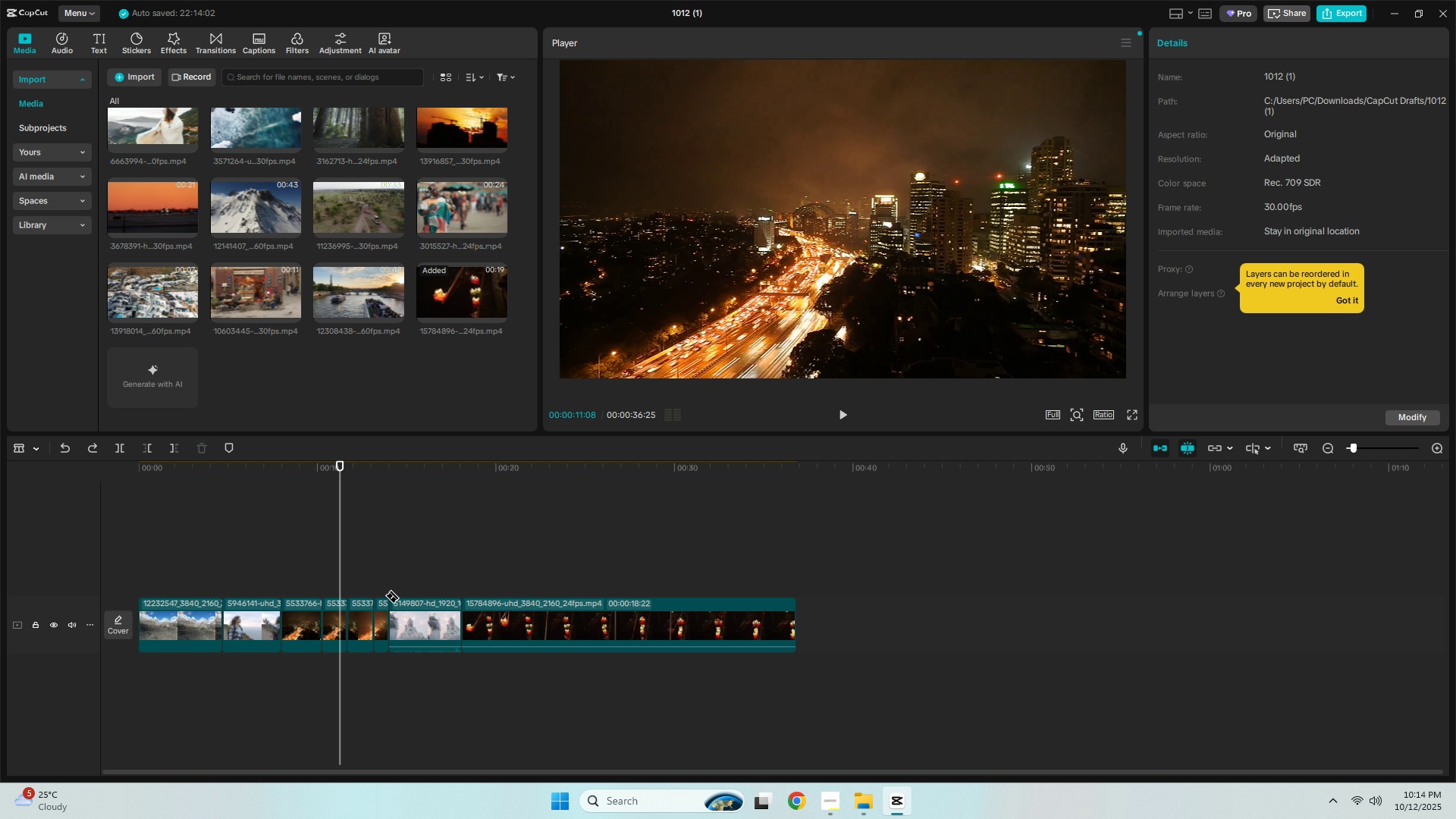 
key(Control+Z)
 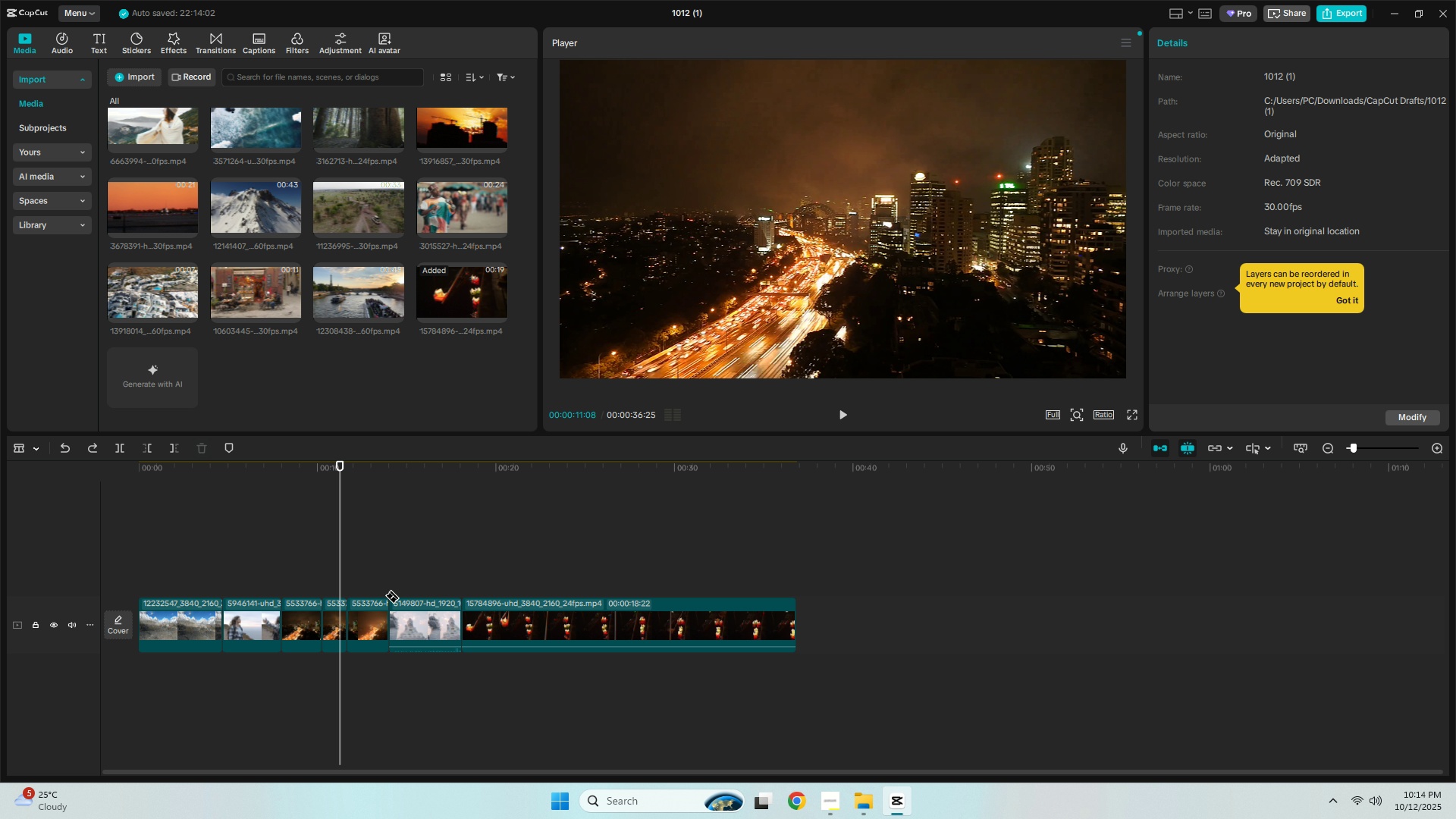 
key(Control+Z)
 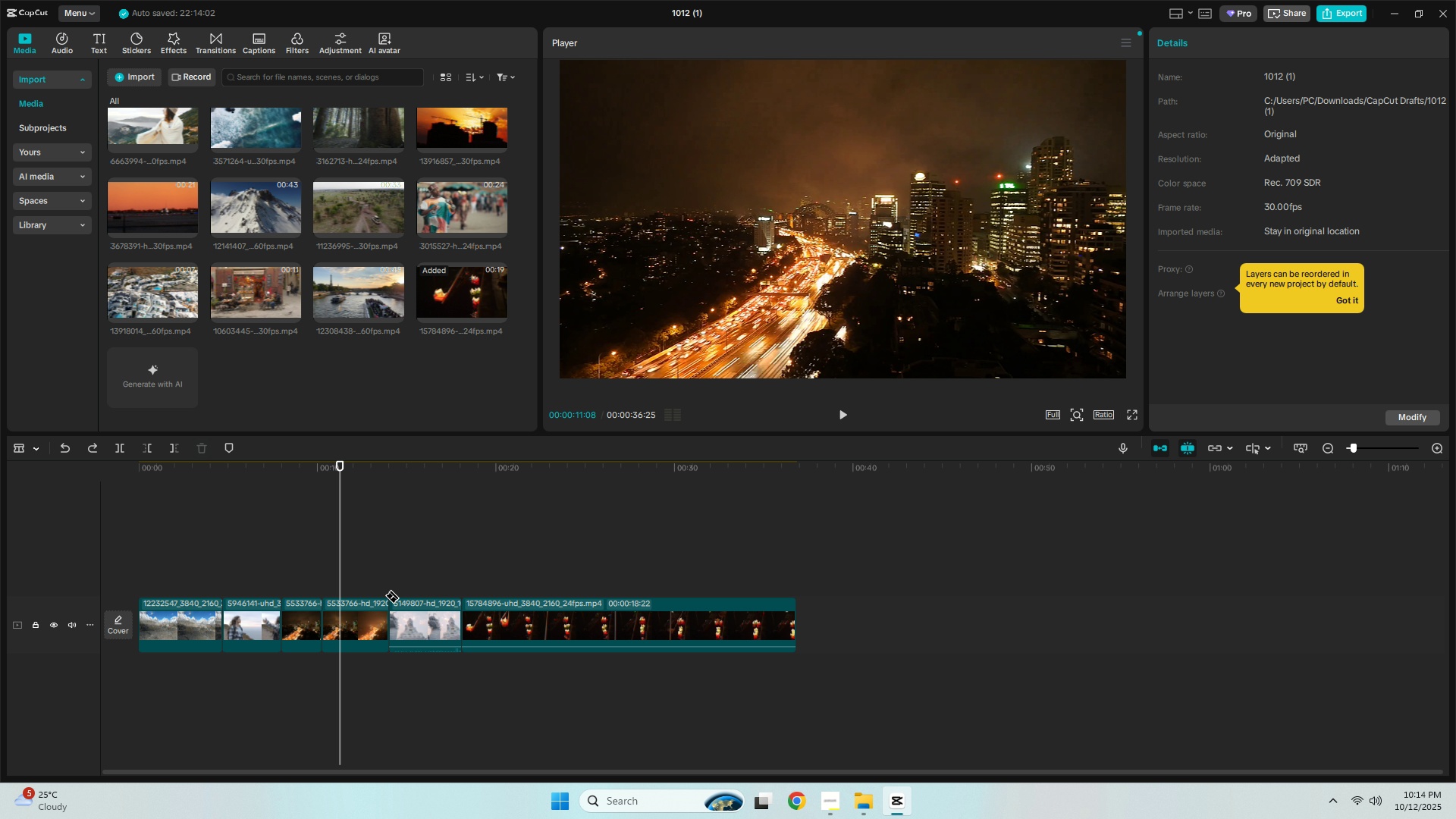 
key(Control+Z)
 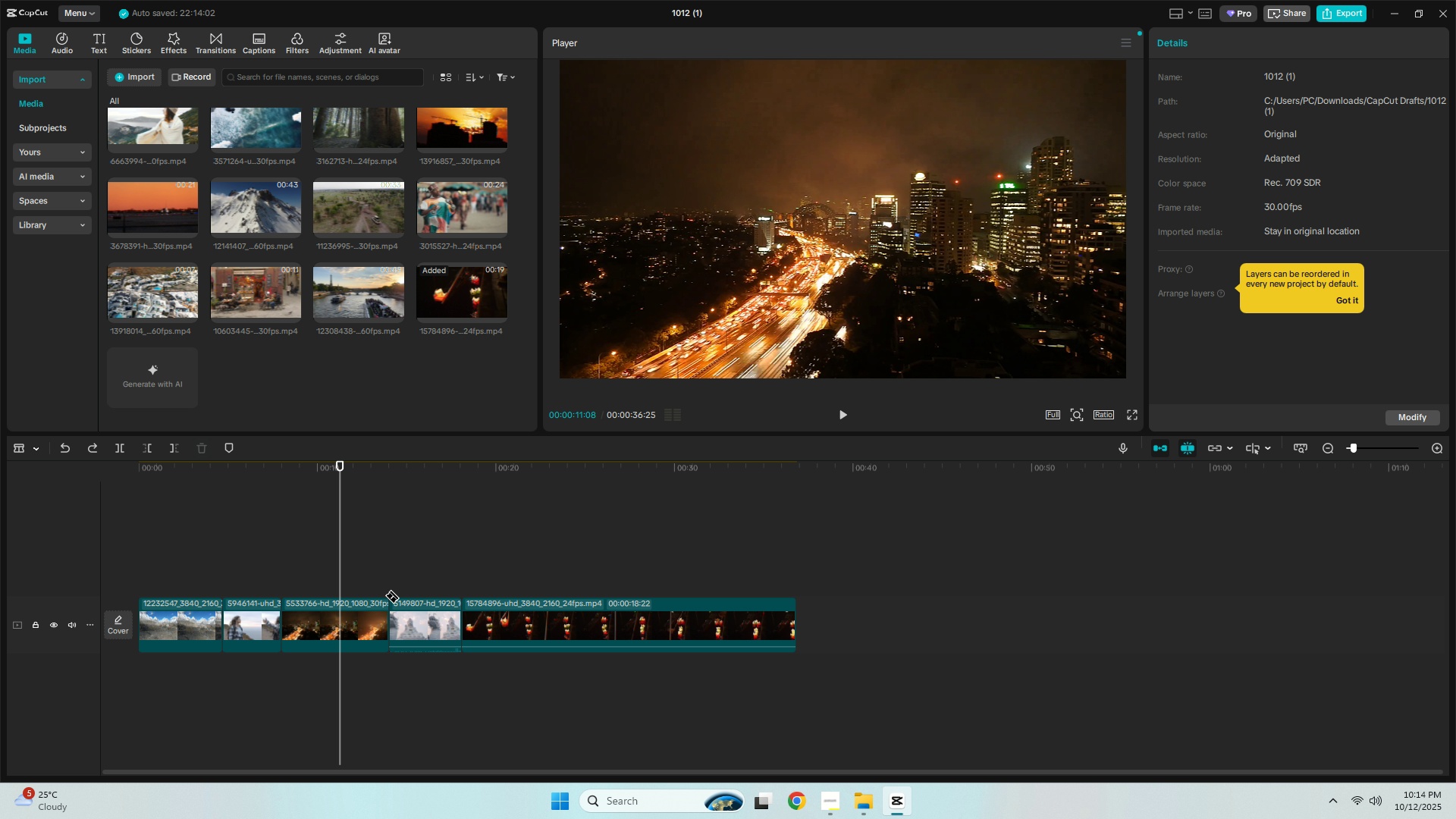 
key(Control+Z)
 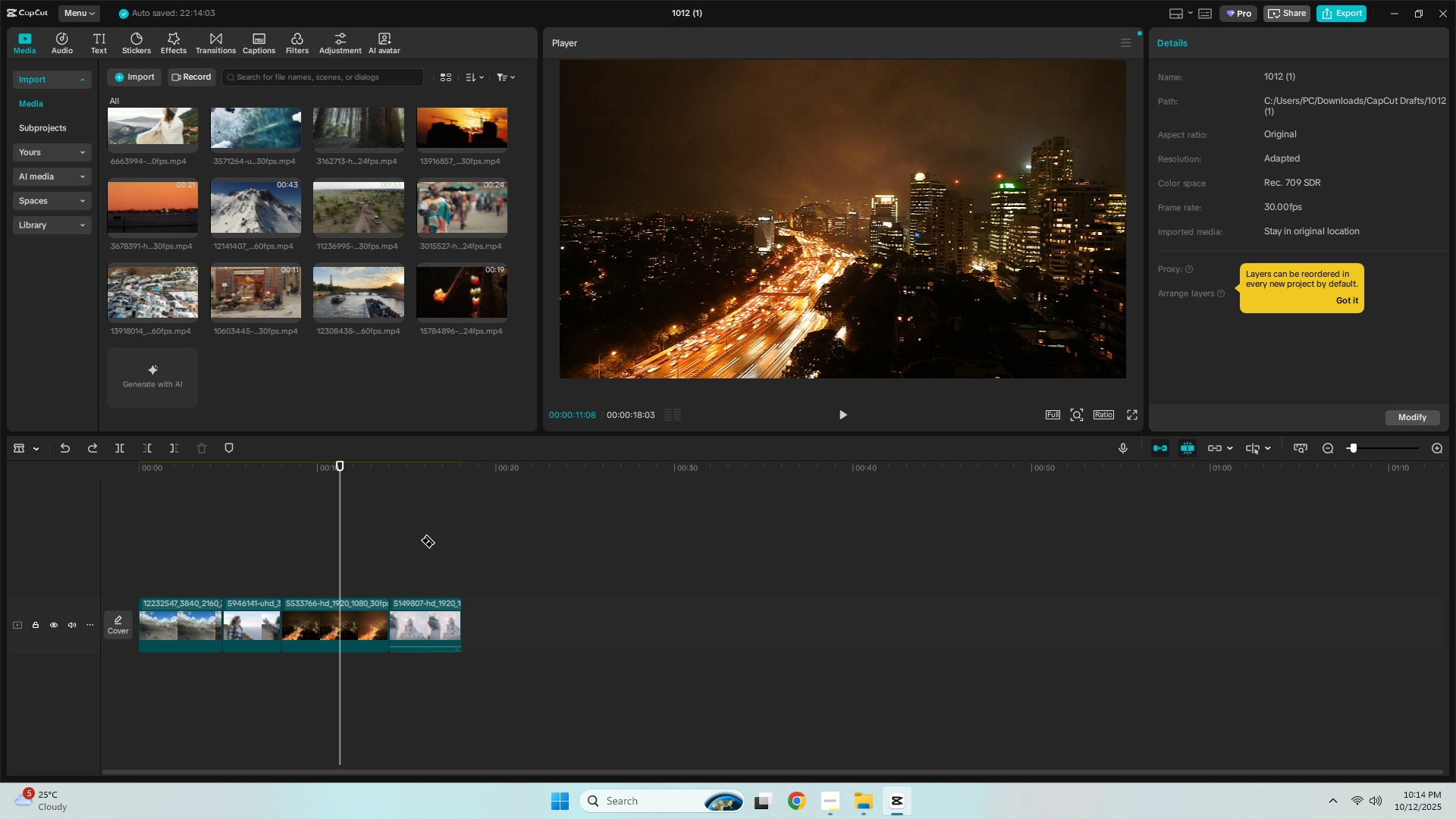 
left_click([427, 533])
 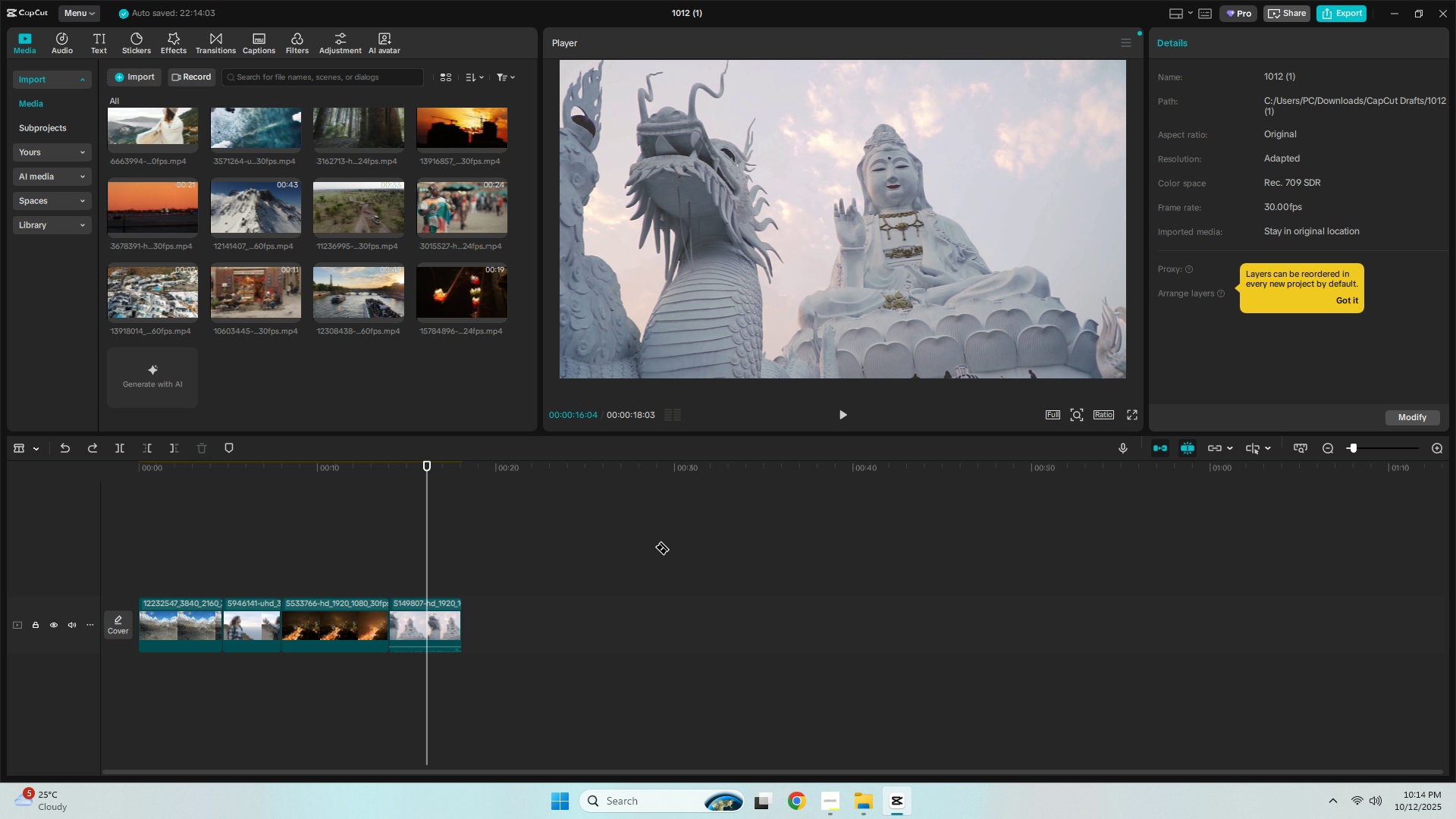 
key(Control+ControlLeft)
 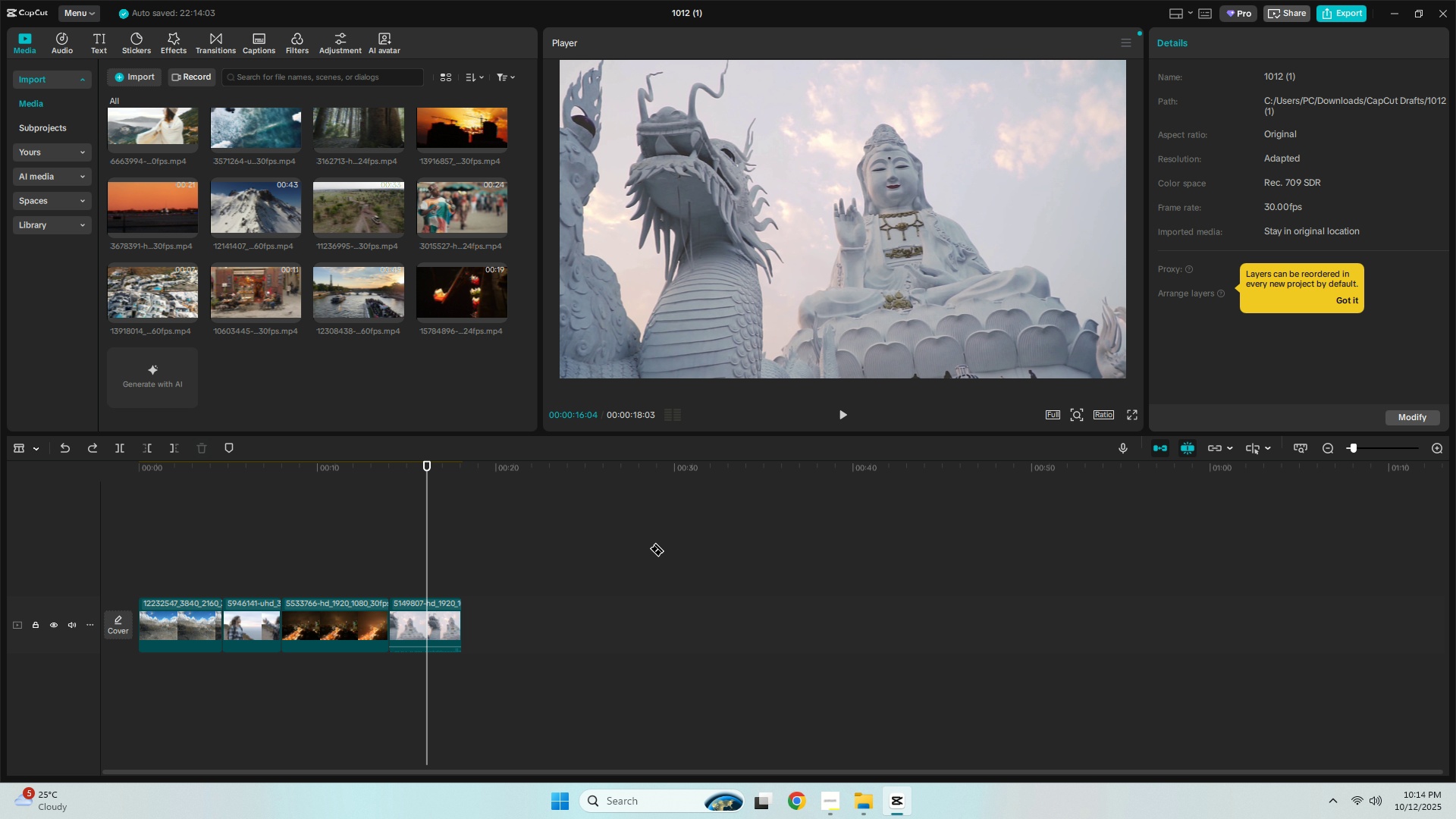 
key(Control+Z)
 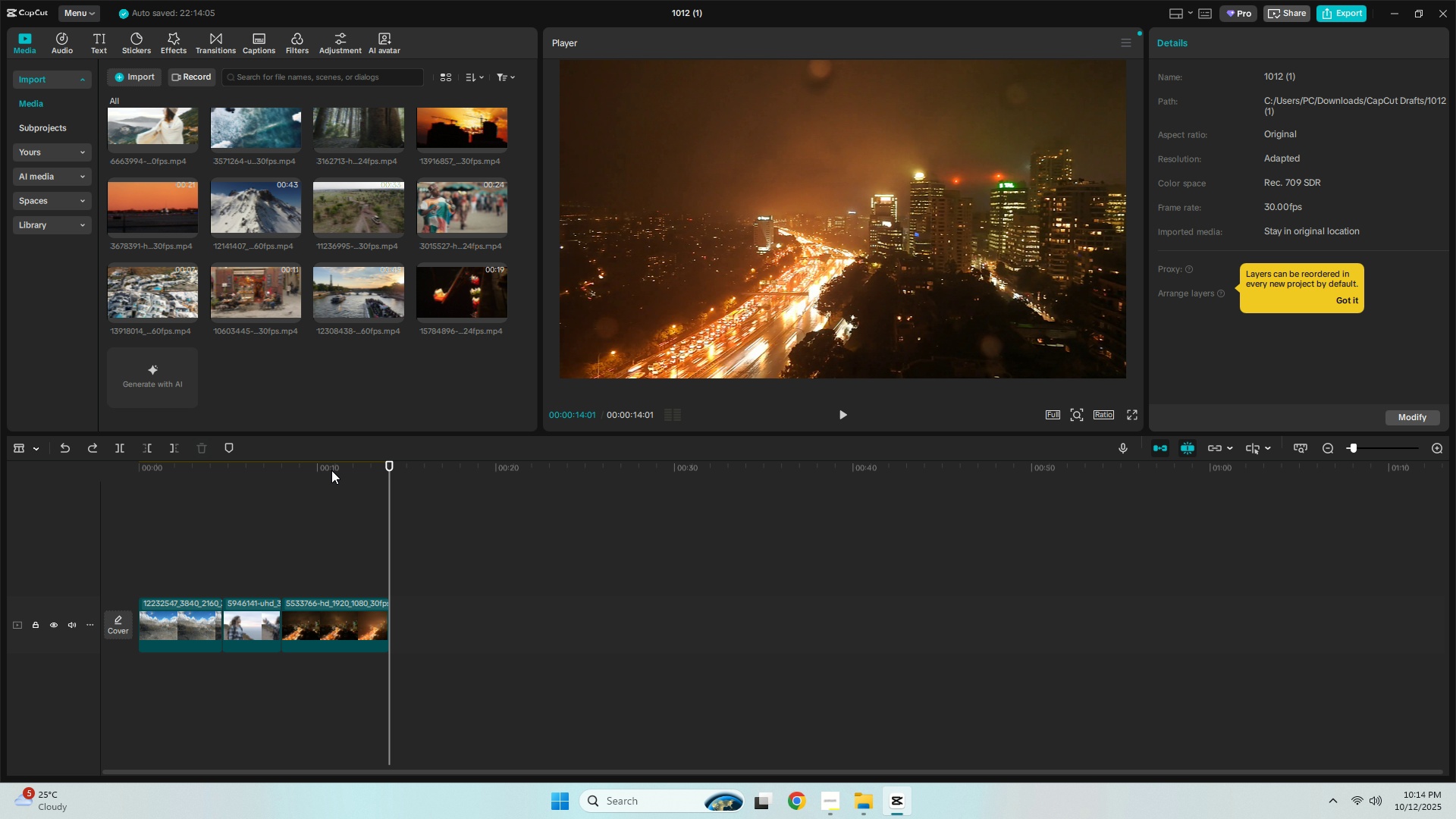 
left_click([323, 469])
 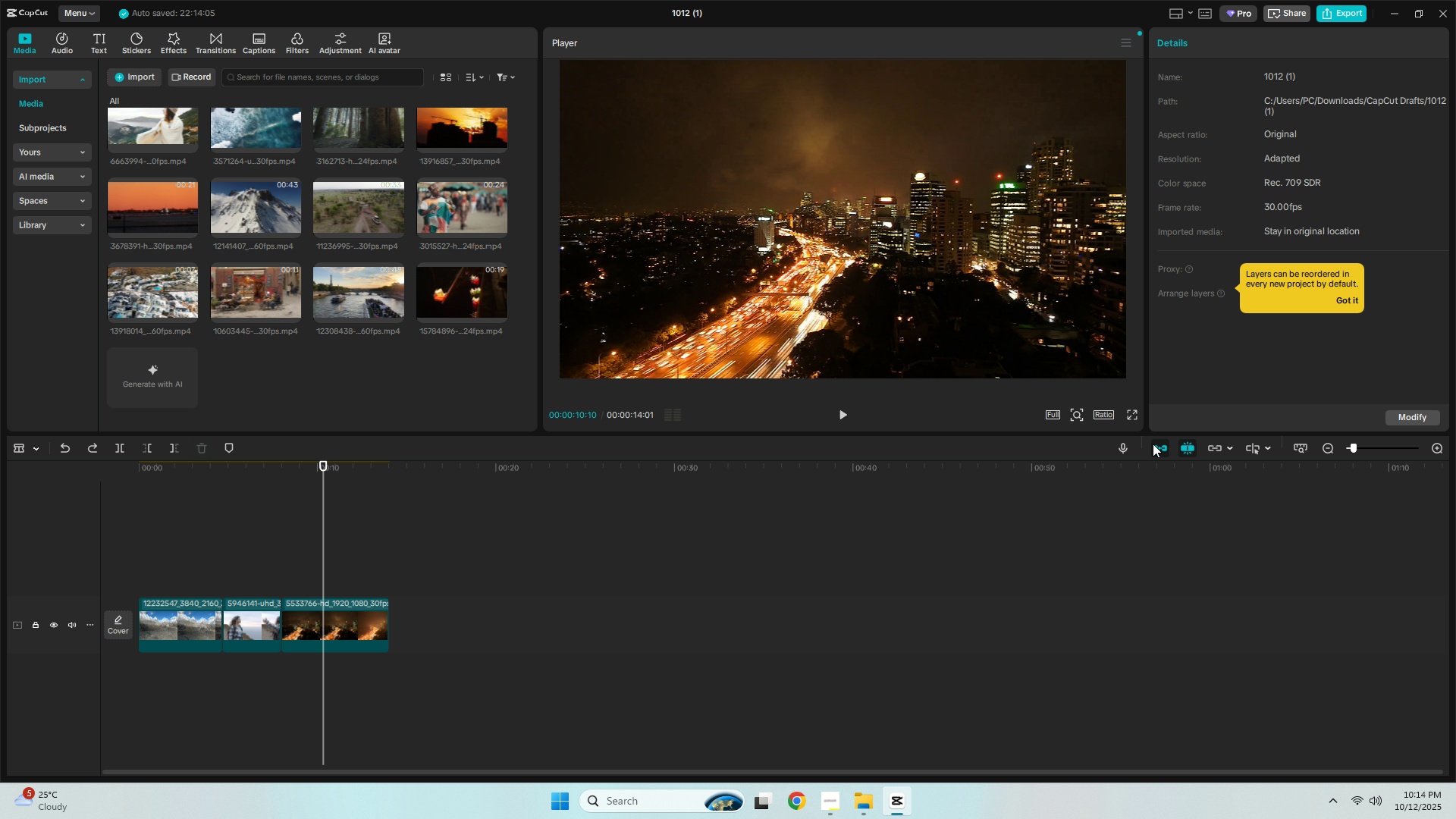 
left_click([1158, 445])
 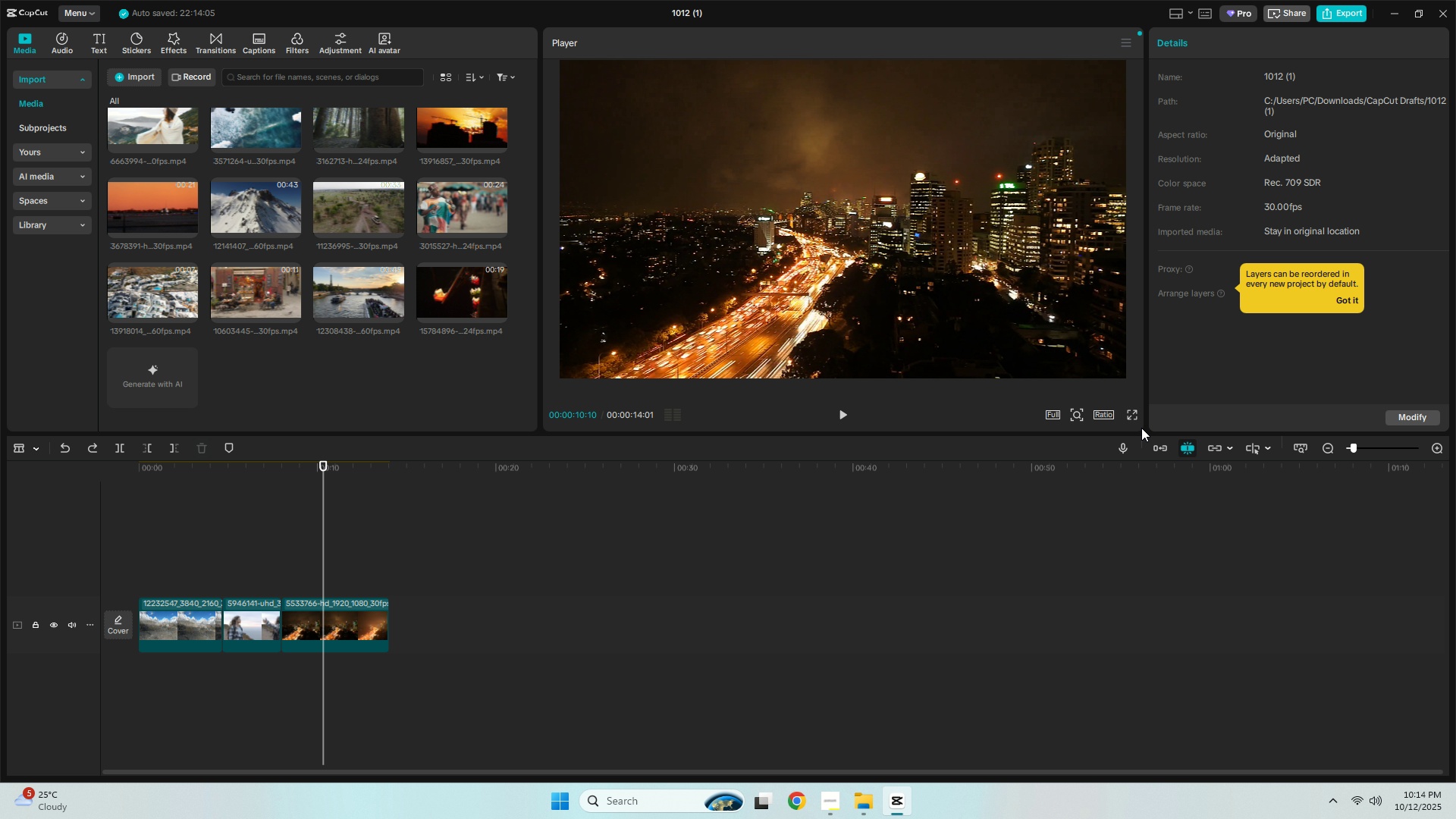 
left_click([1150, 443])
 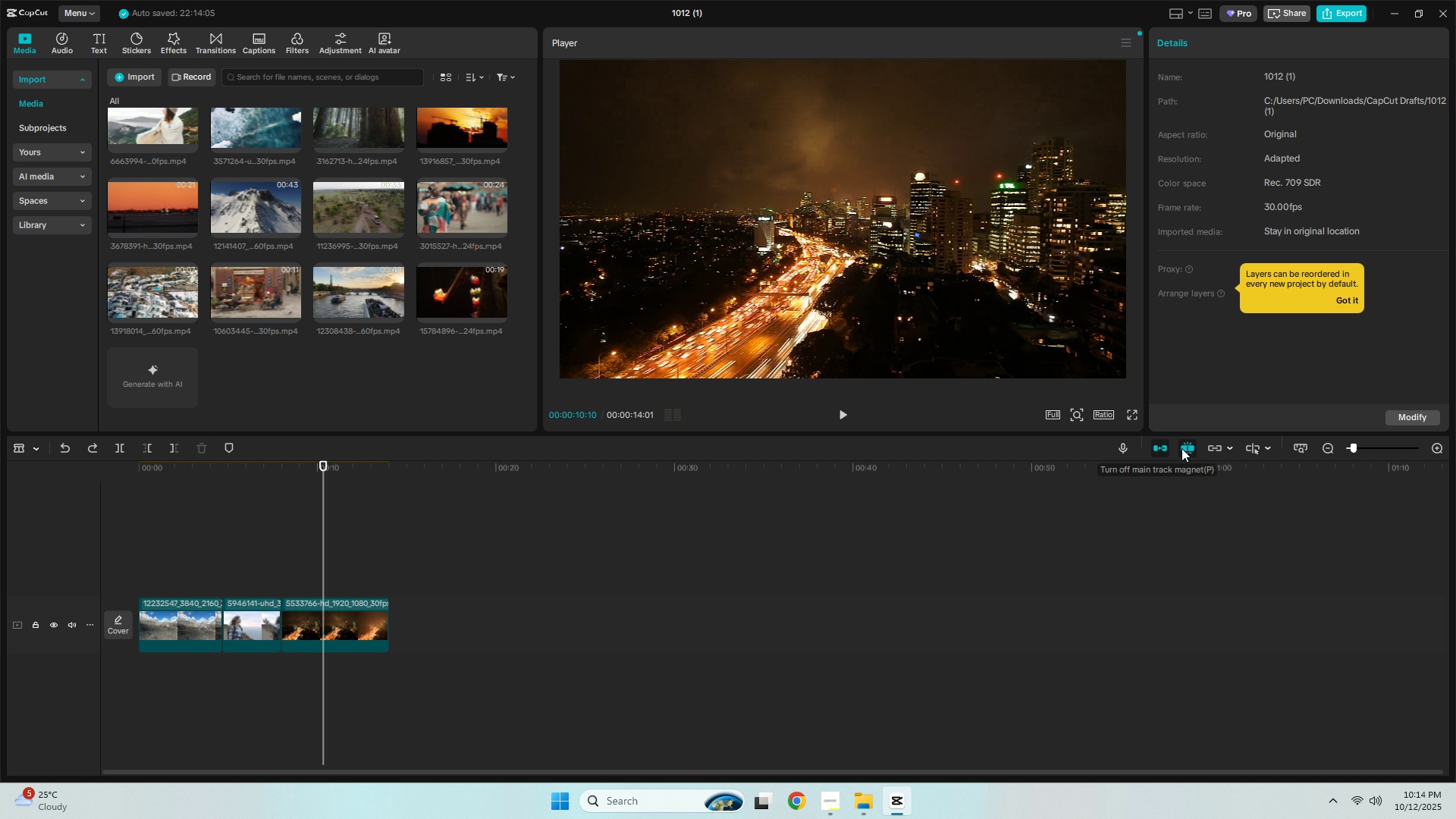 
double_click([1183, 448])
 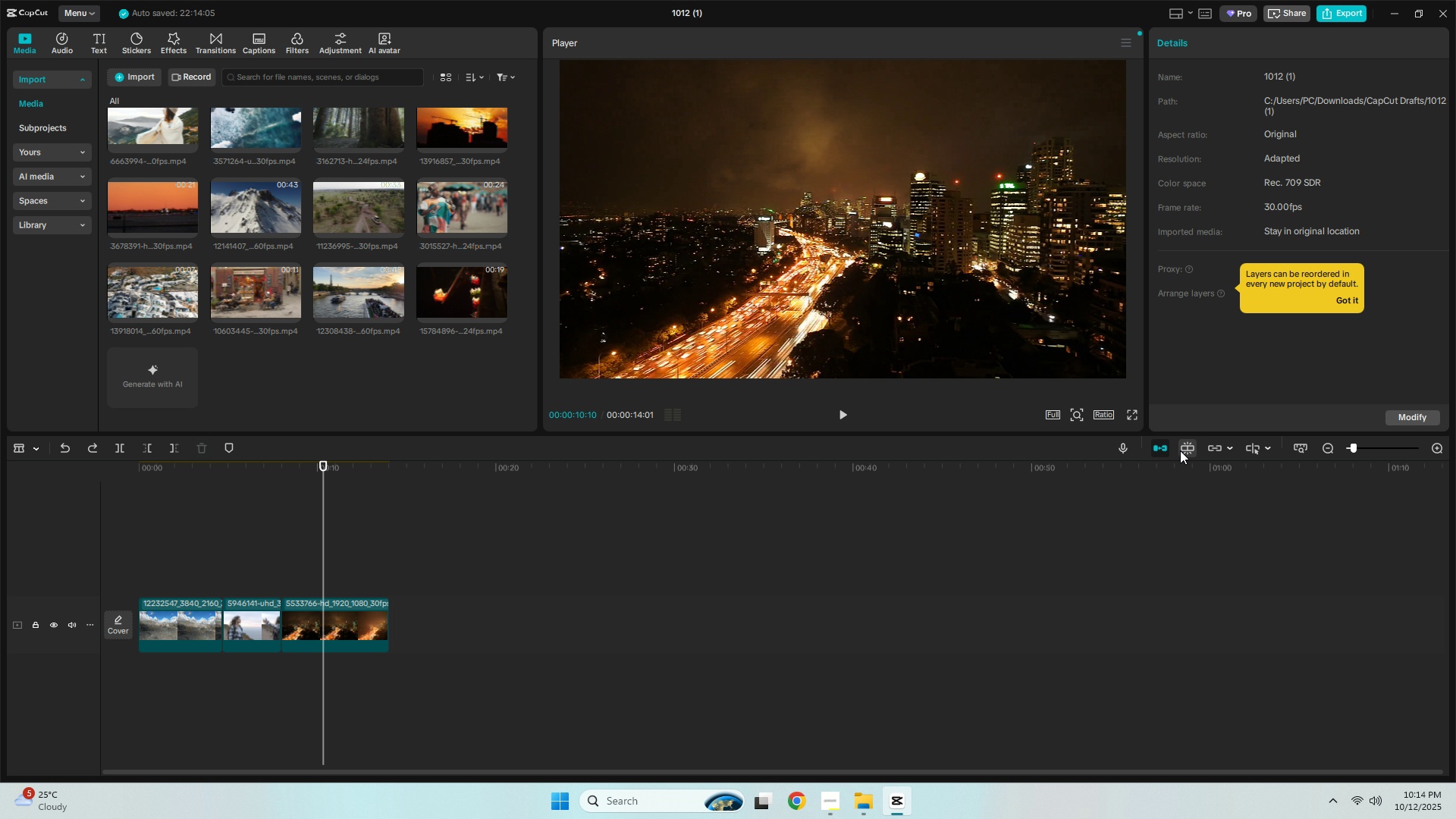 
left_click([1184, 449])
 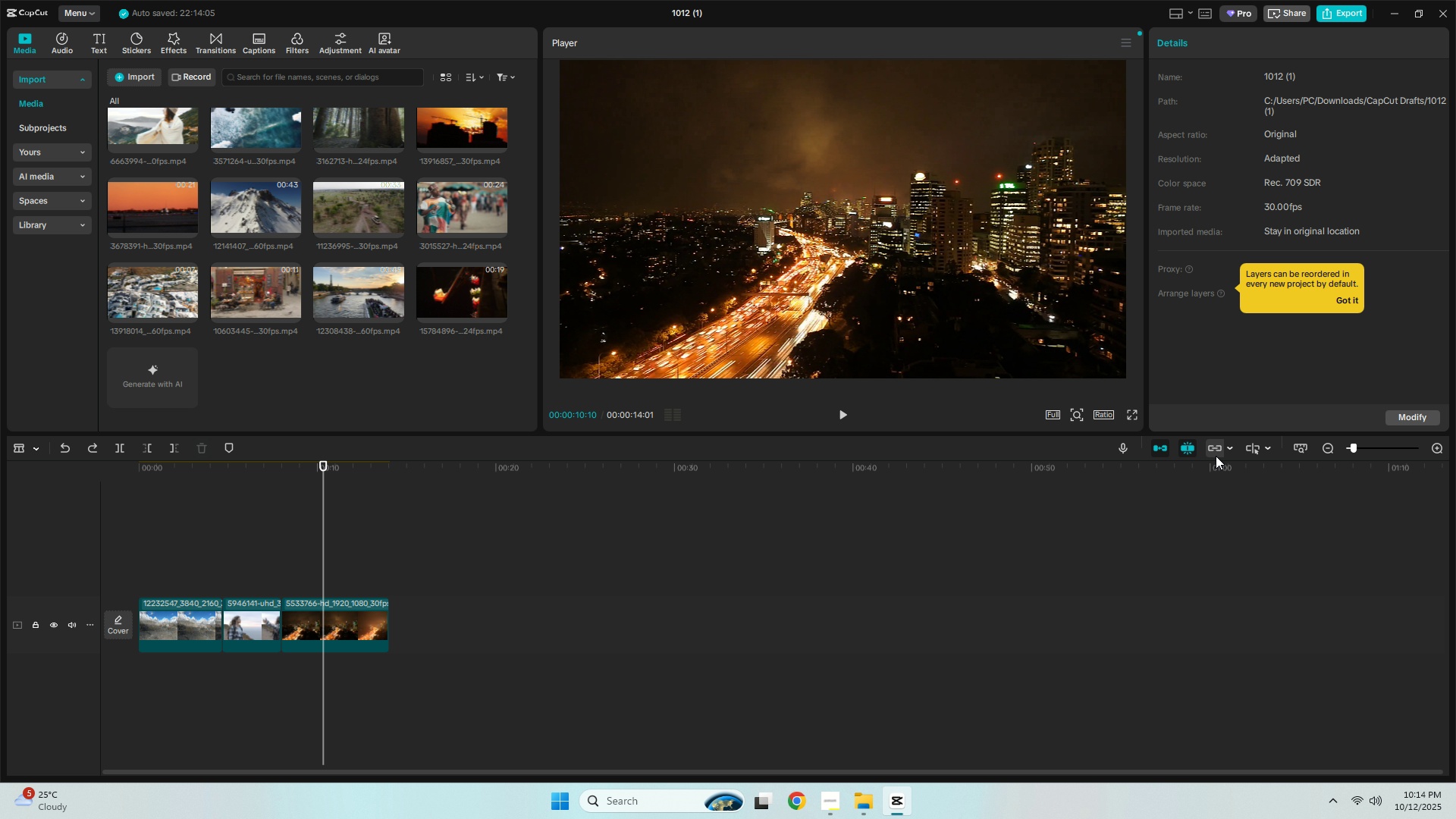 
left_click([1214, 453])
 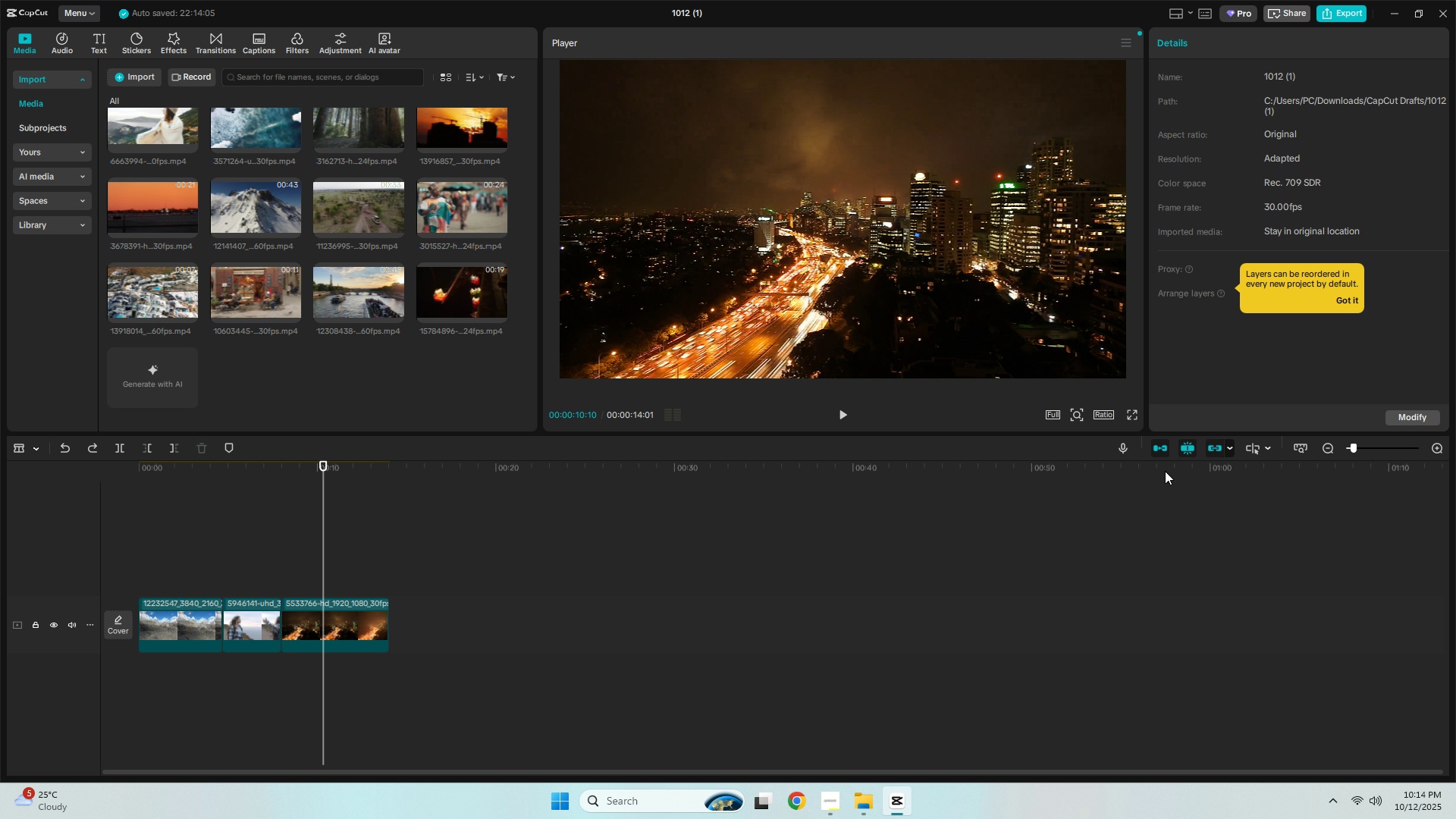 
left_click([1209, 449])
 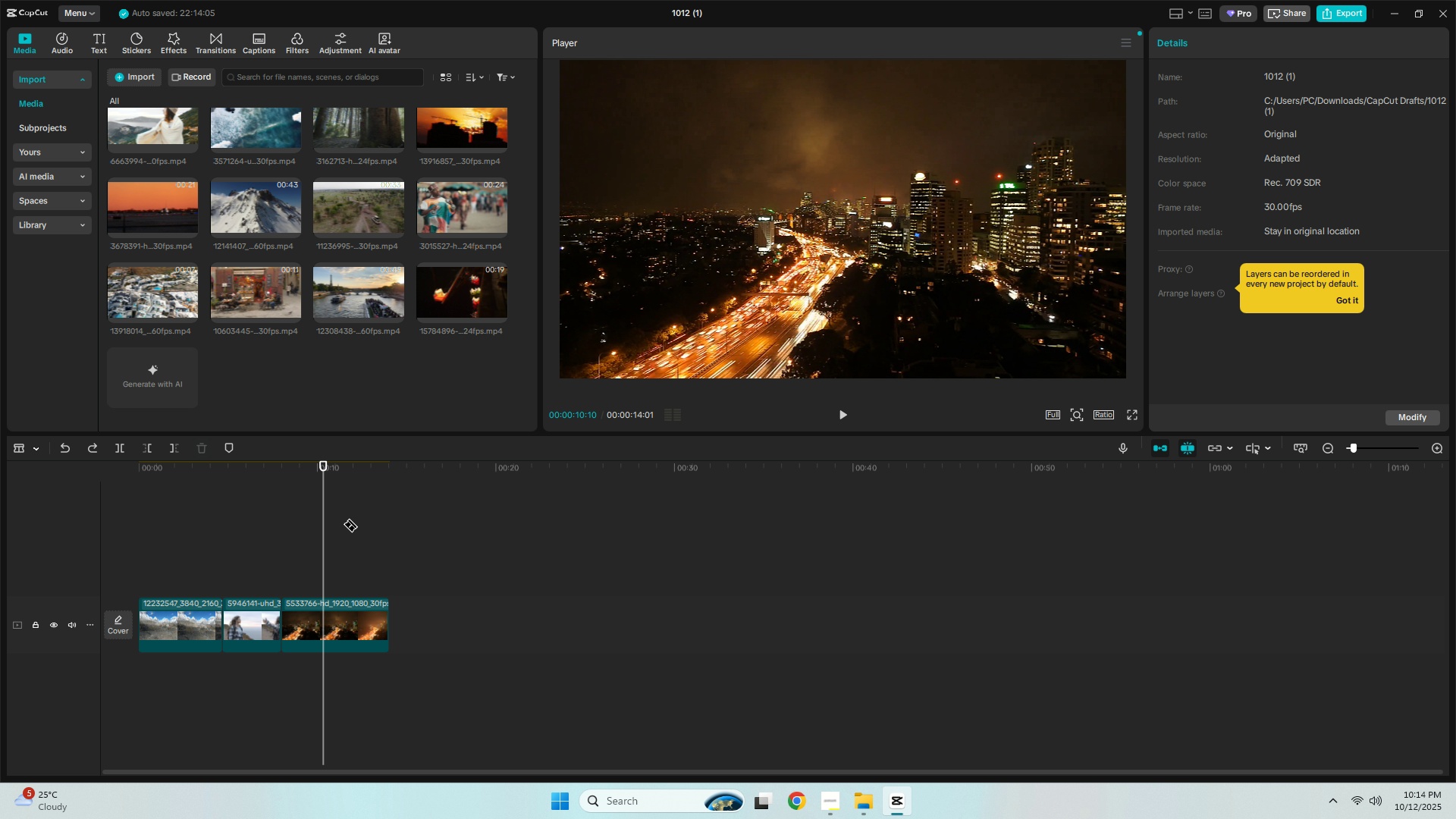 
key(Space)
 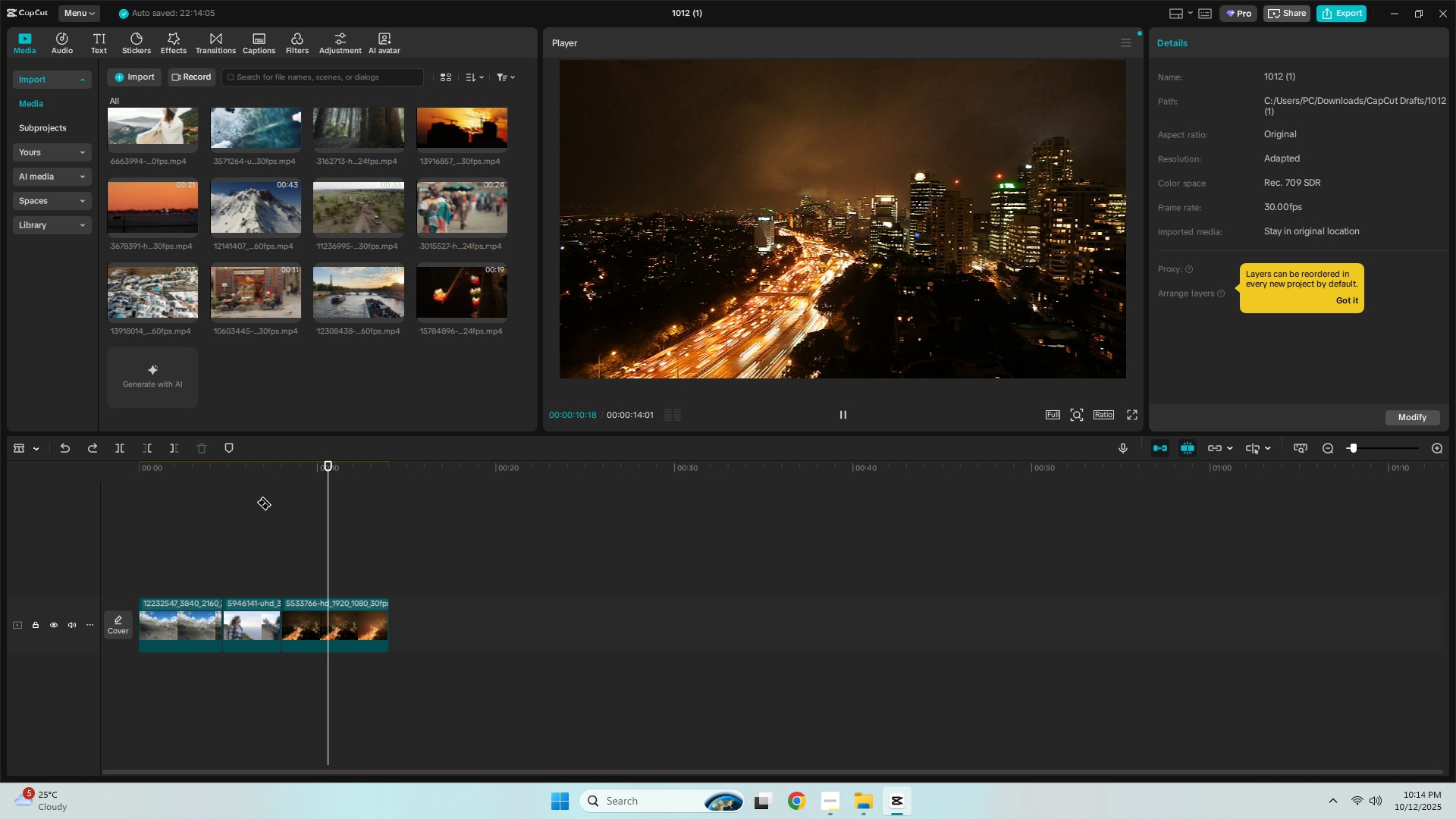 
key(Space)
 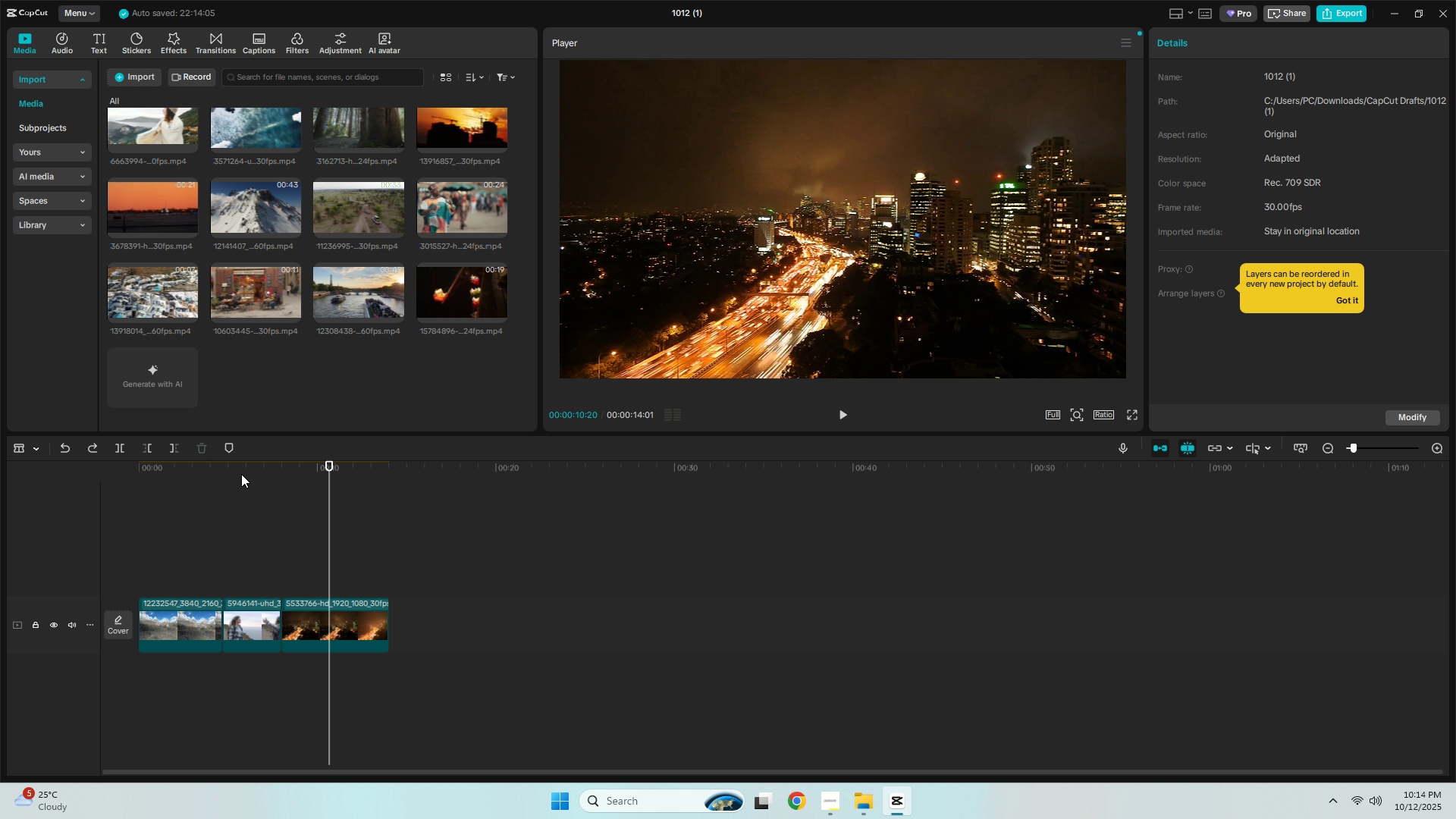 
left_click([265, 500])
 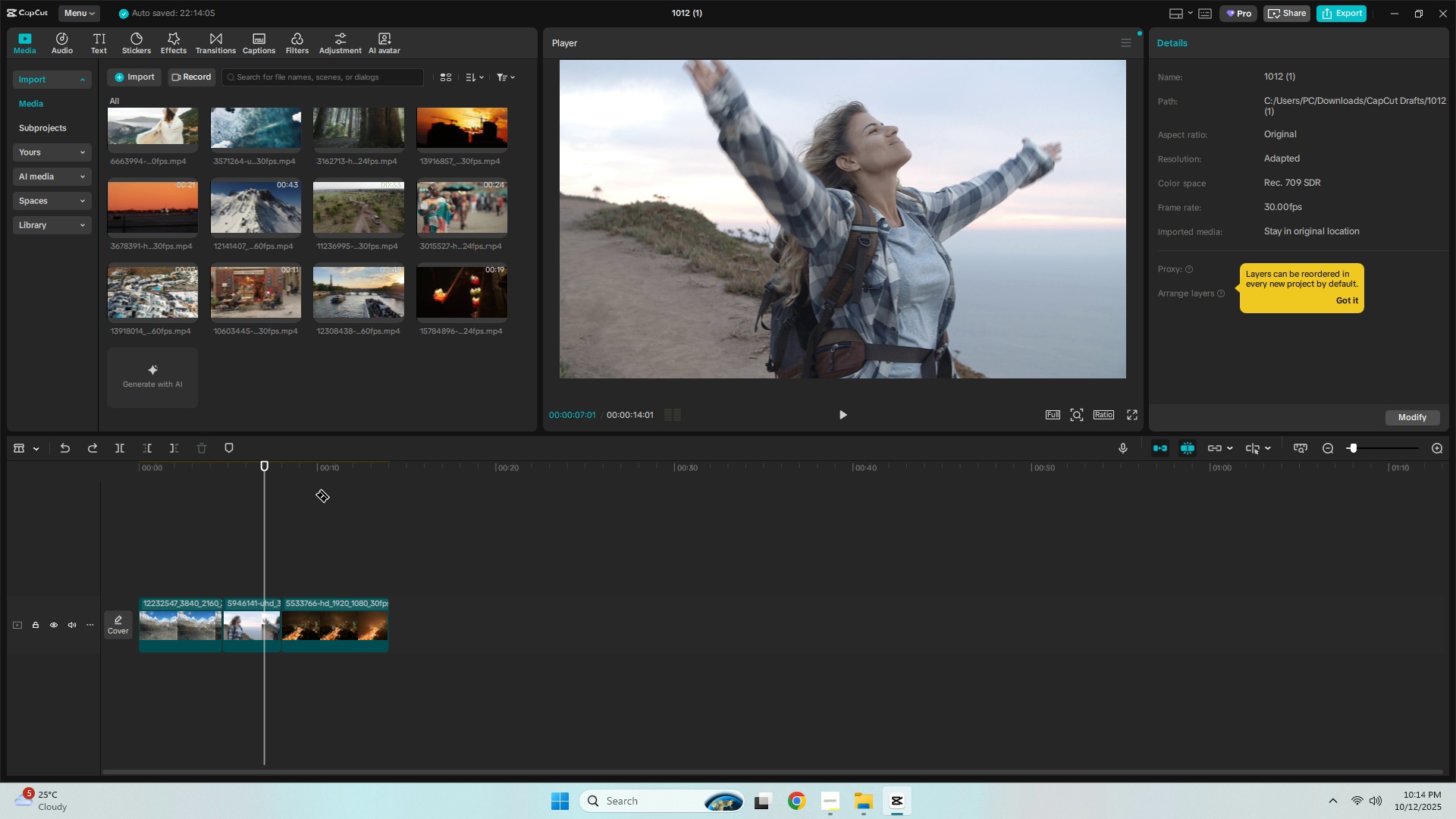 
left_click([315, 494])
 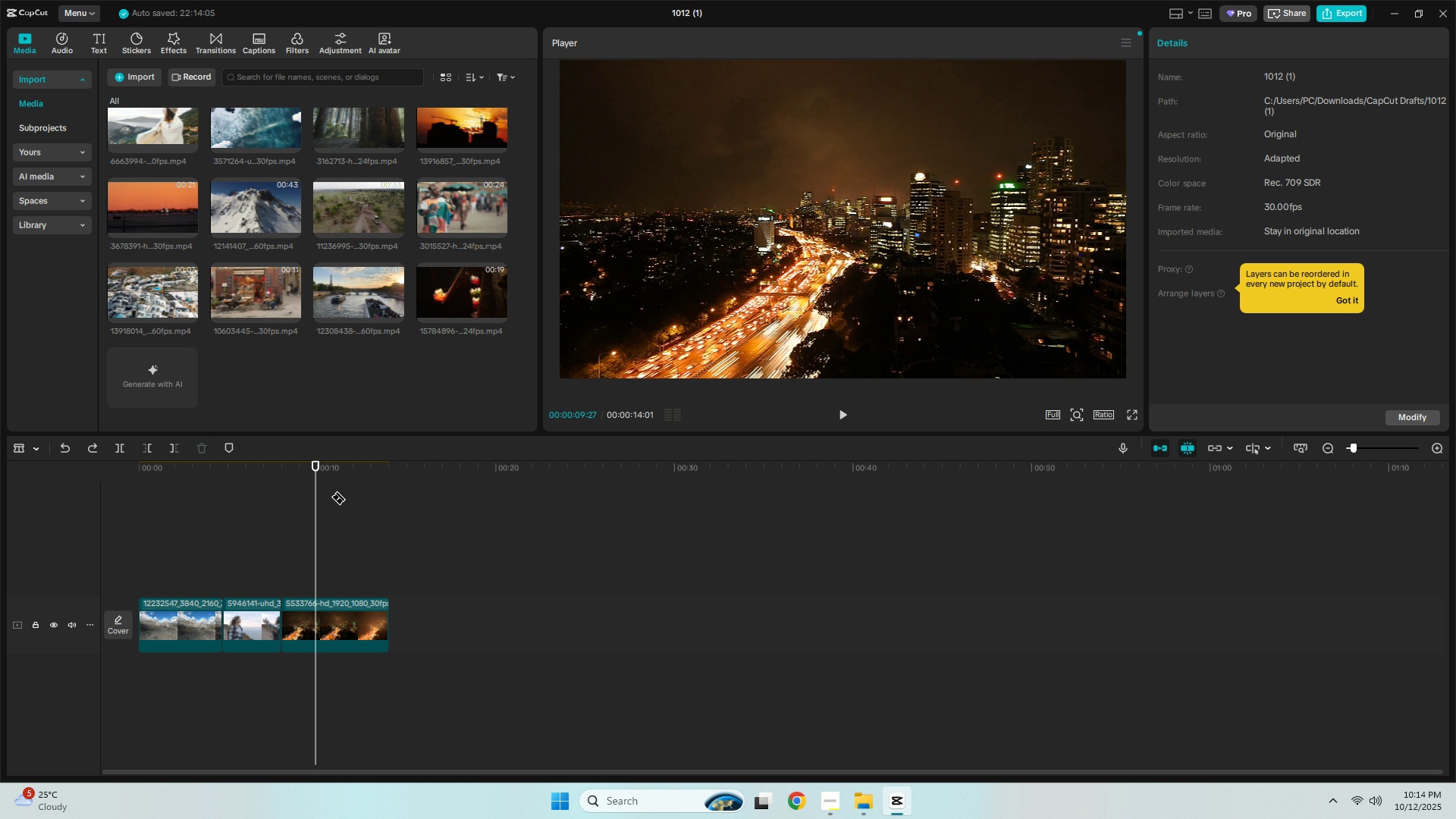 
key(Space)
 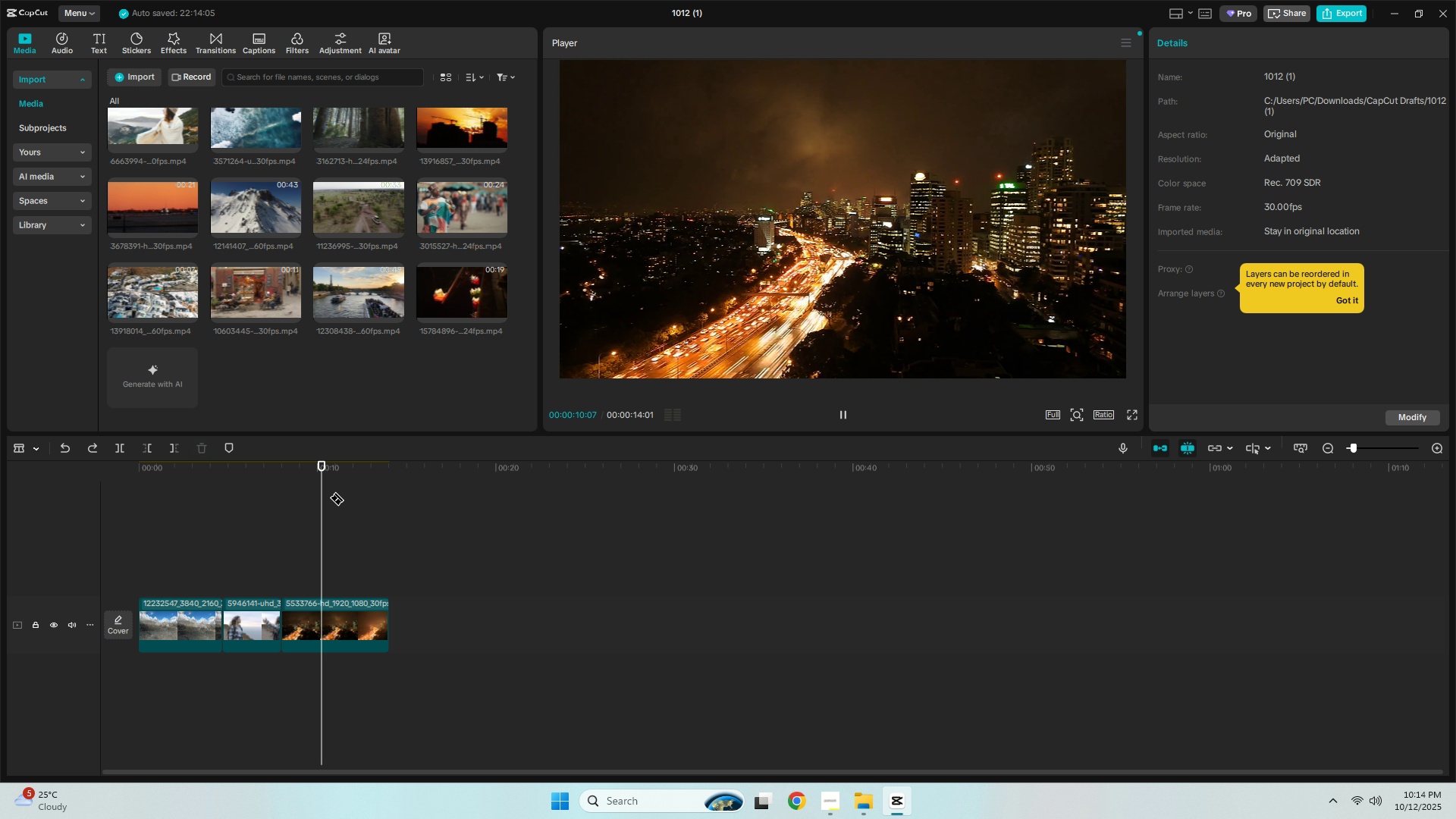 
key(Space)
 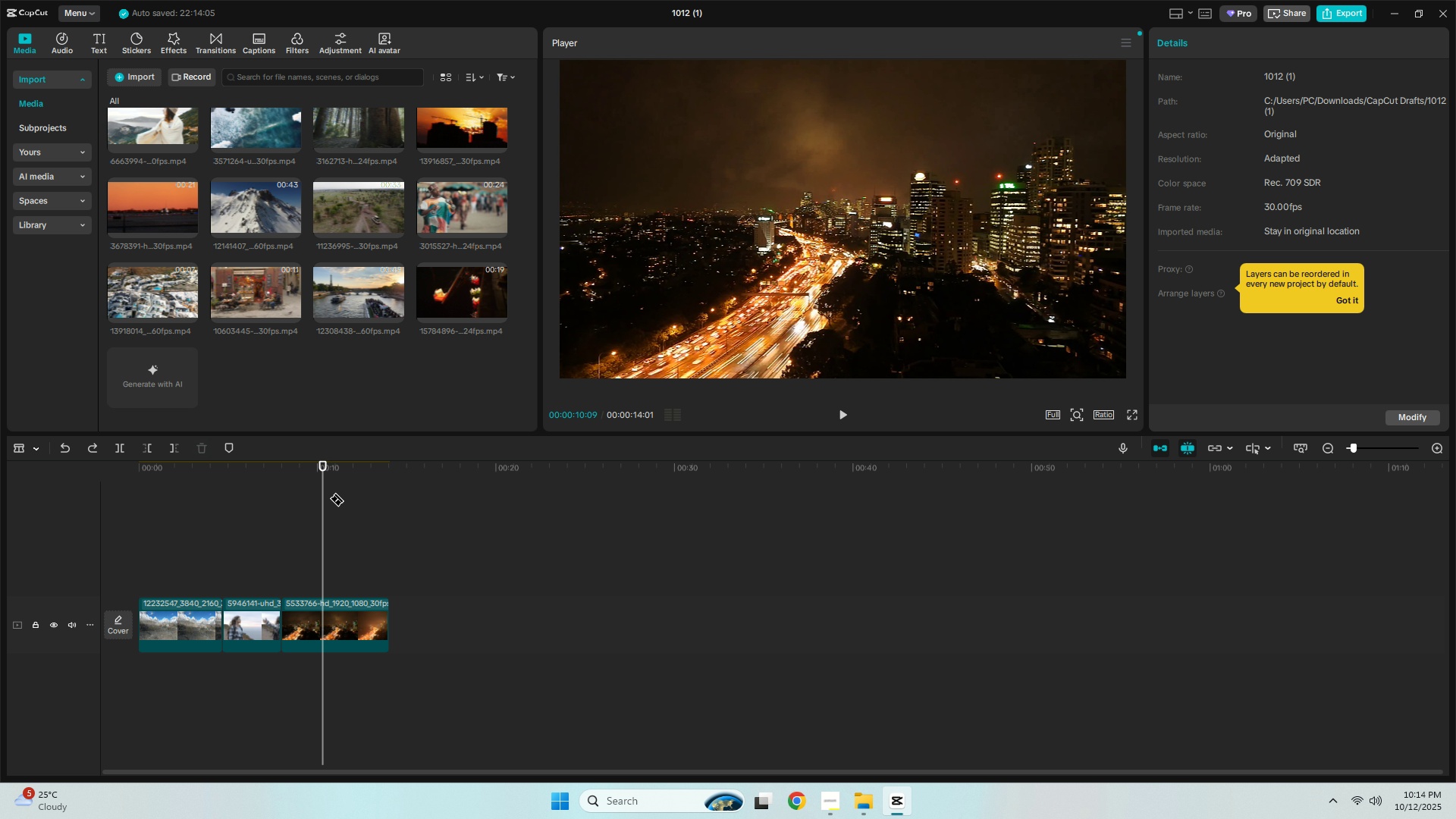 
key(Space)
 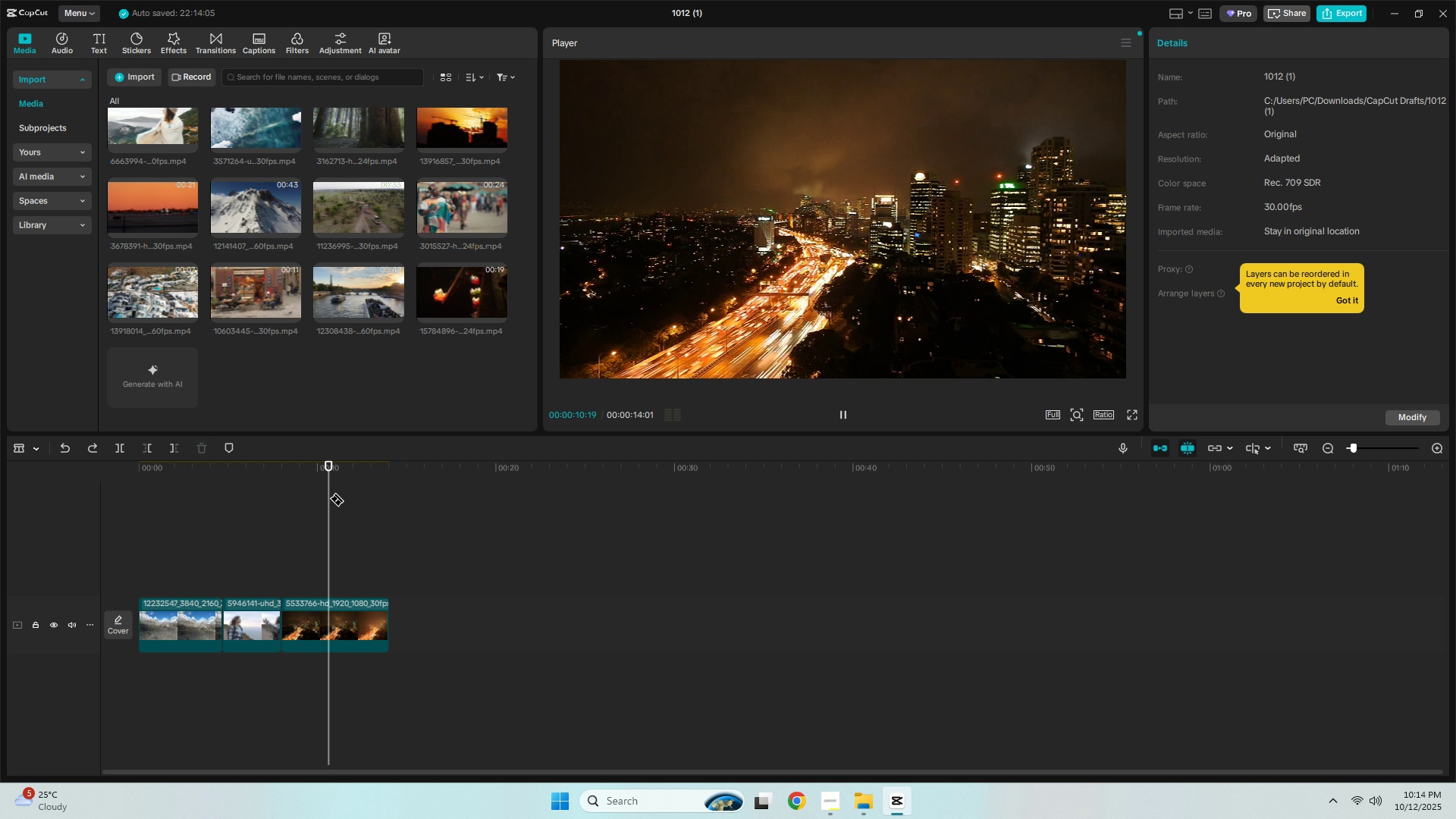 
key(Space)
 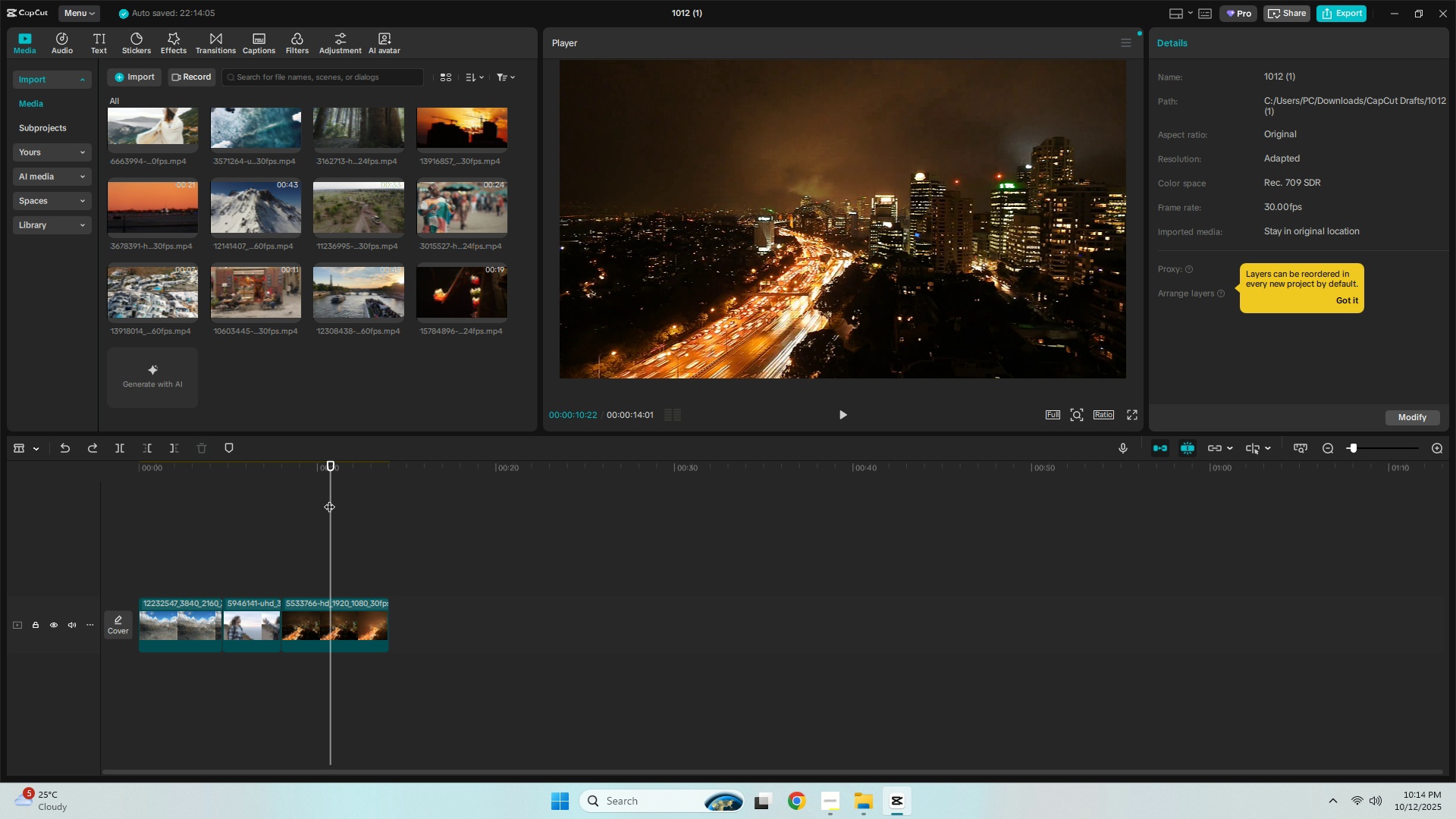 
key(Space)
 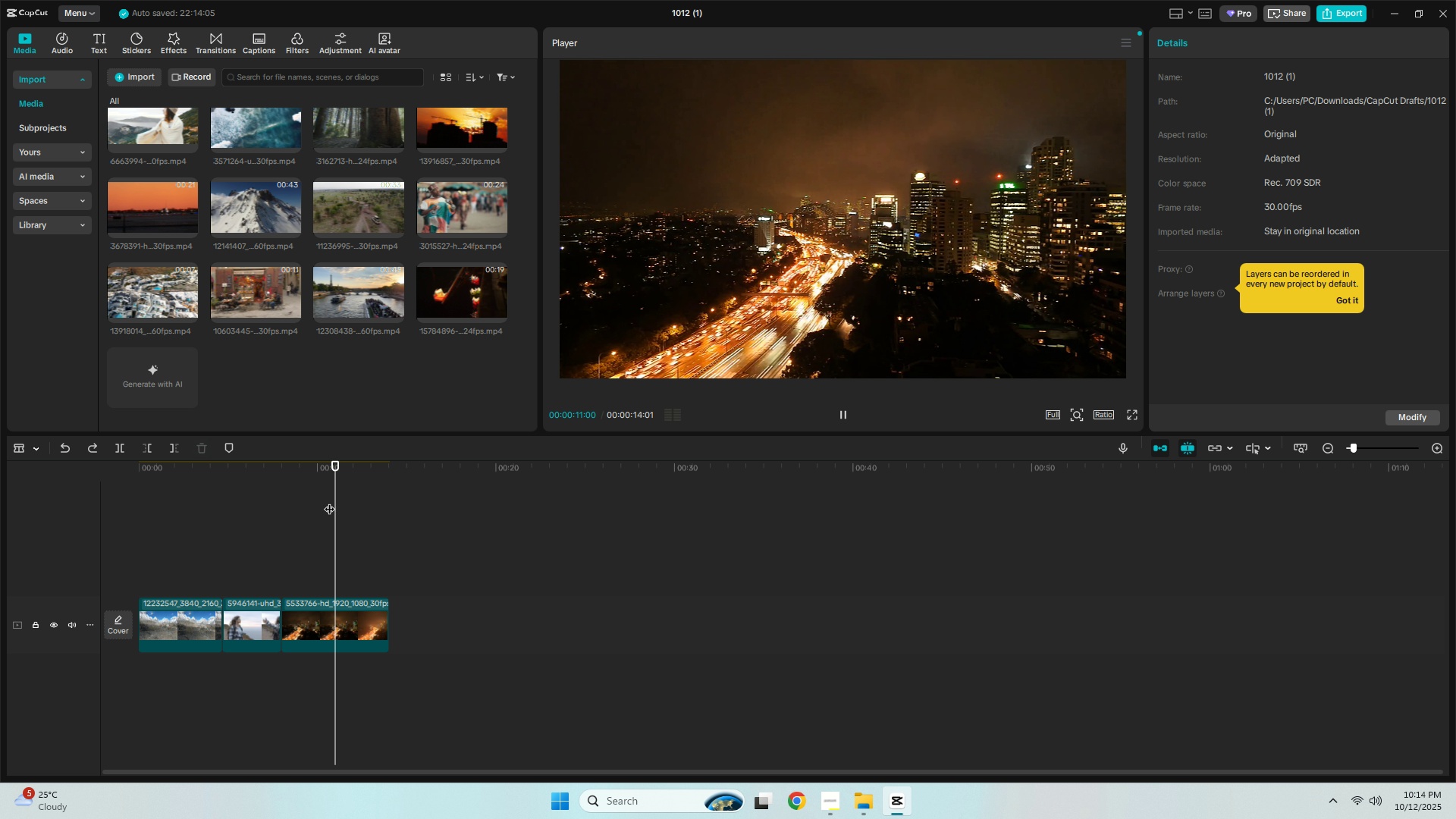 
key(Space)
 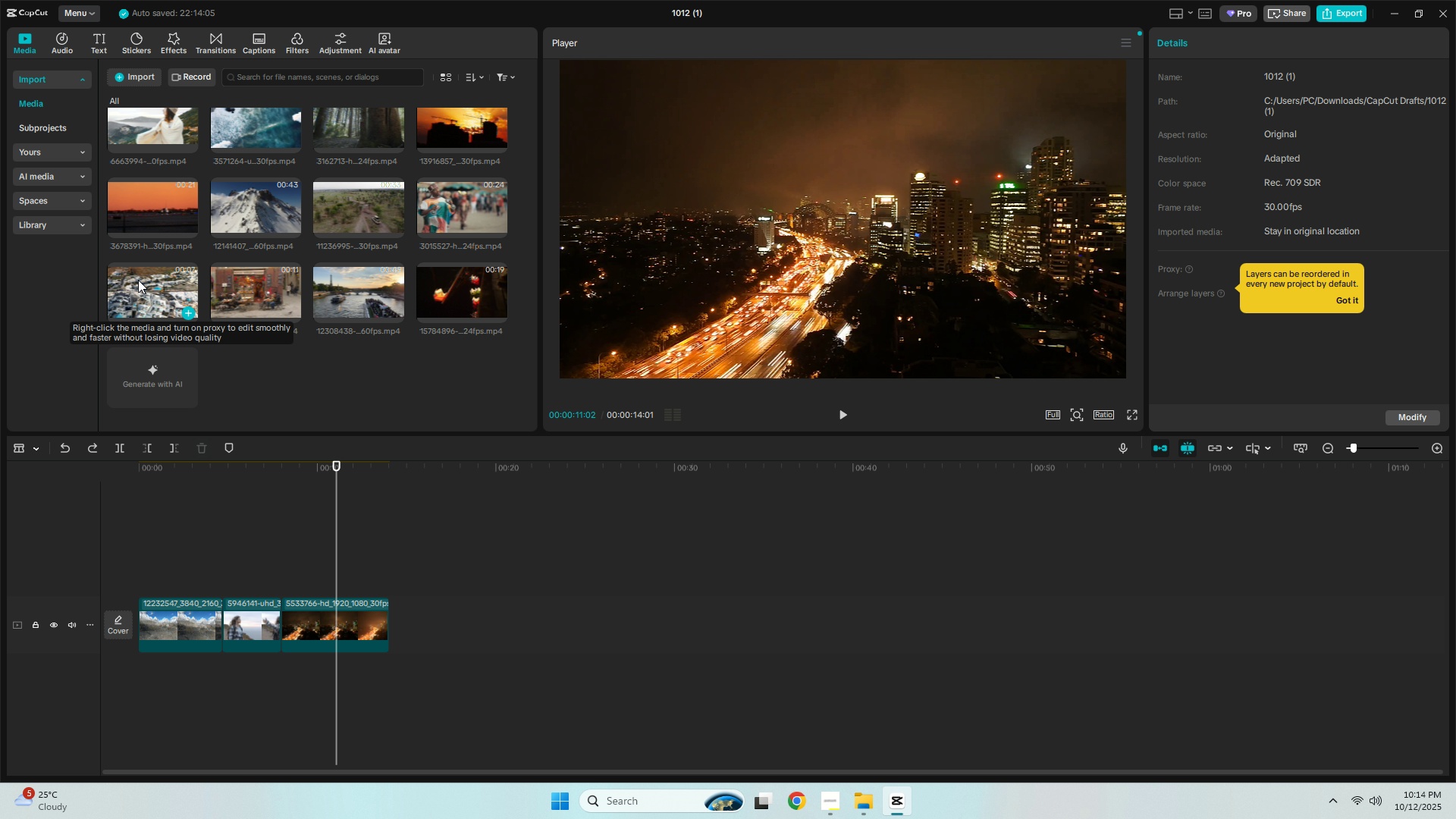 
scroll: coordinate [221, 249], scroll_direction: up, amount: 1.0
 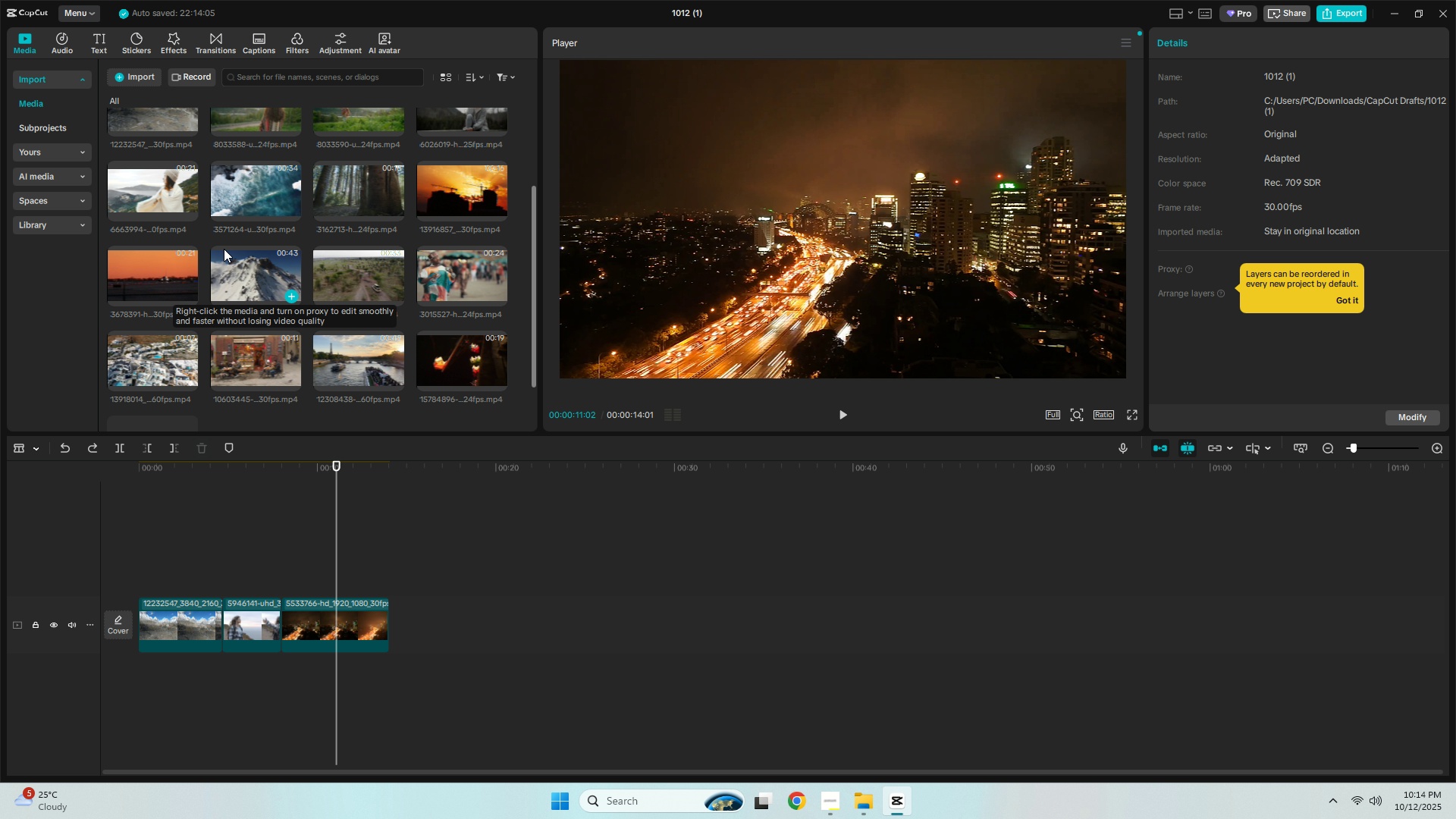 
scroll: coordinate [224, 249], scroll_direction: down, amount: 1.0
 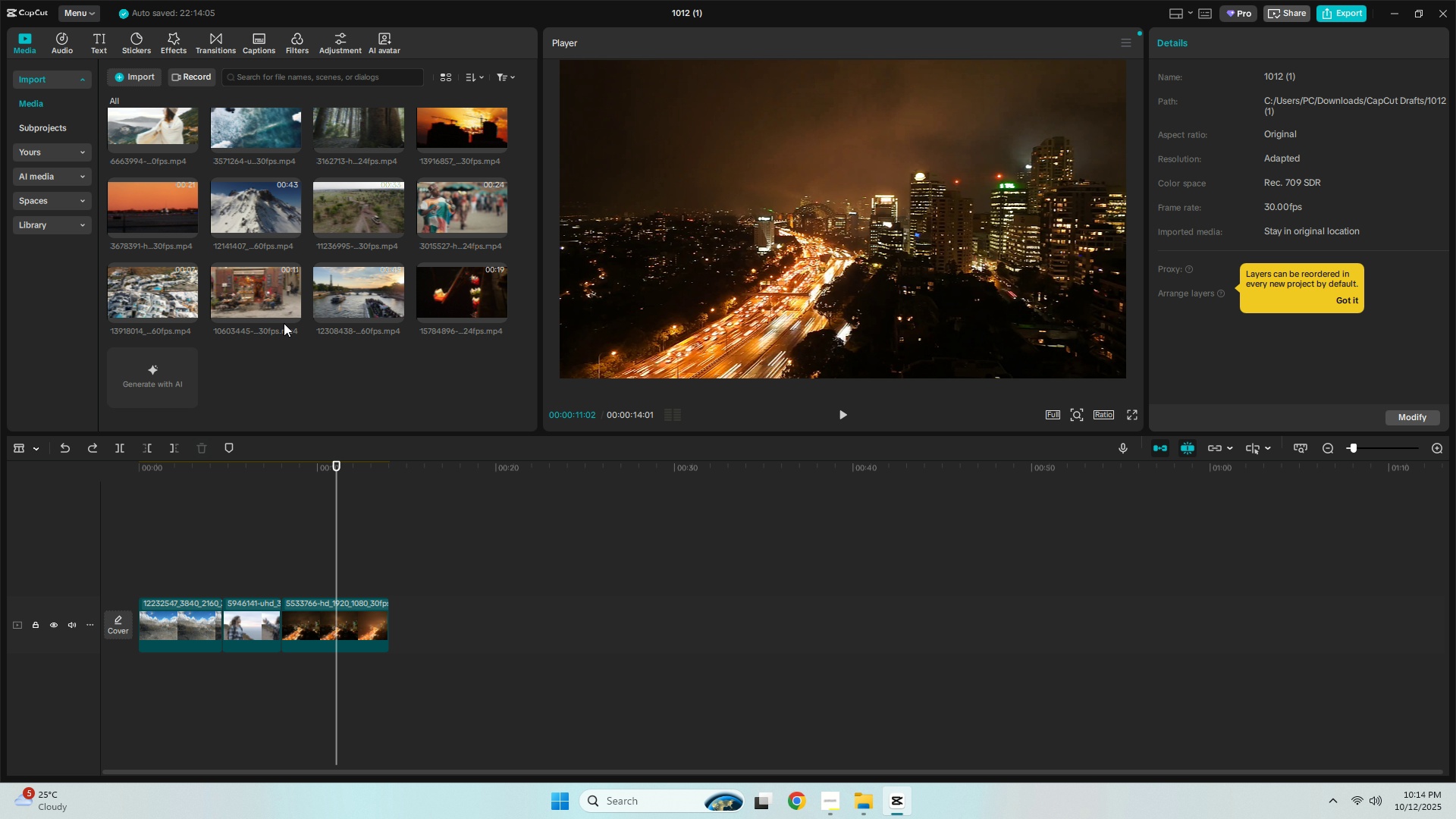 
wait(5.01)
 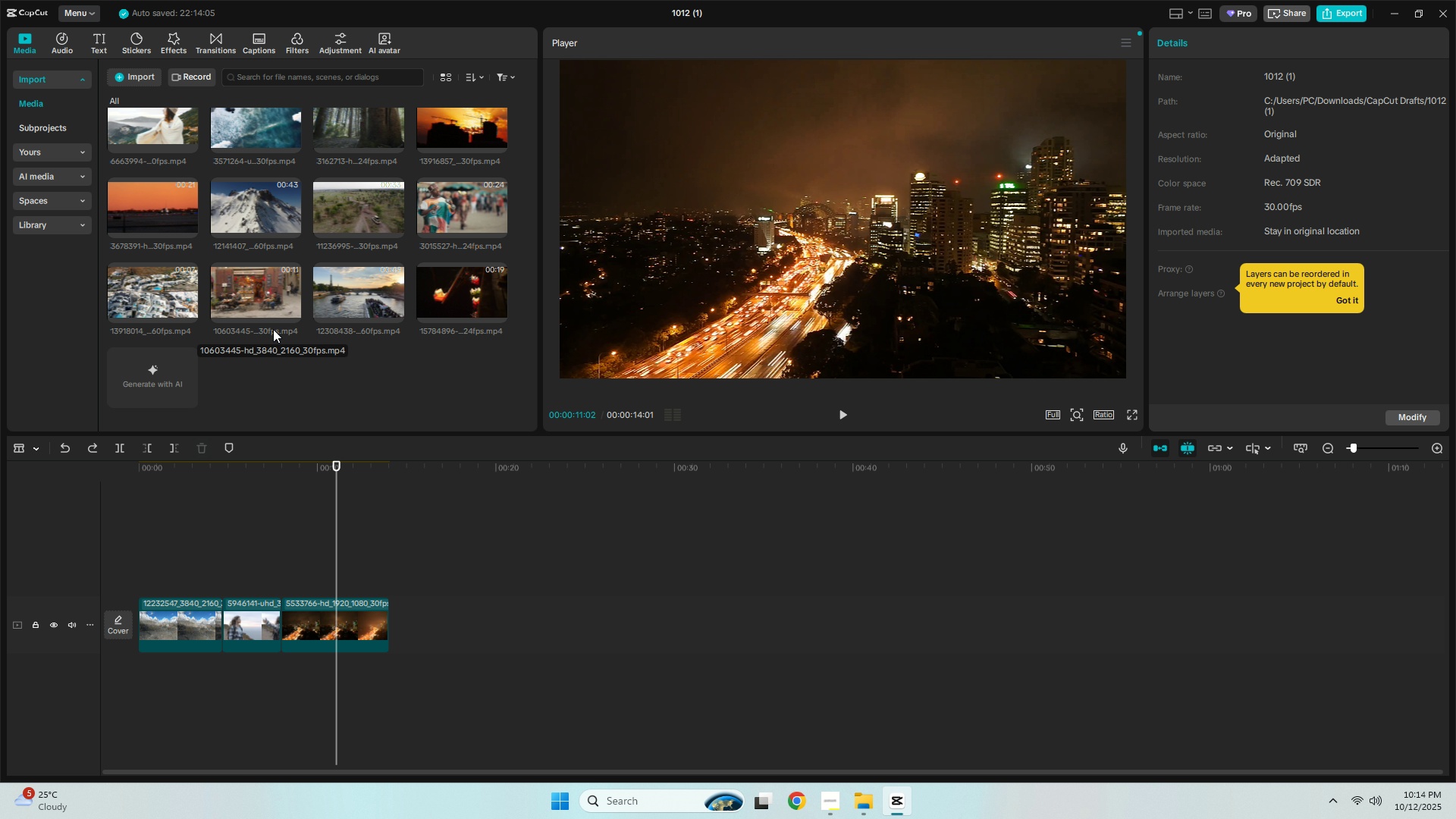 
scroll: coordinate [294, 237], scroll_direction: up, amount: 5.0
 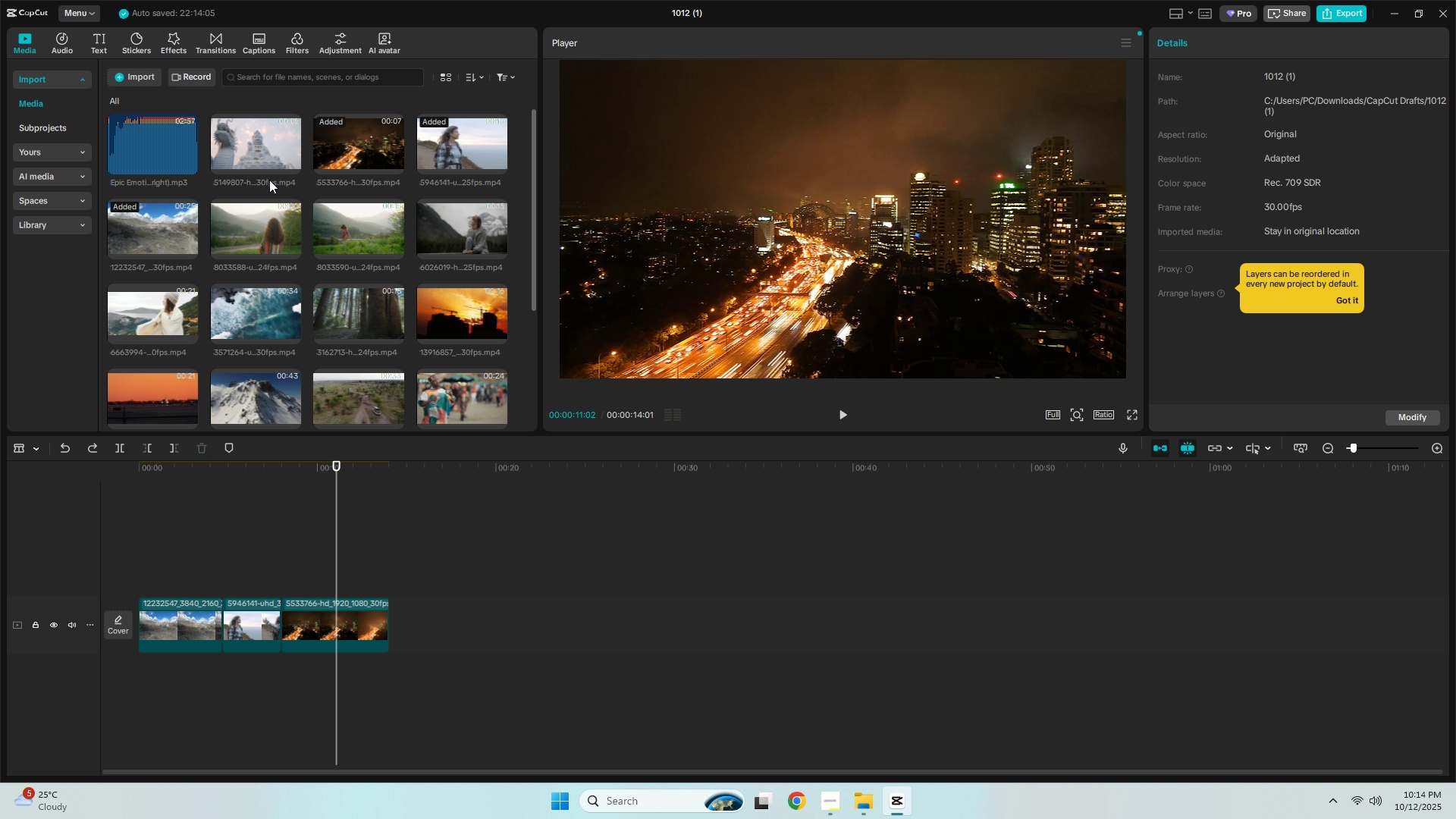 
left_click_drag(start_coordinate=[257, 164], to_coordinate=[400, 612])
 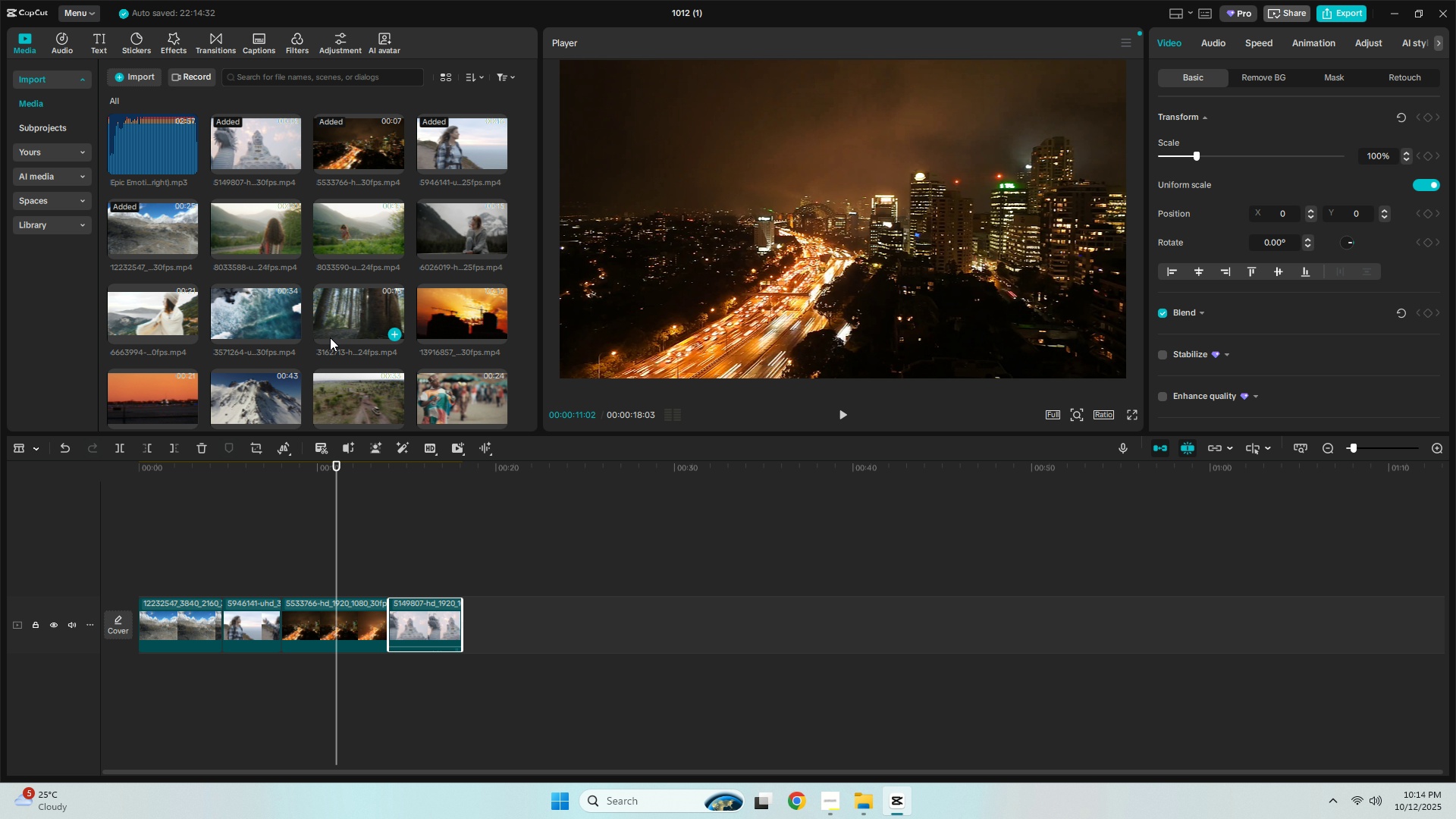 
scroll: coordinate [311, 295], scroll_direction: down, amount: 4.0
 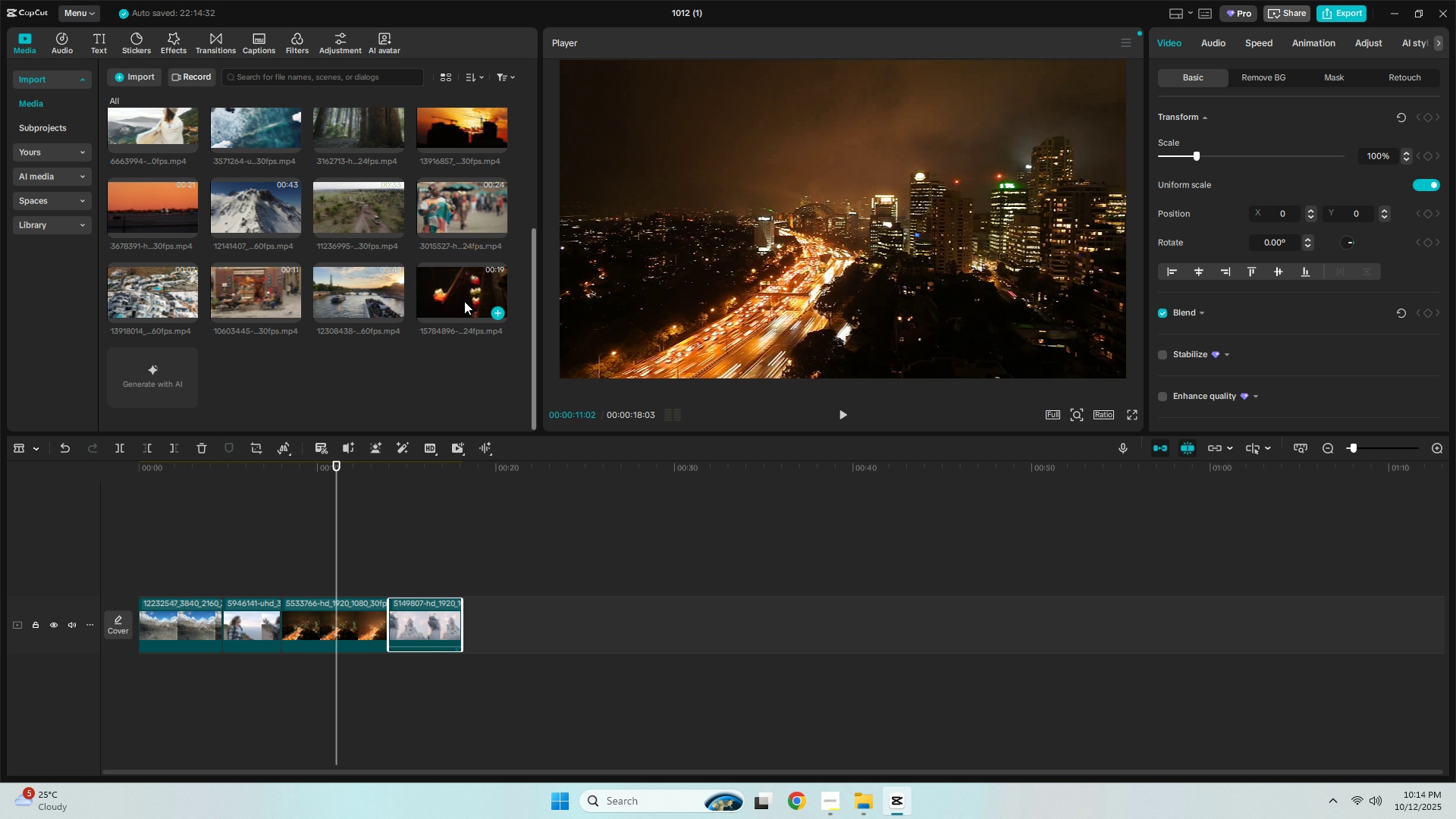 
left_click_drag(start_coordinate=[456, 296], to_coordinate=[469, 620])
 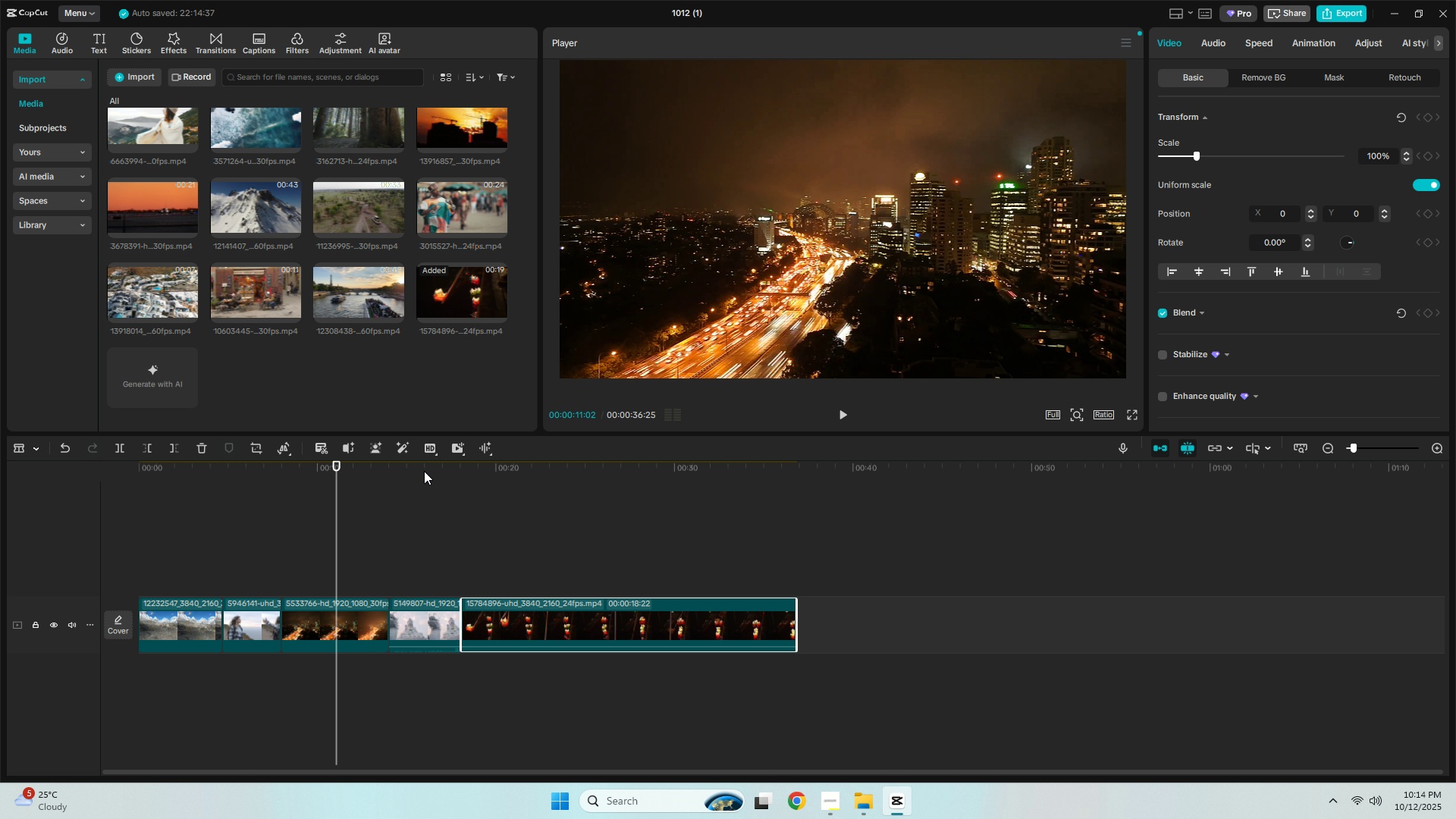 
key(Space)
 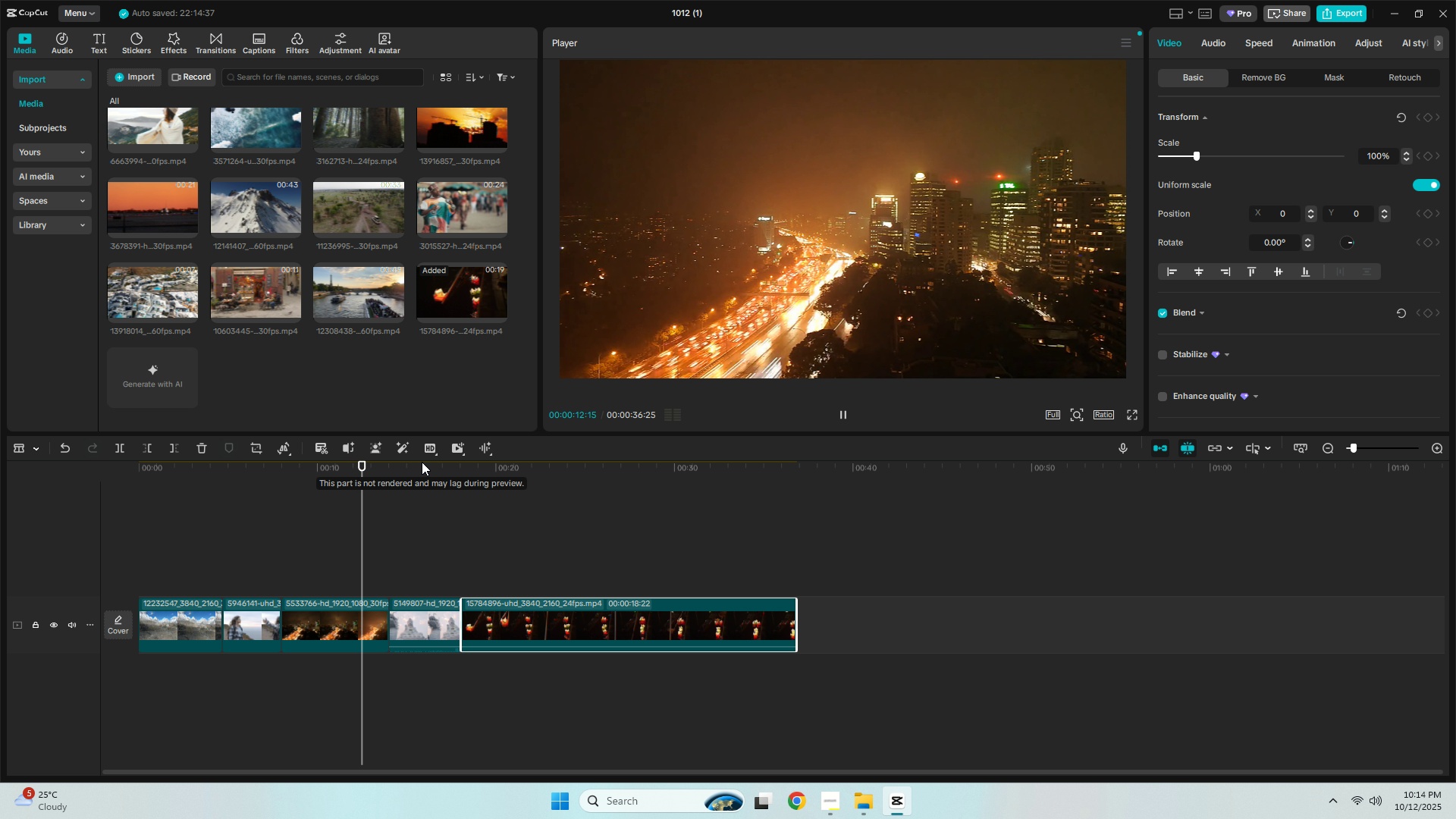 
key(Space)
 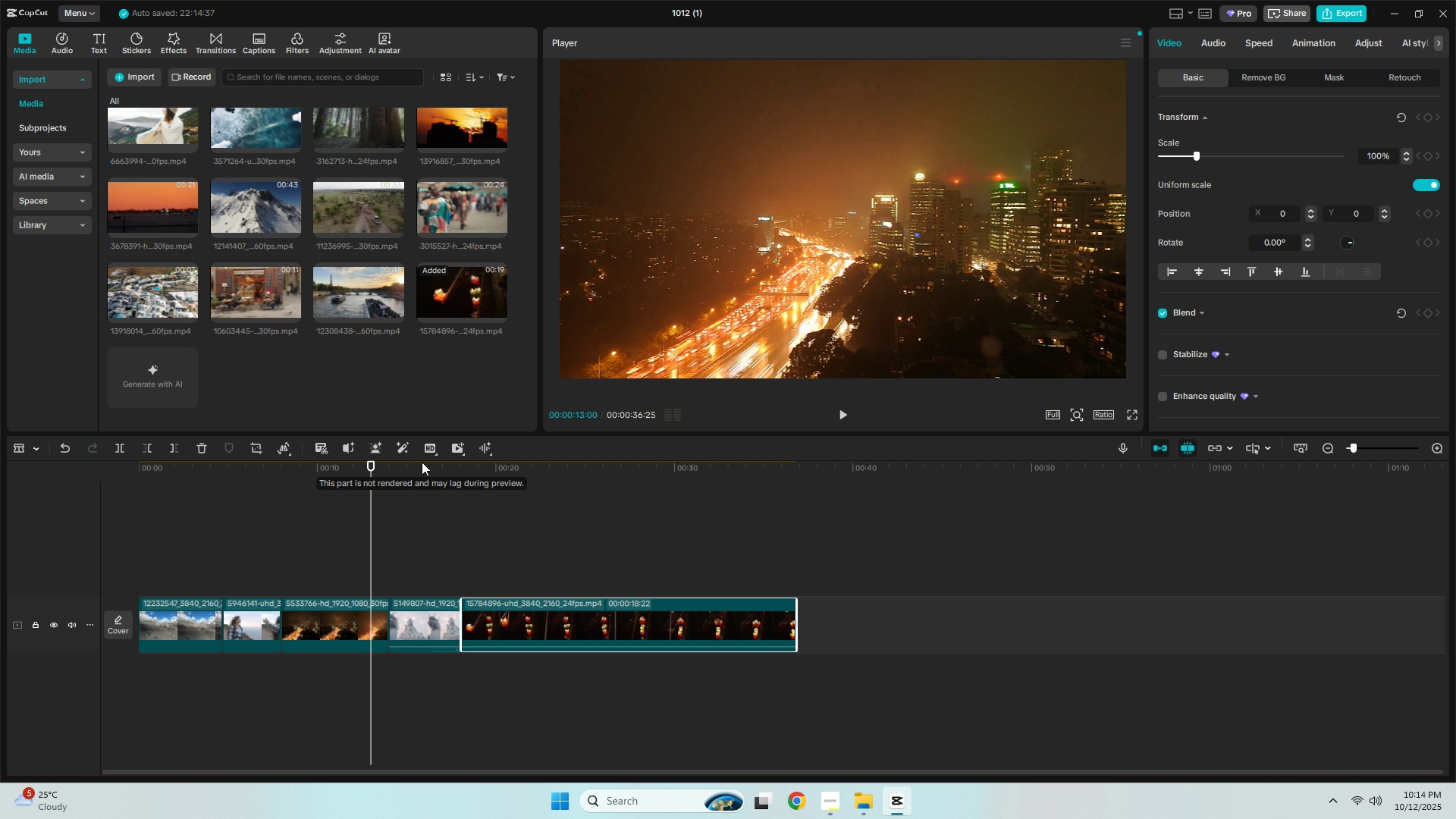 
key(Space)
 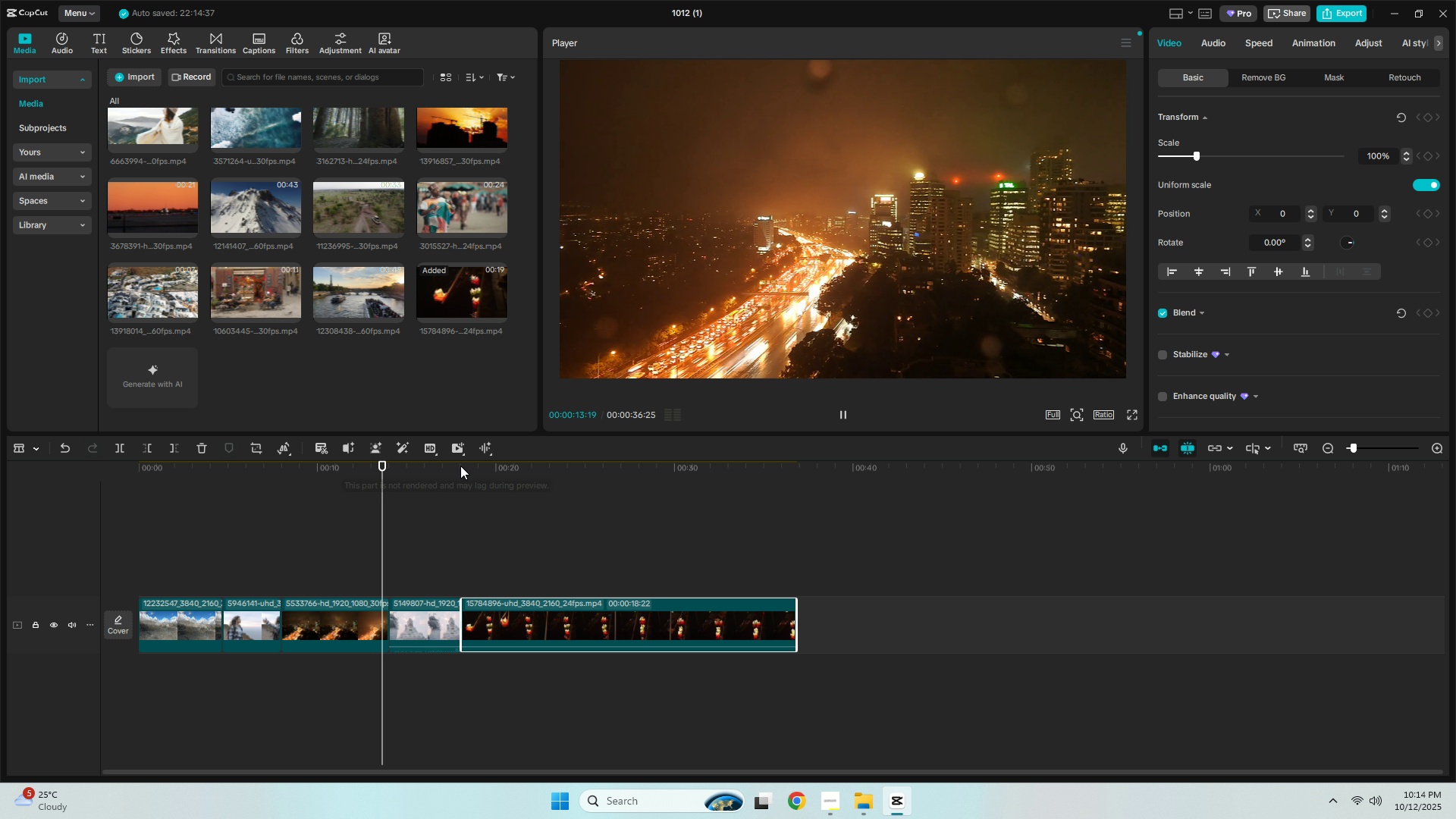 
key(Space)
 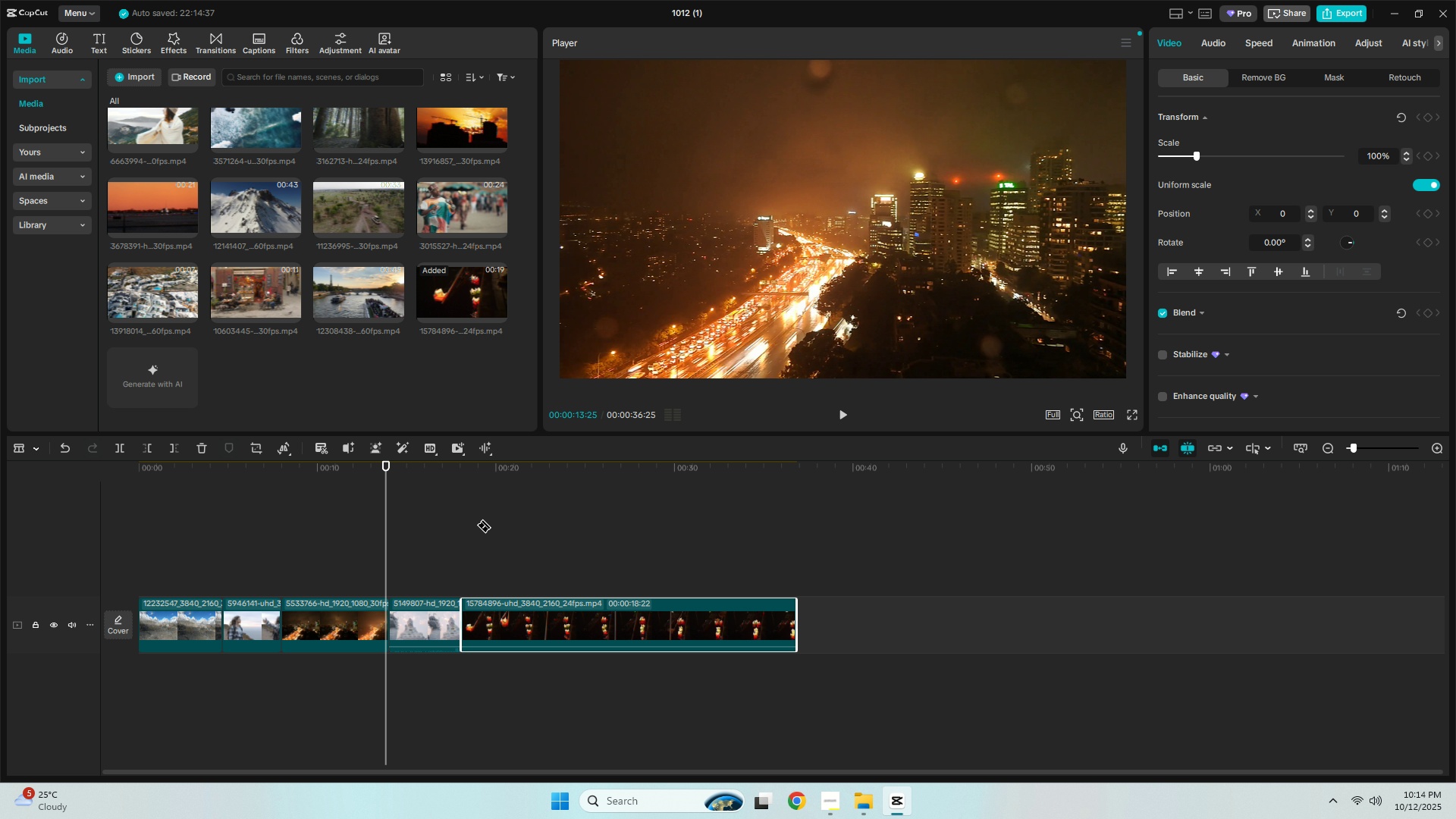 
key(Space)
 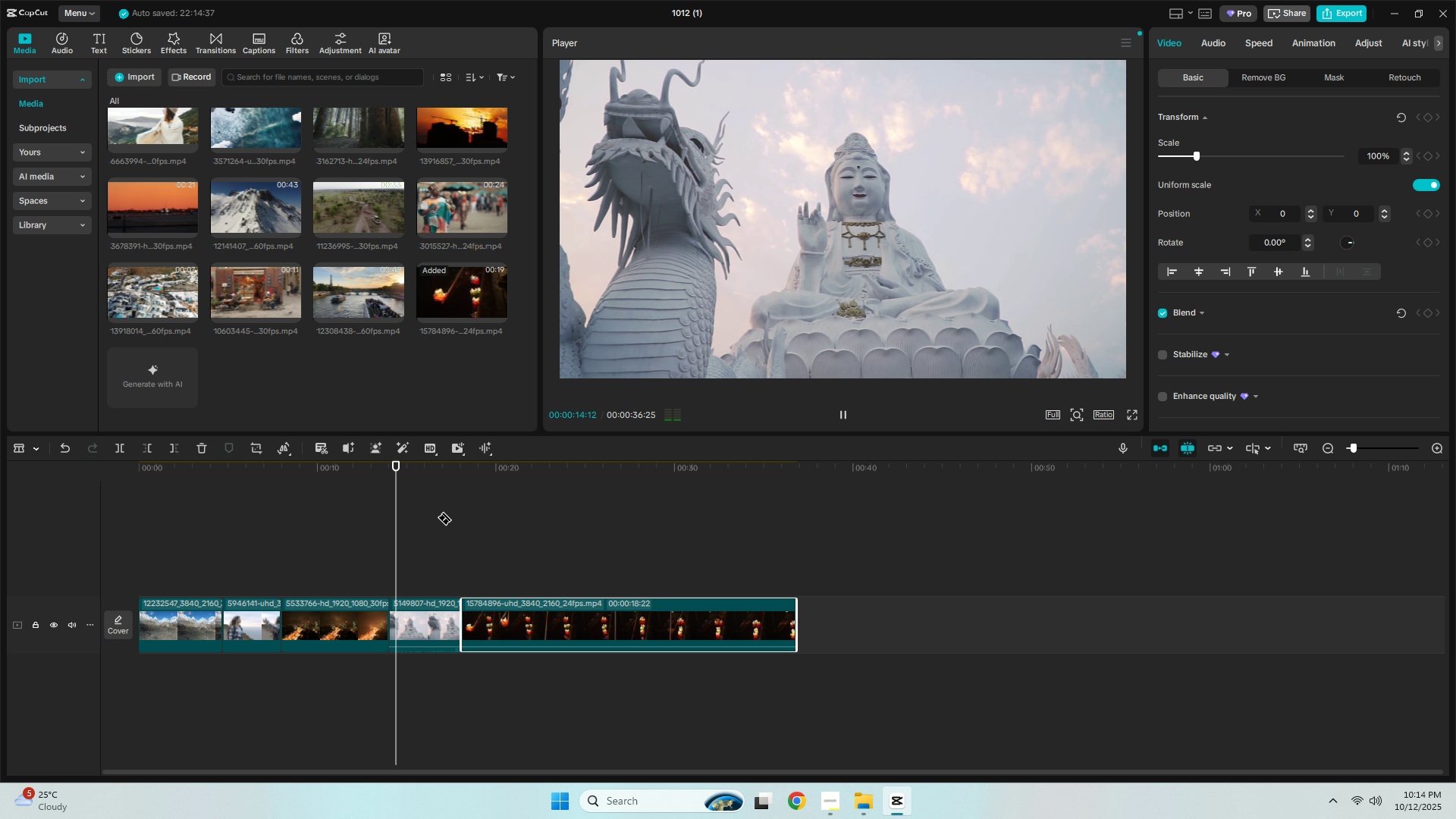 
key(Space)
 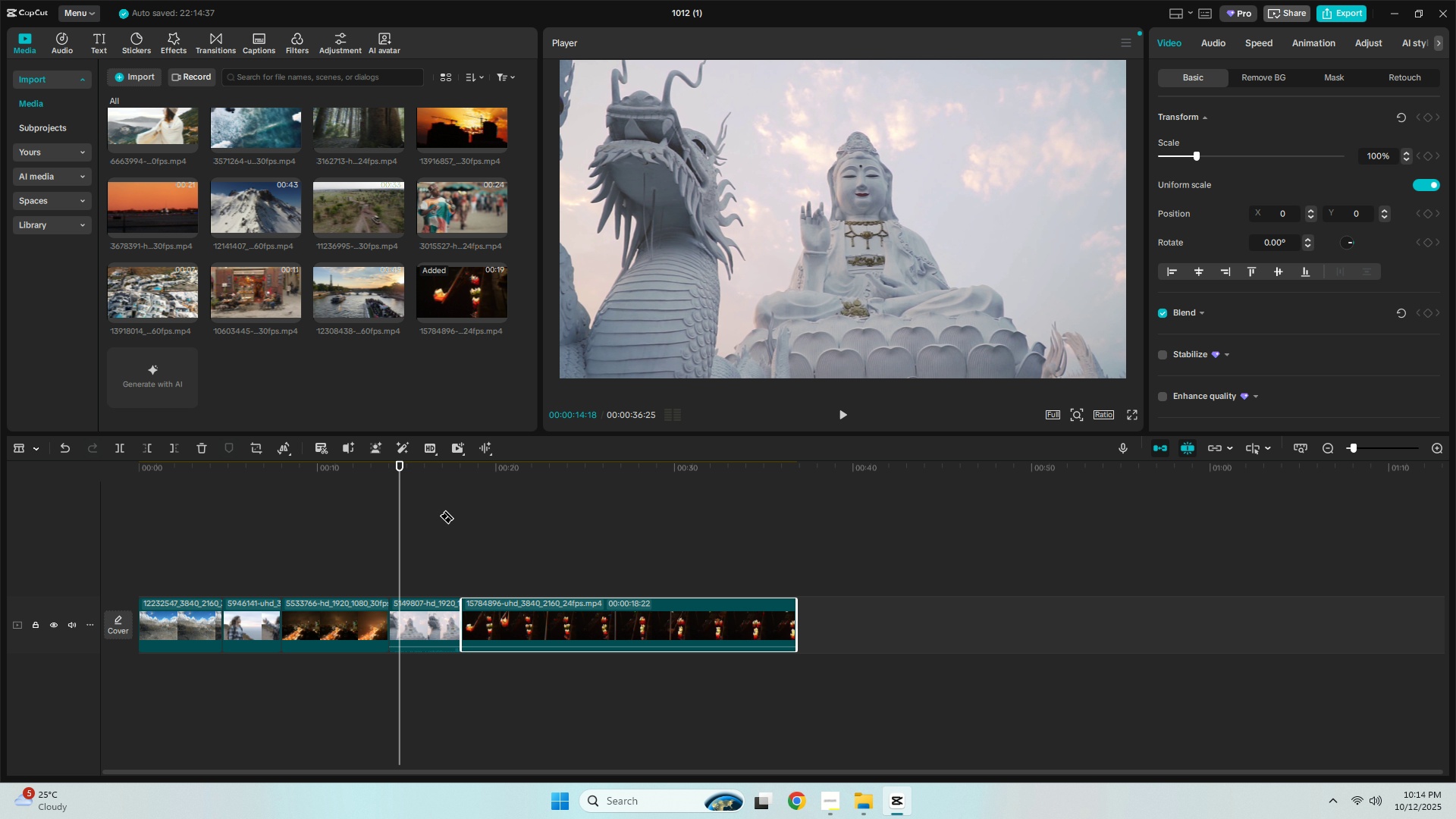 
right_click([440, 515])
 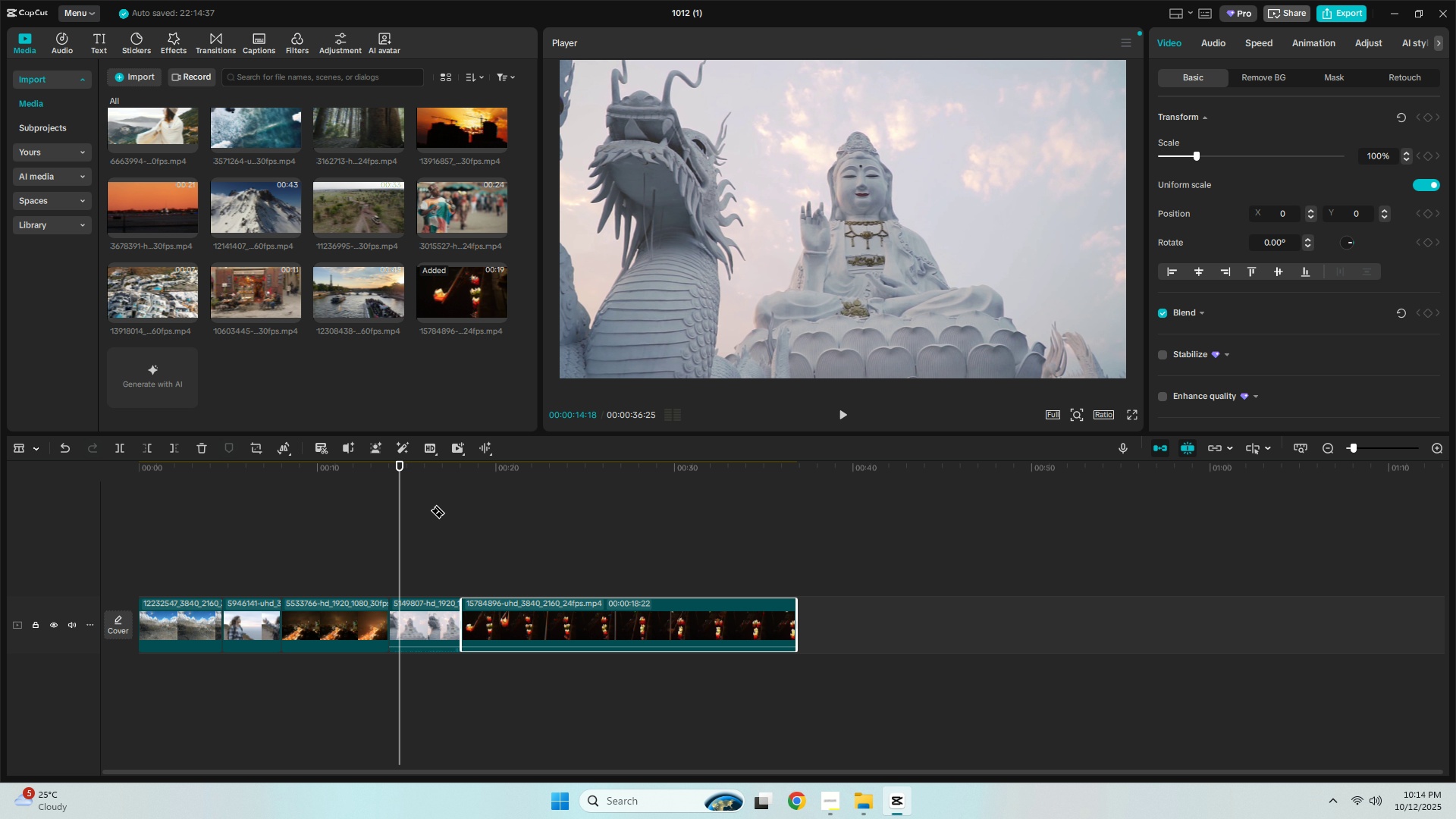 
double_click([430, 510])
 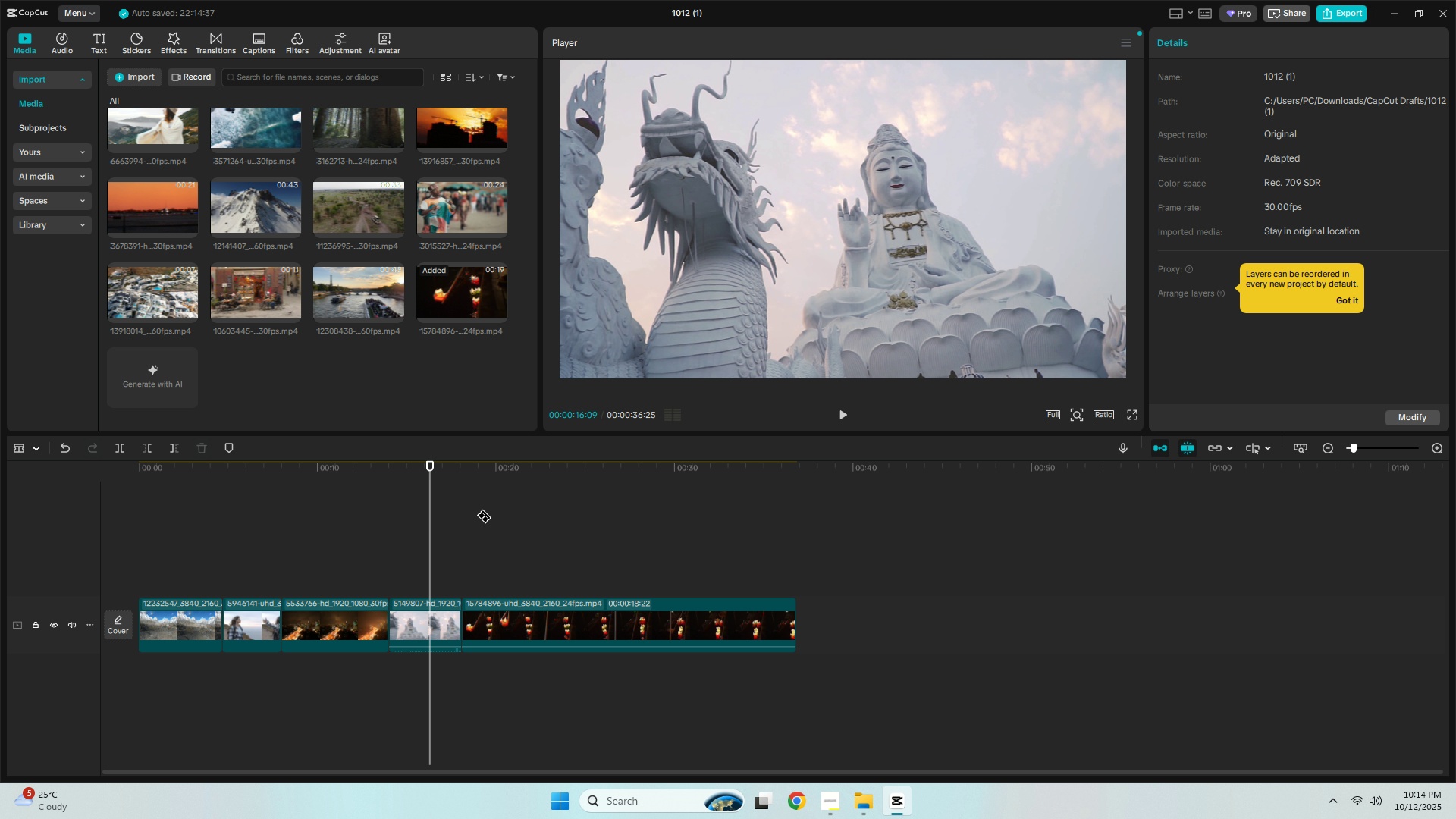 
left_click([476, 515])
 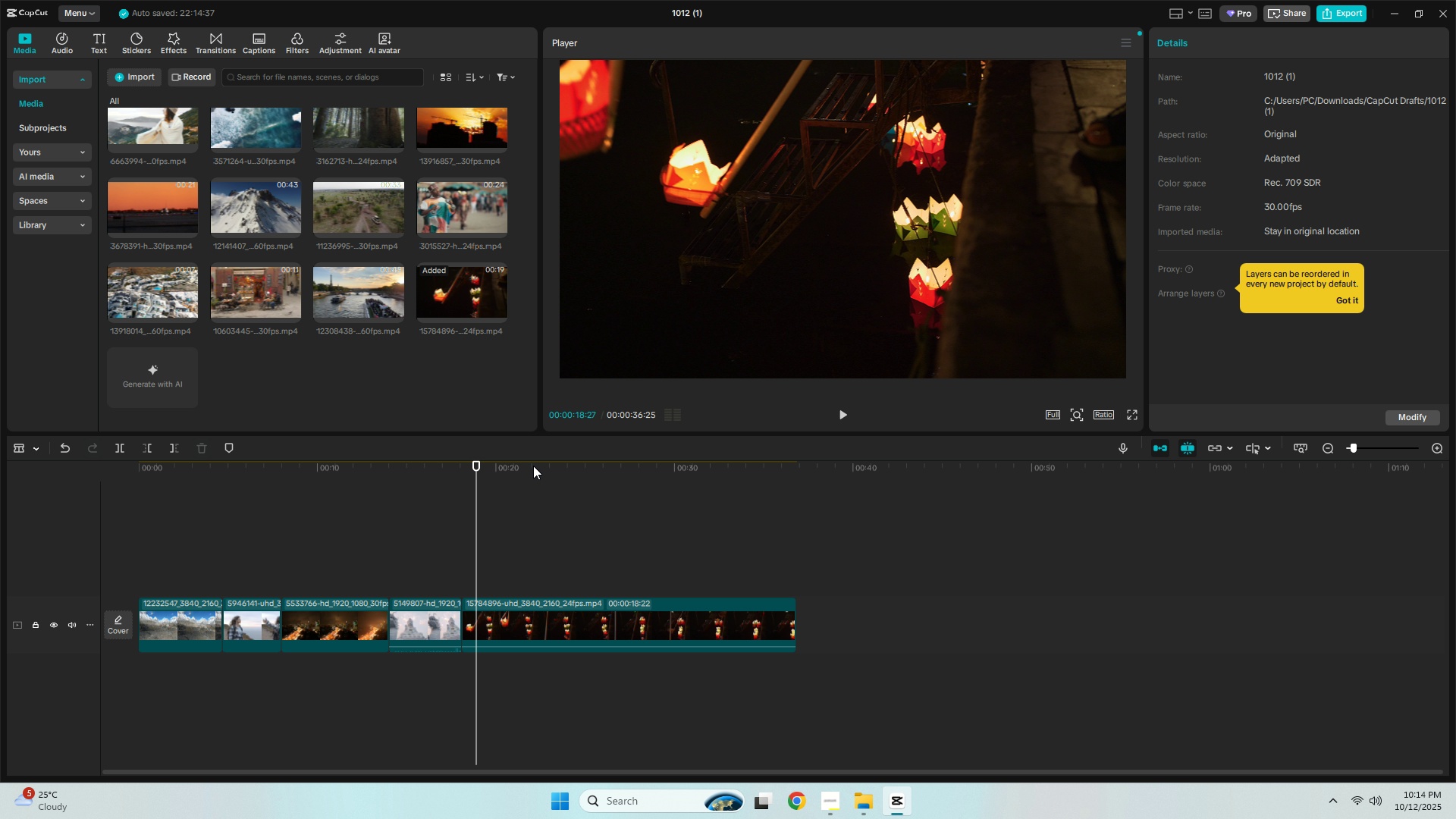 
left_click([434, 522])
 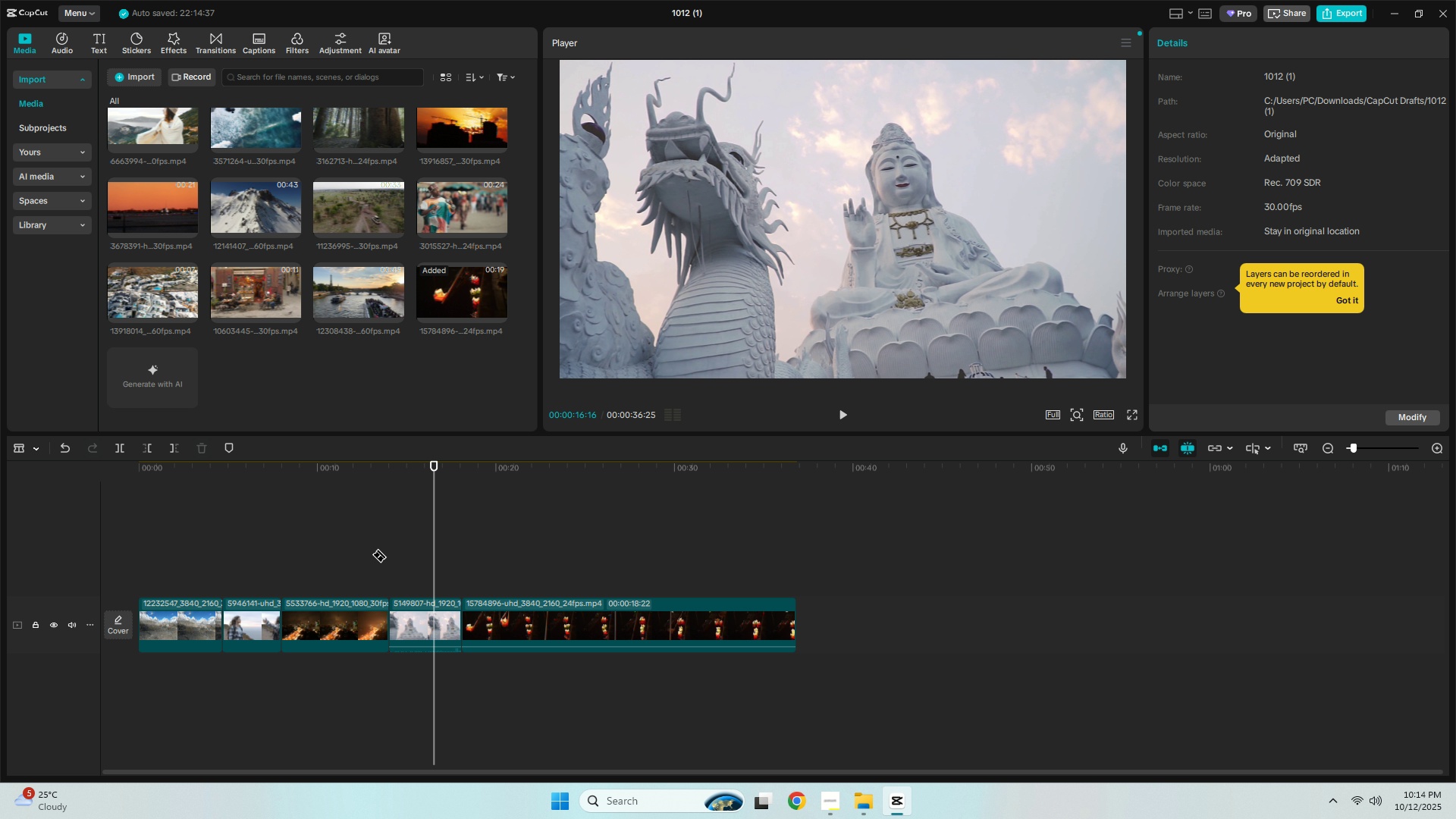 
left_click([345, 622])
 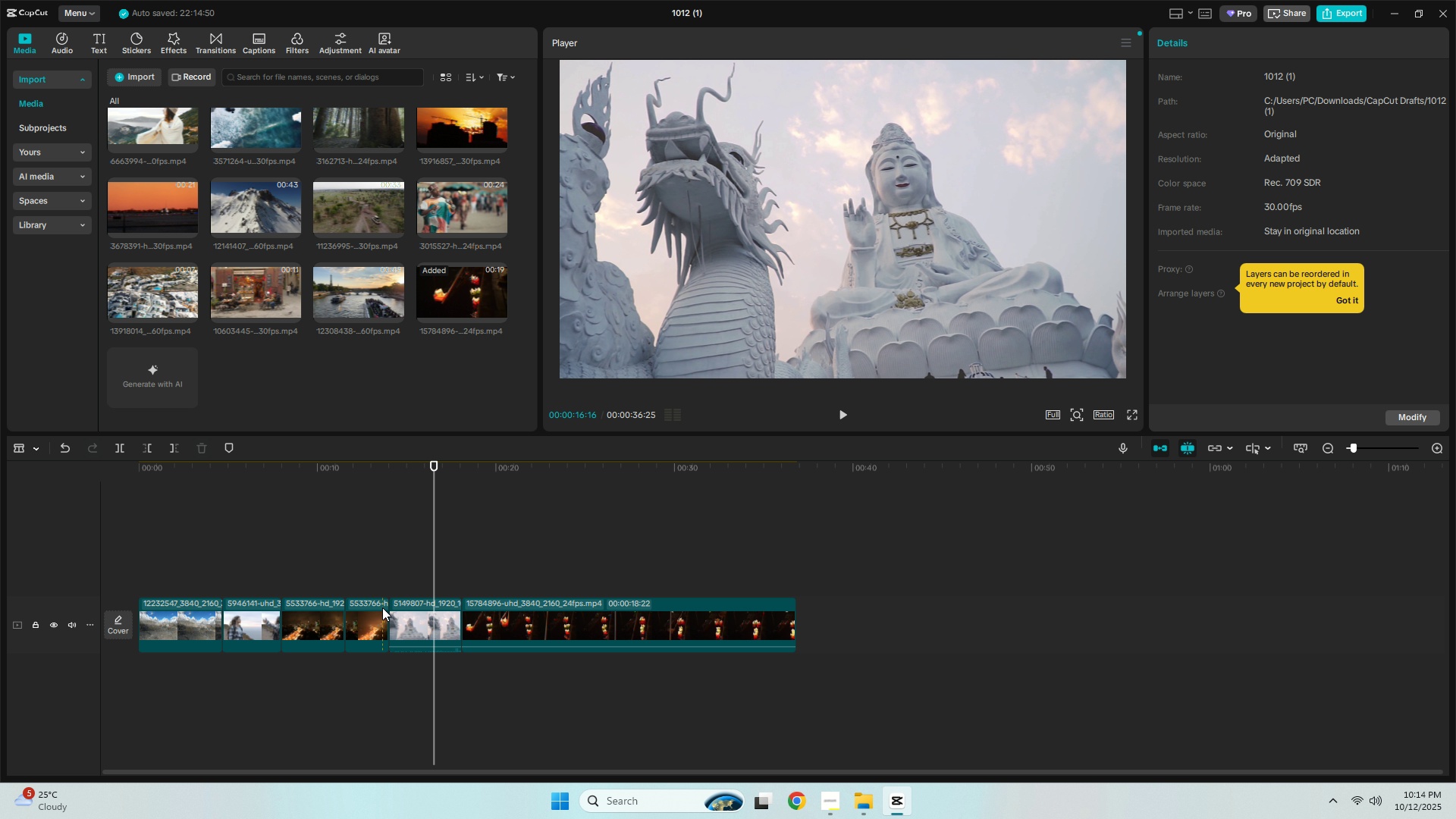 
key(Control+ControlLeft)
 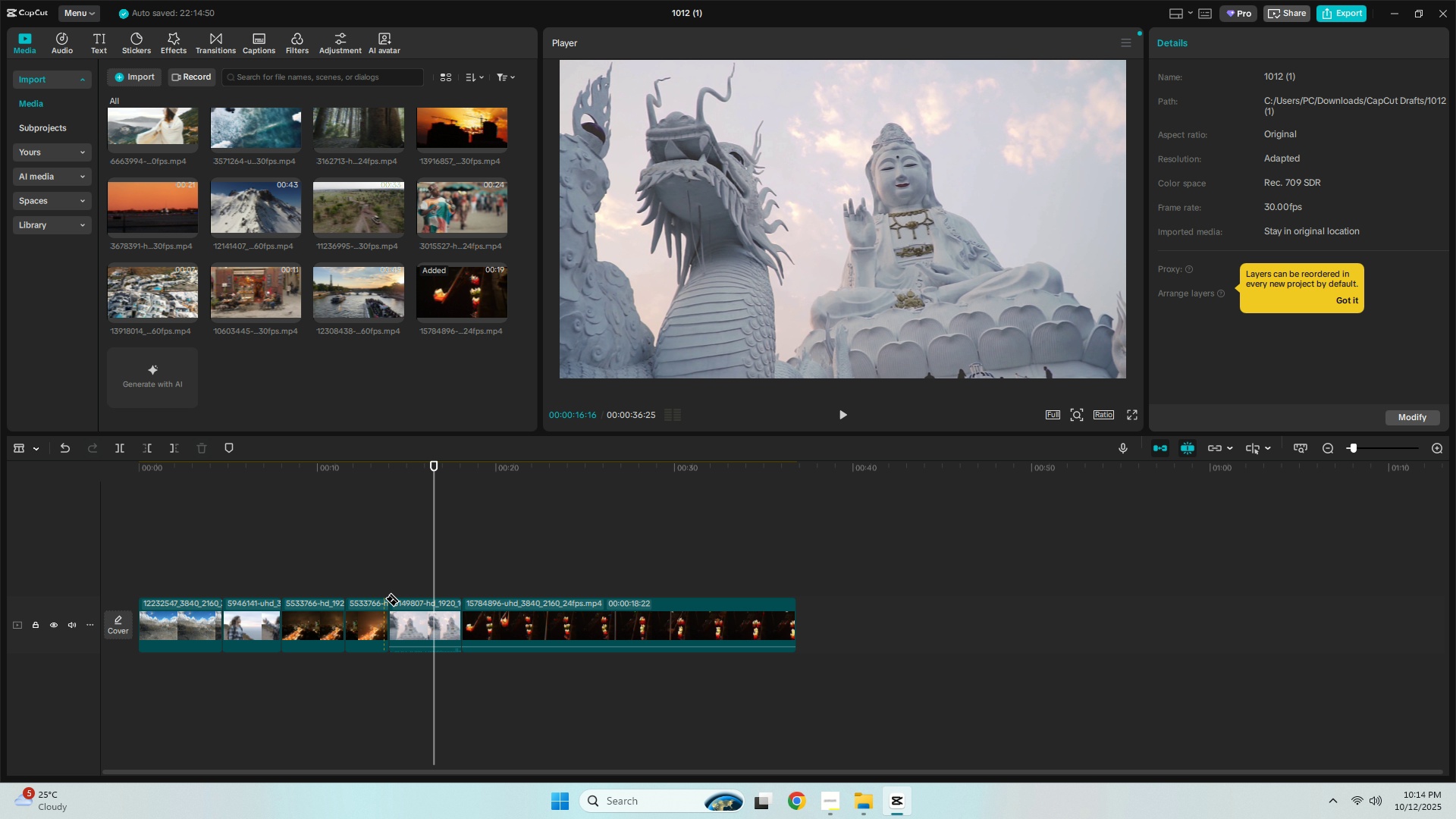 
key(Control+Z)
 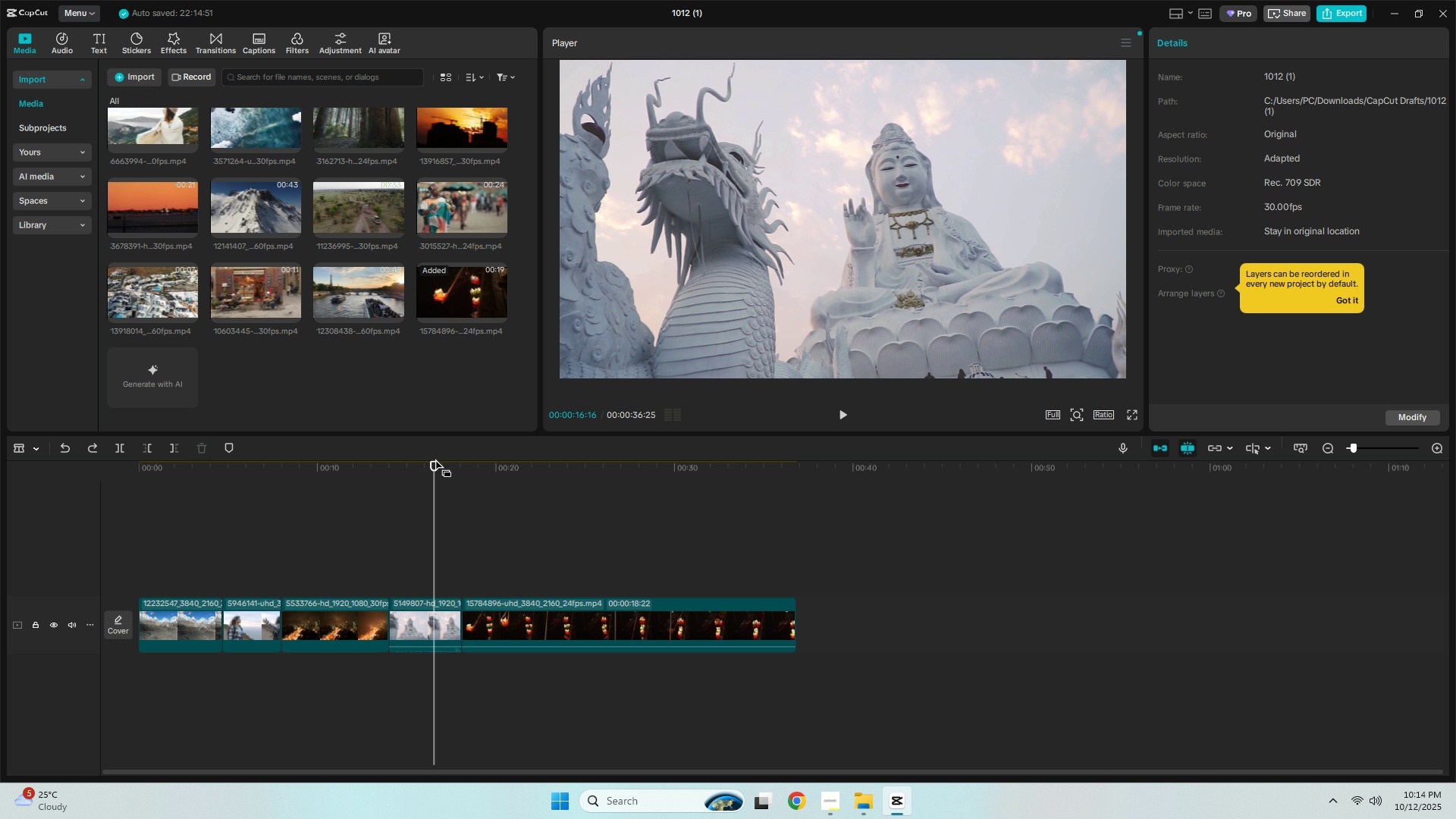 
left_click_drag(start_coordinate=[435, 464], to_coordinate=[383, 470])
 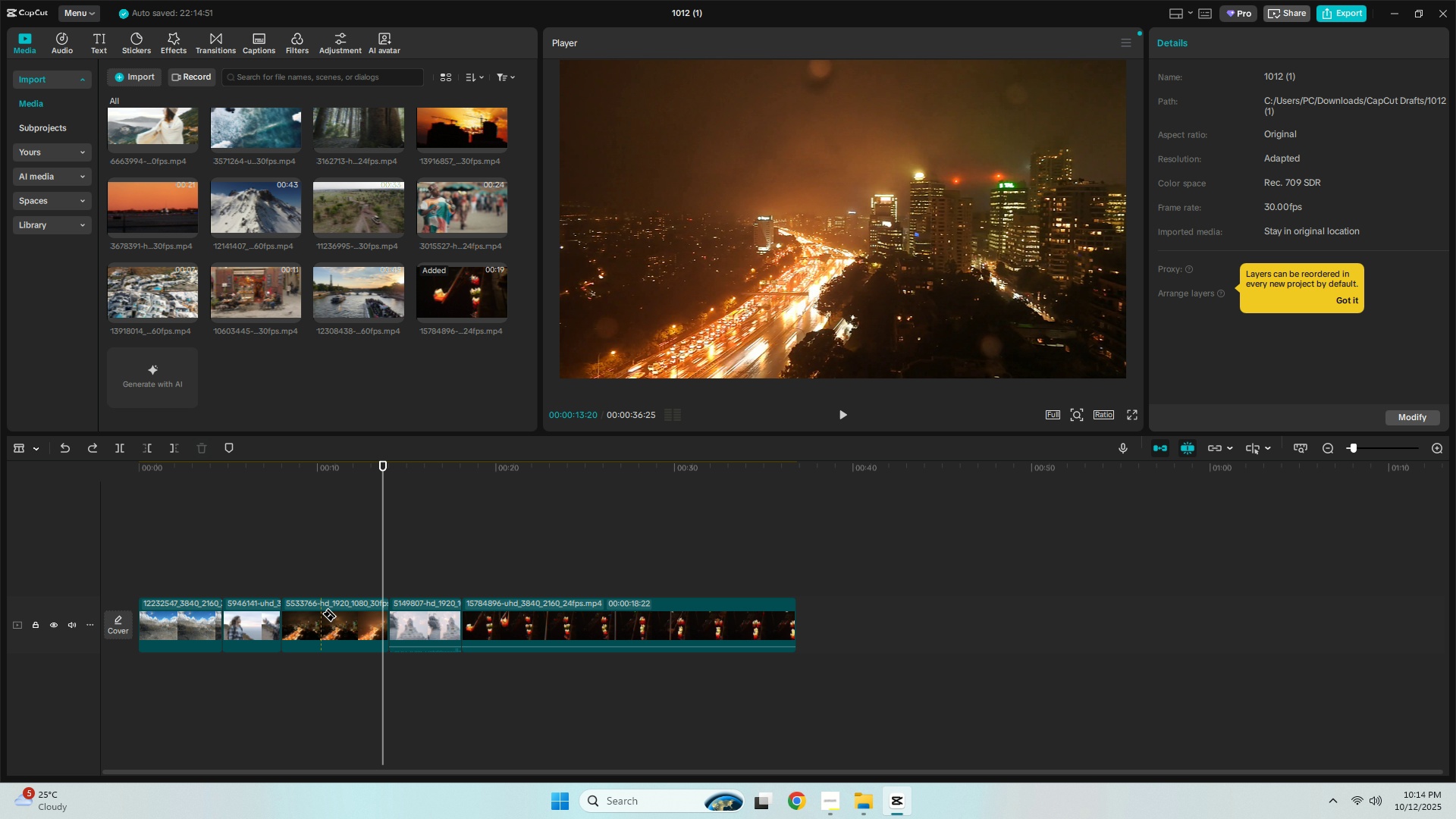 
key(Control+B)
 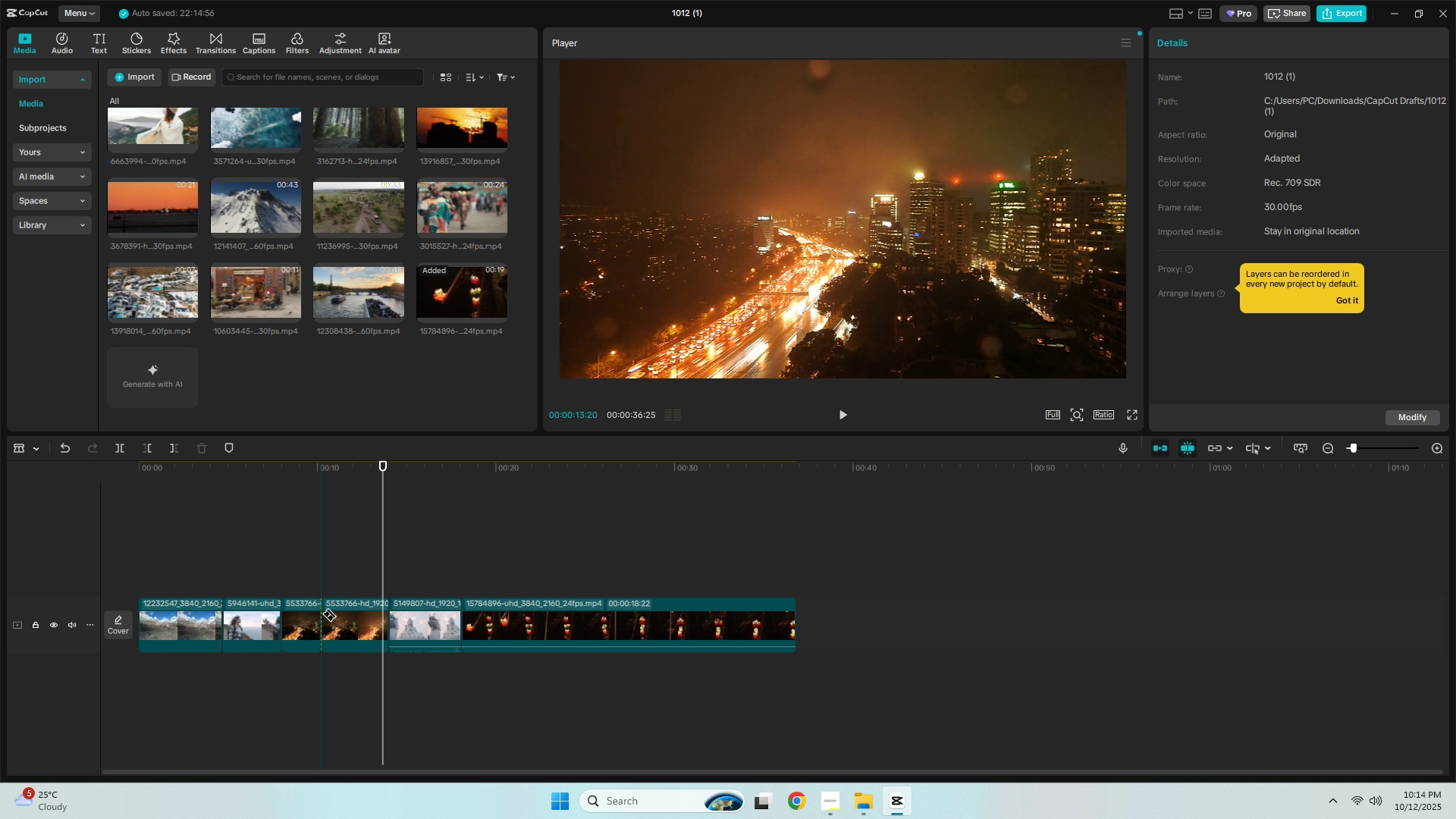 
key(Control+ControlLeft)
 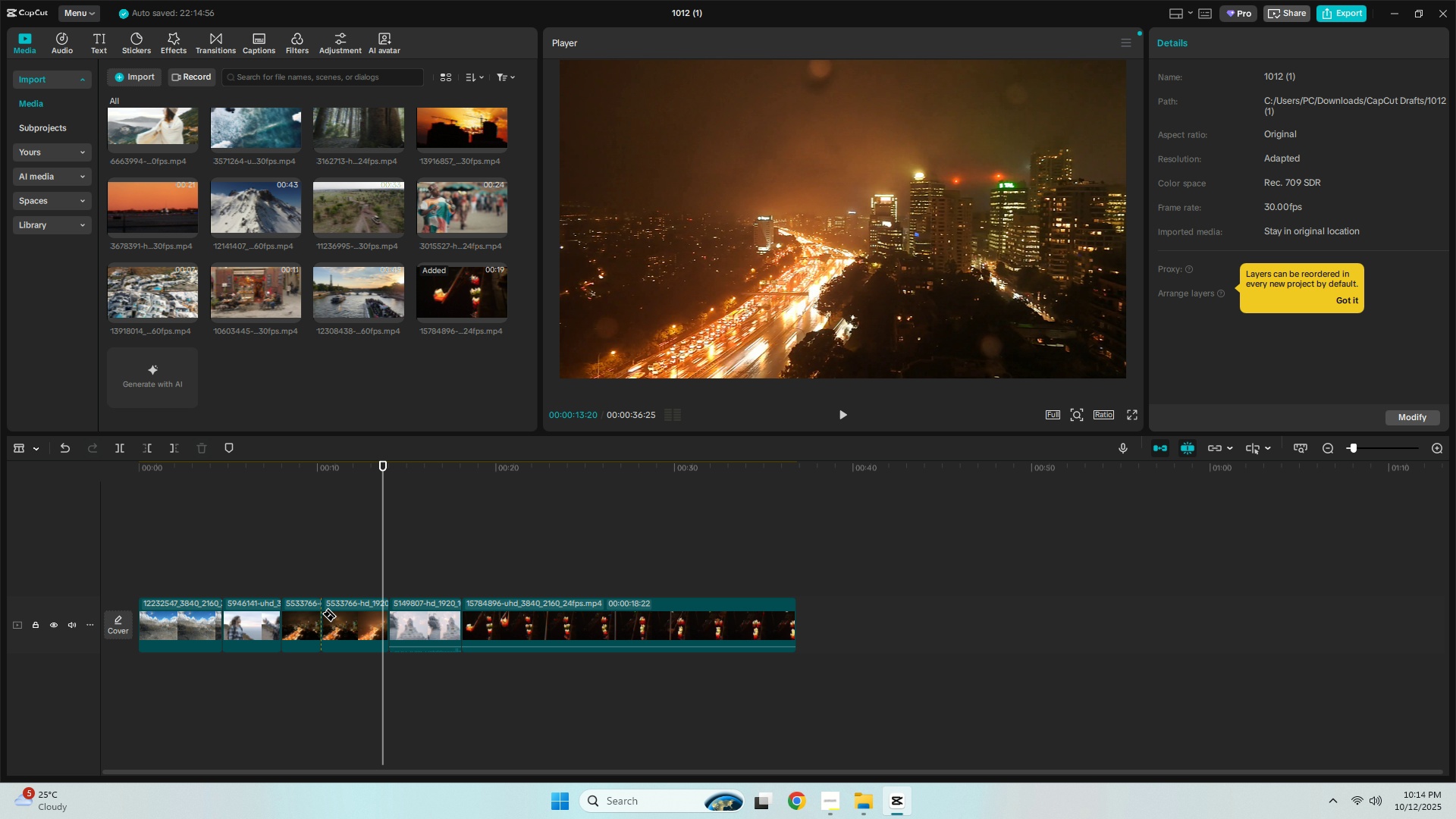 
key(Control+Z)
 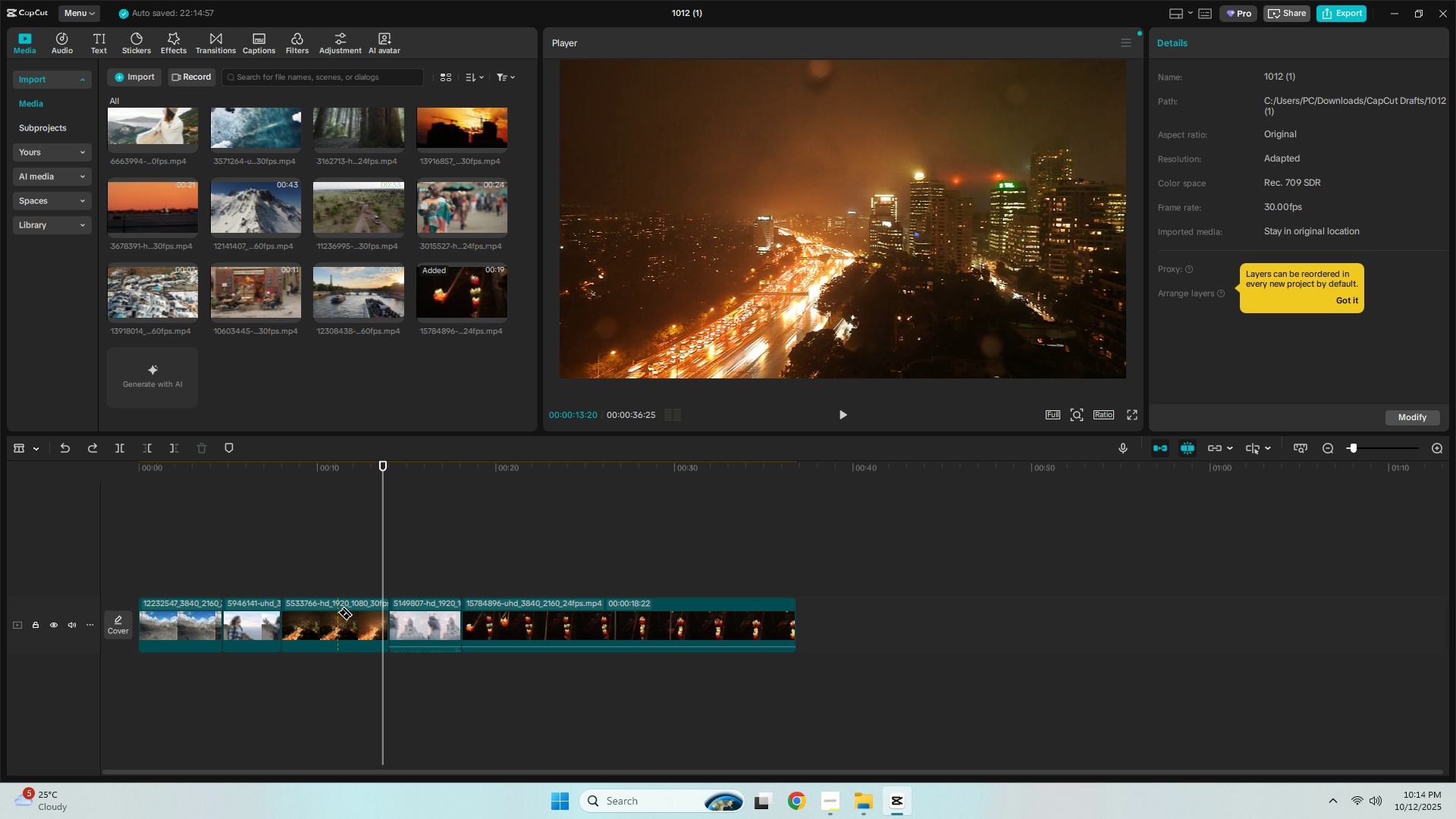 
left_click([337, 612])
 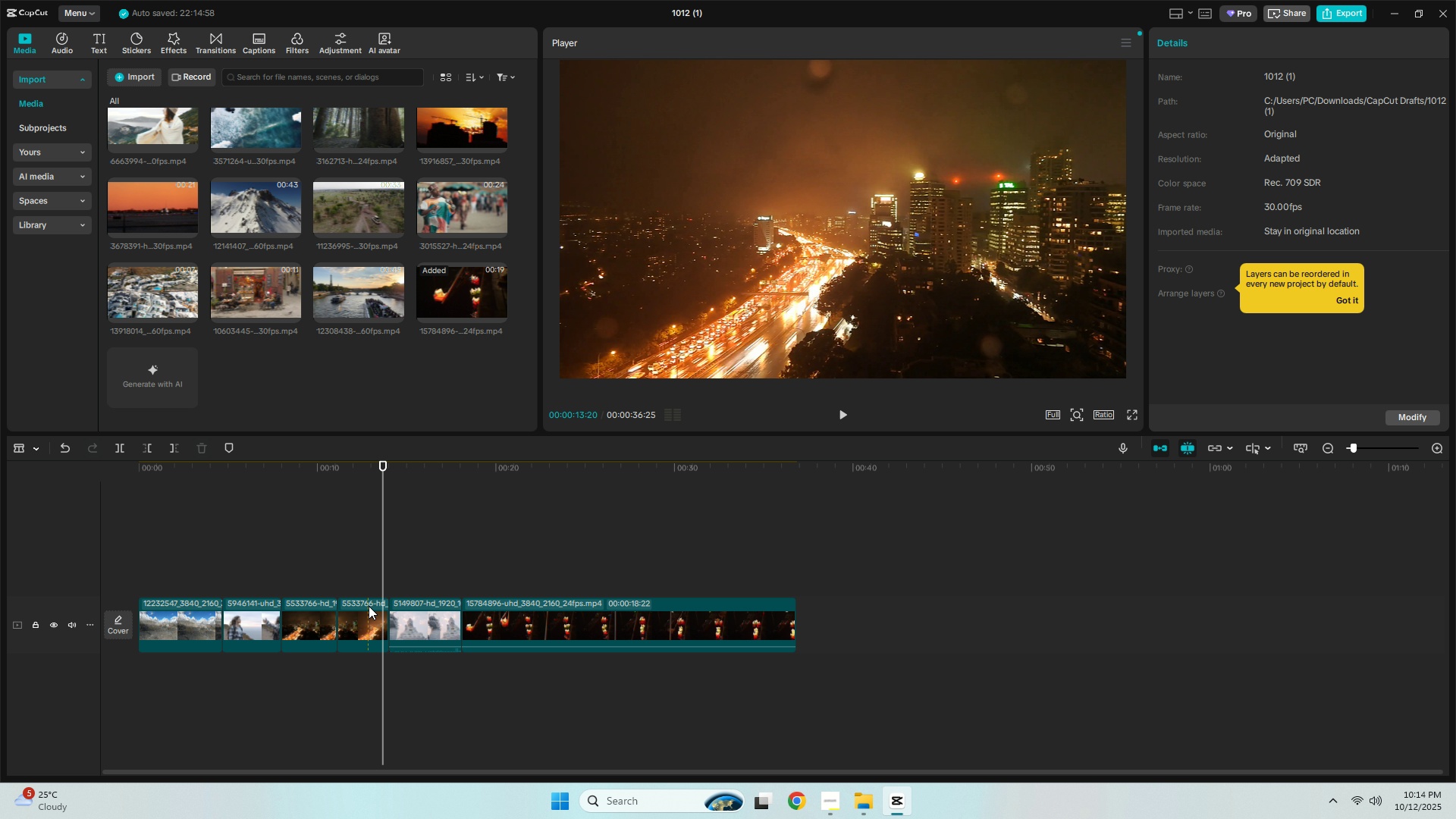 
key(Control+ControlLeft)
 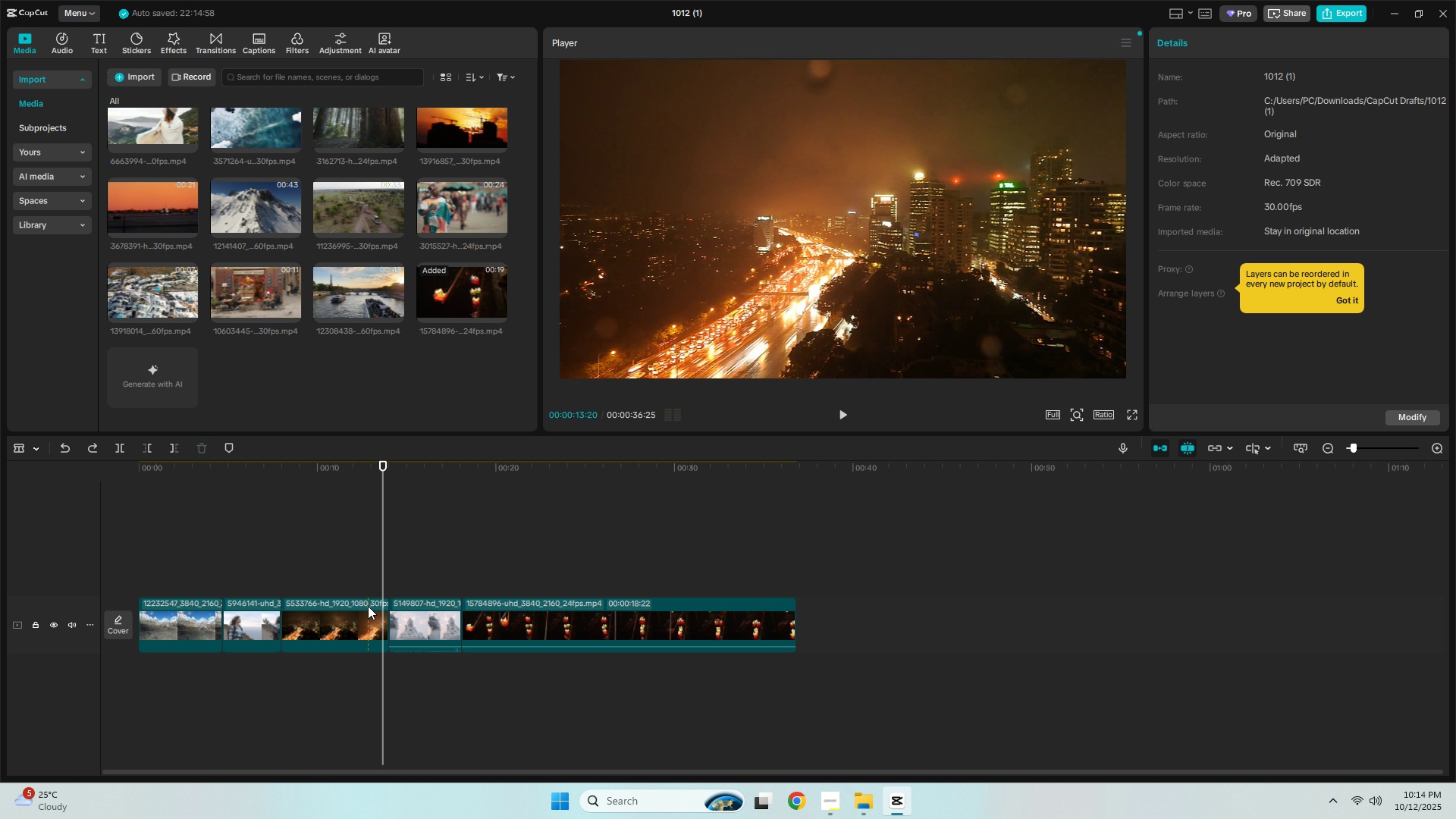 
key(Control+Z)
 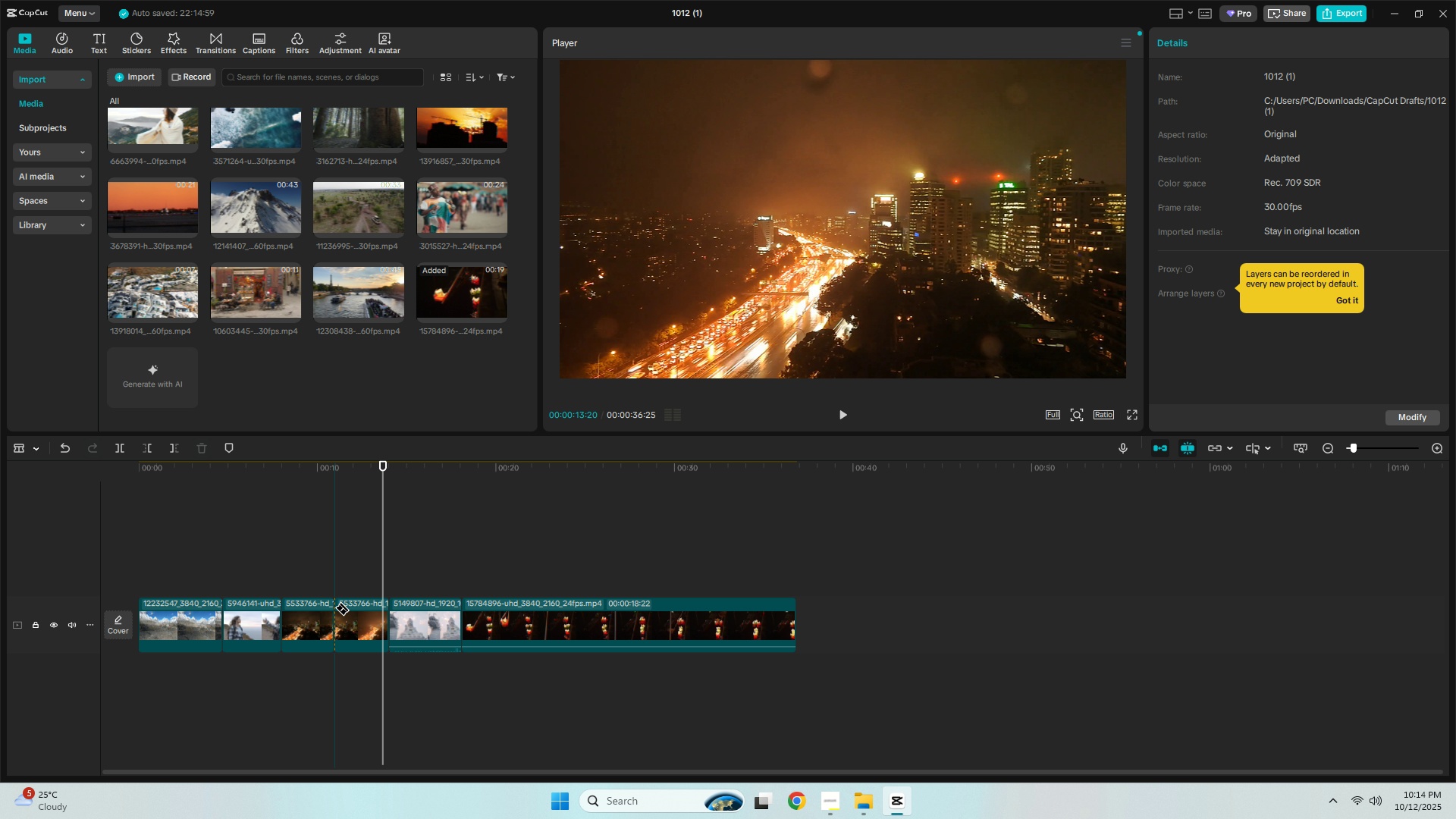 
double_click([348, 614])
 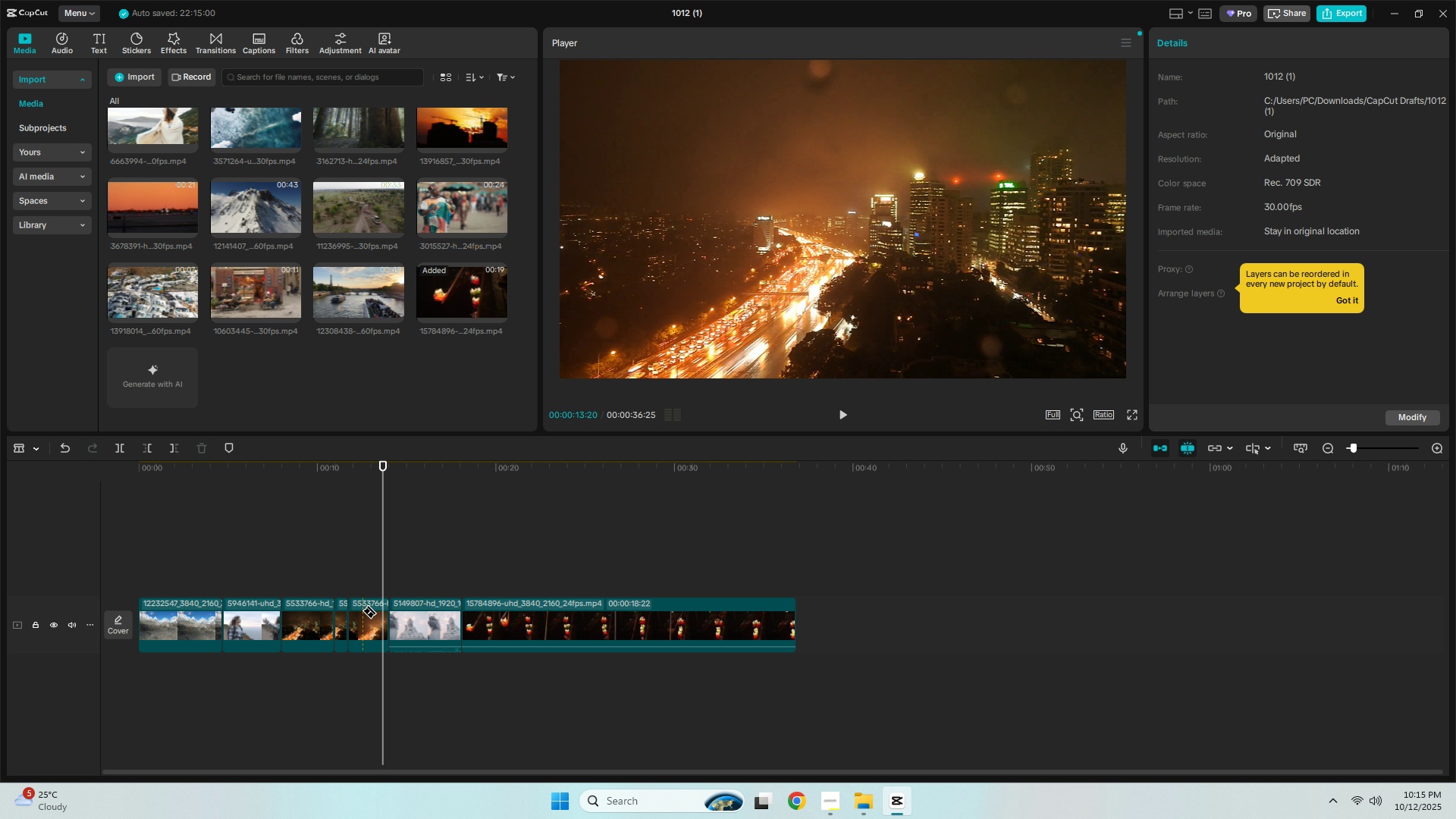 
key(Control+ControlLeft)
 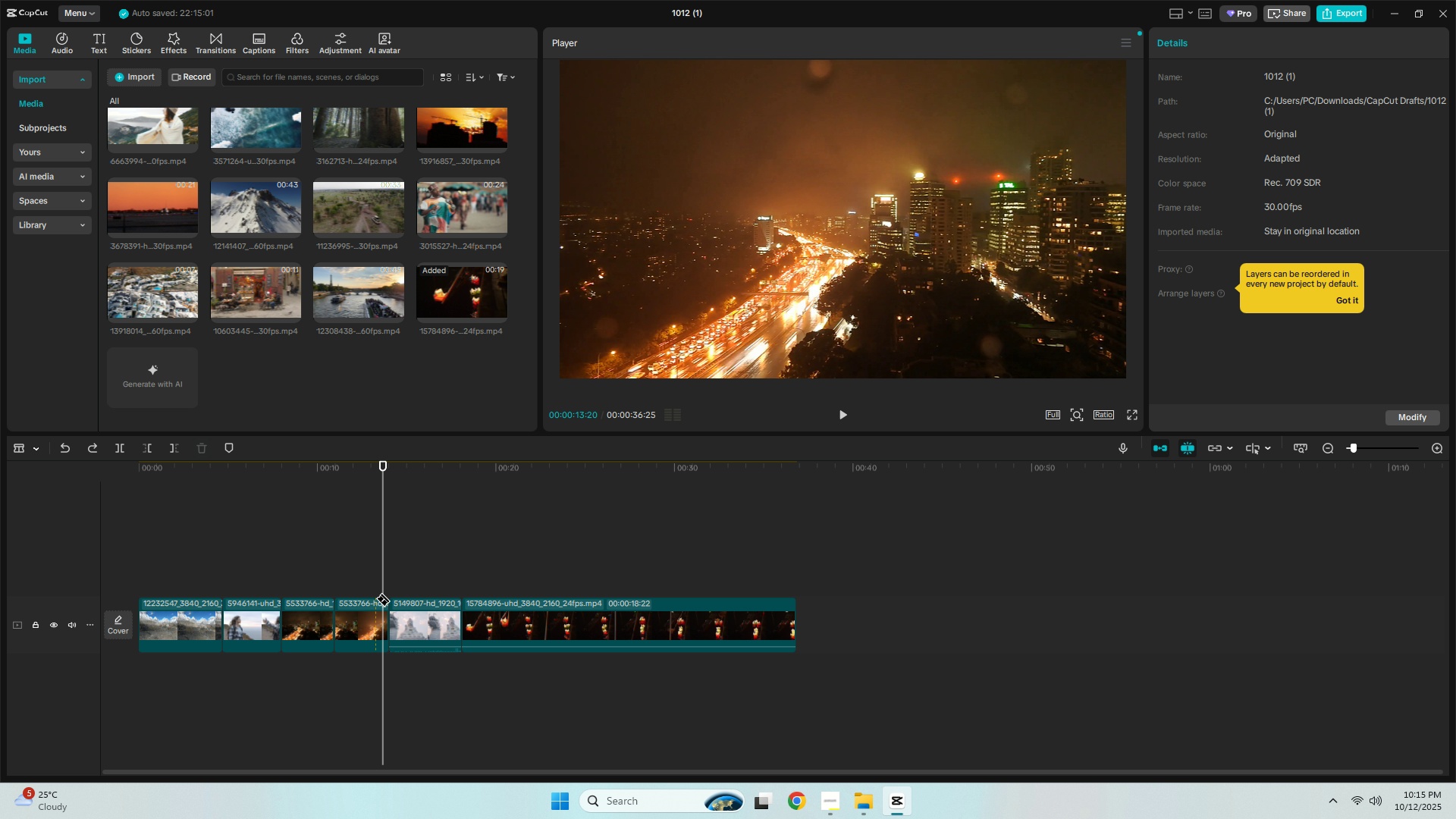 
key(Control+Z)
 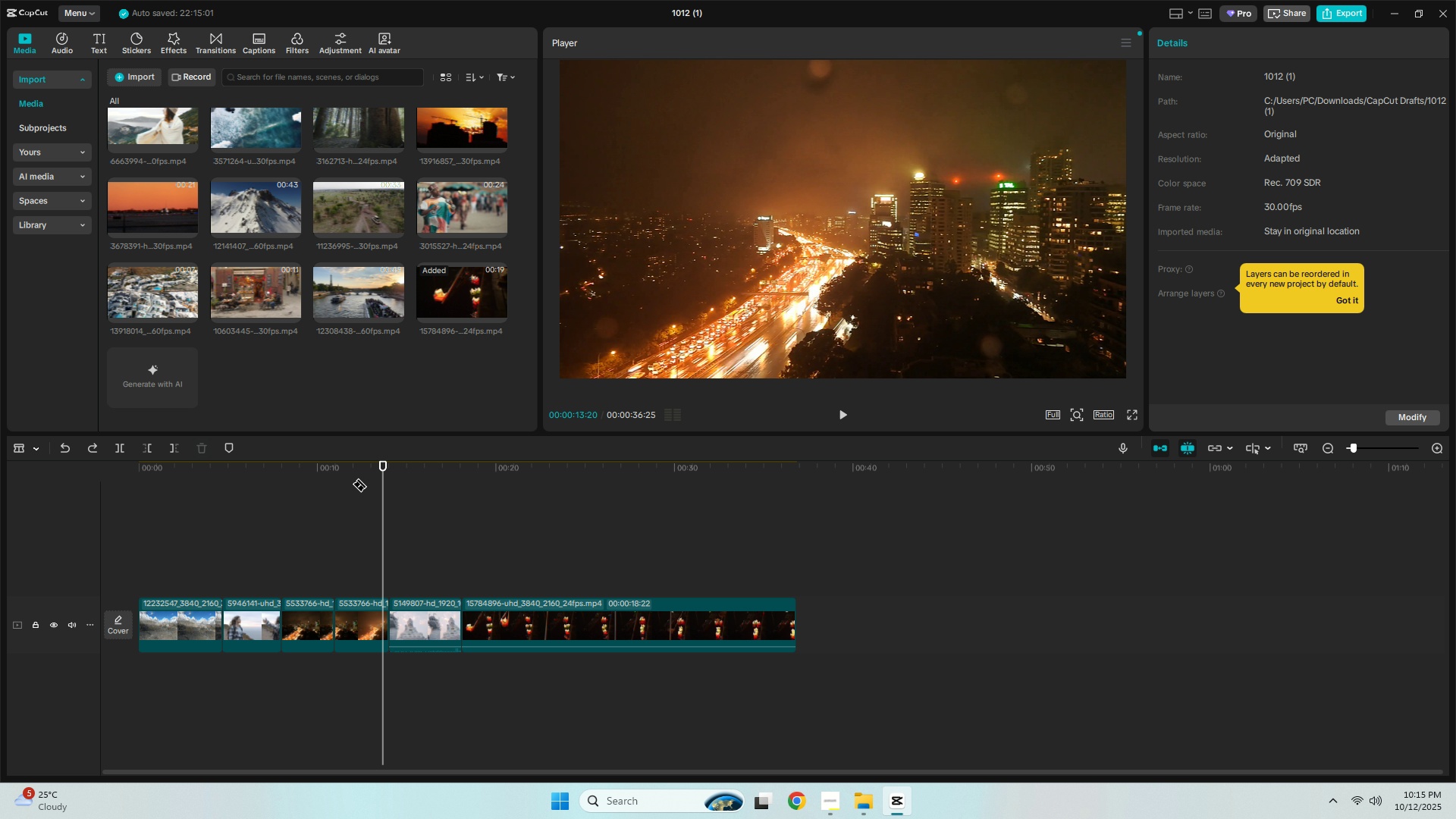 
left_click([350, 484])
 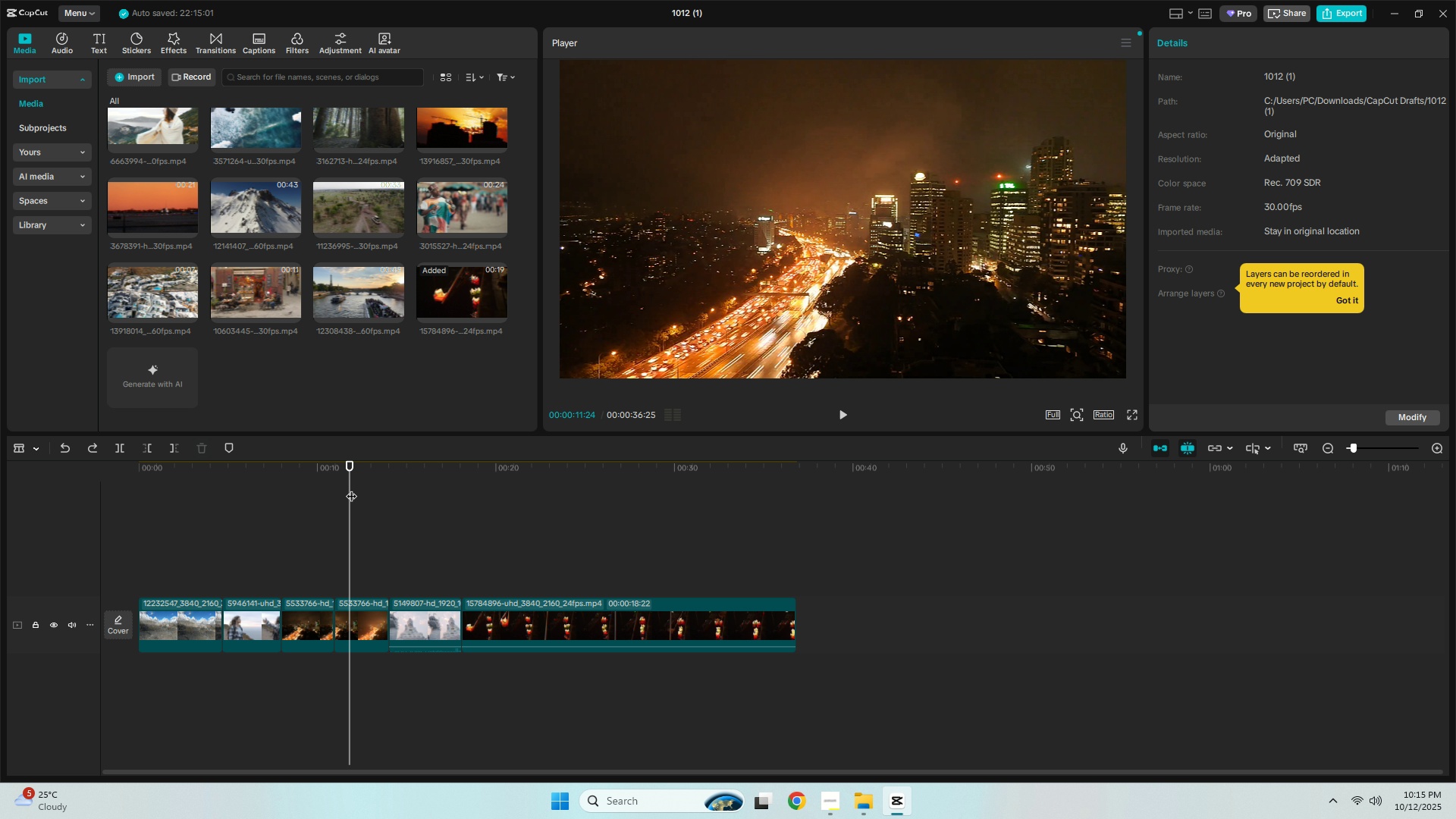 
left_click_drag(start_coordinate=[351, 488], to_coordinate=[353, 508])
 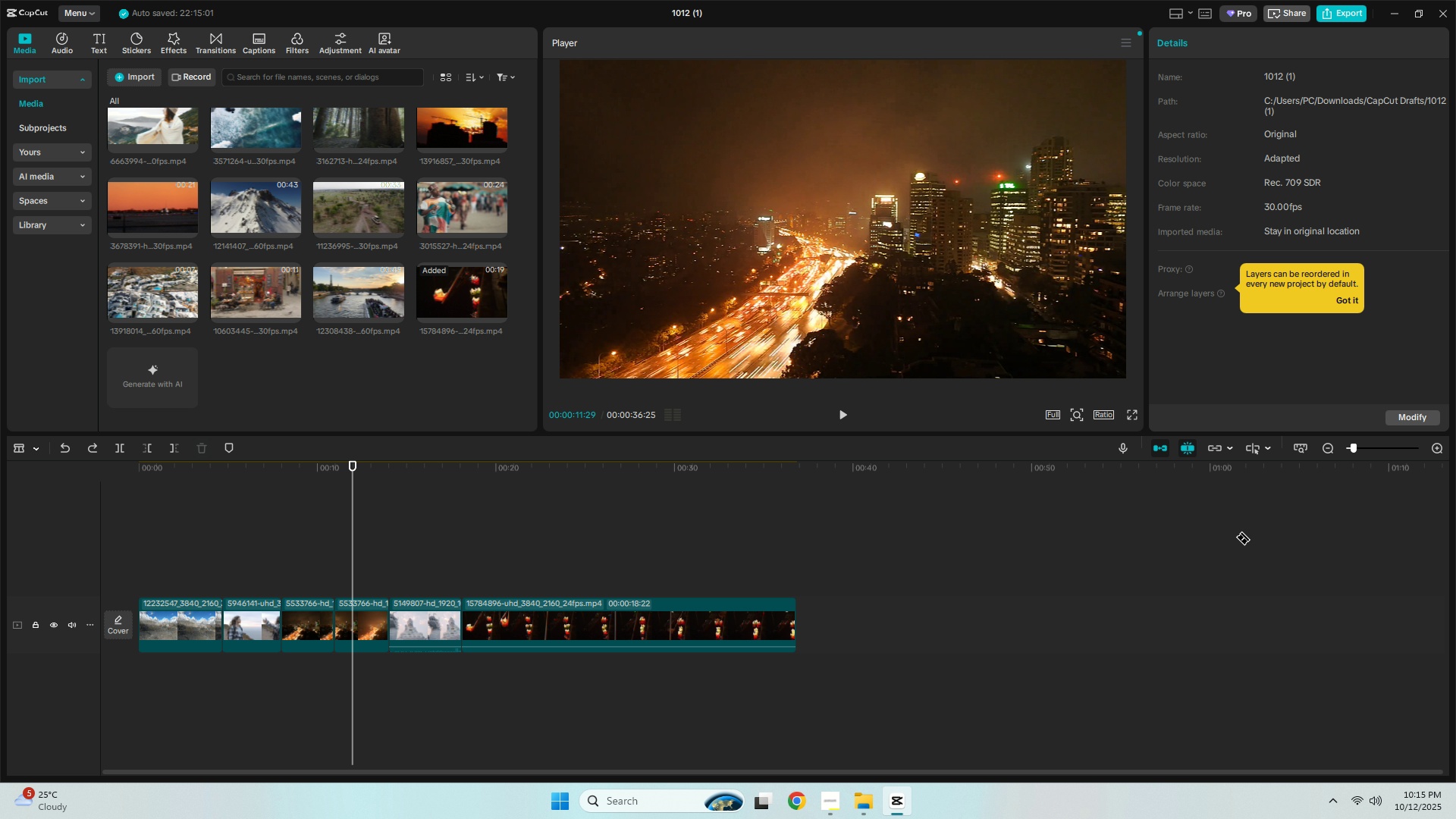 
left_click([1269, 448])
 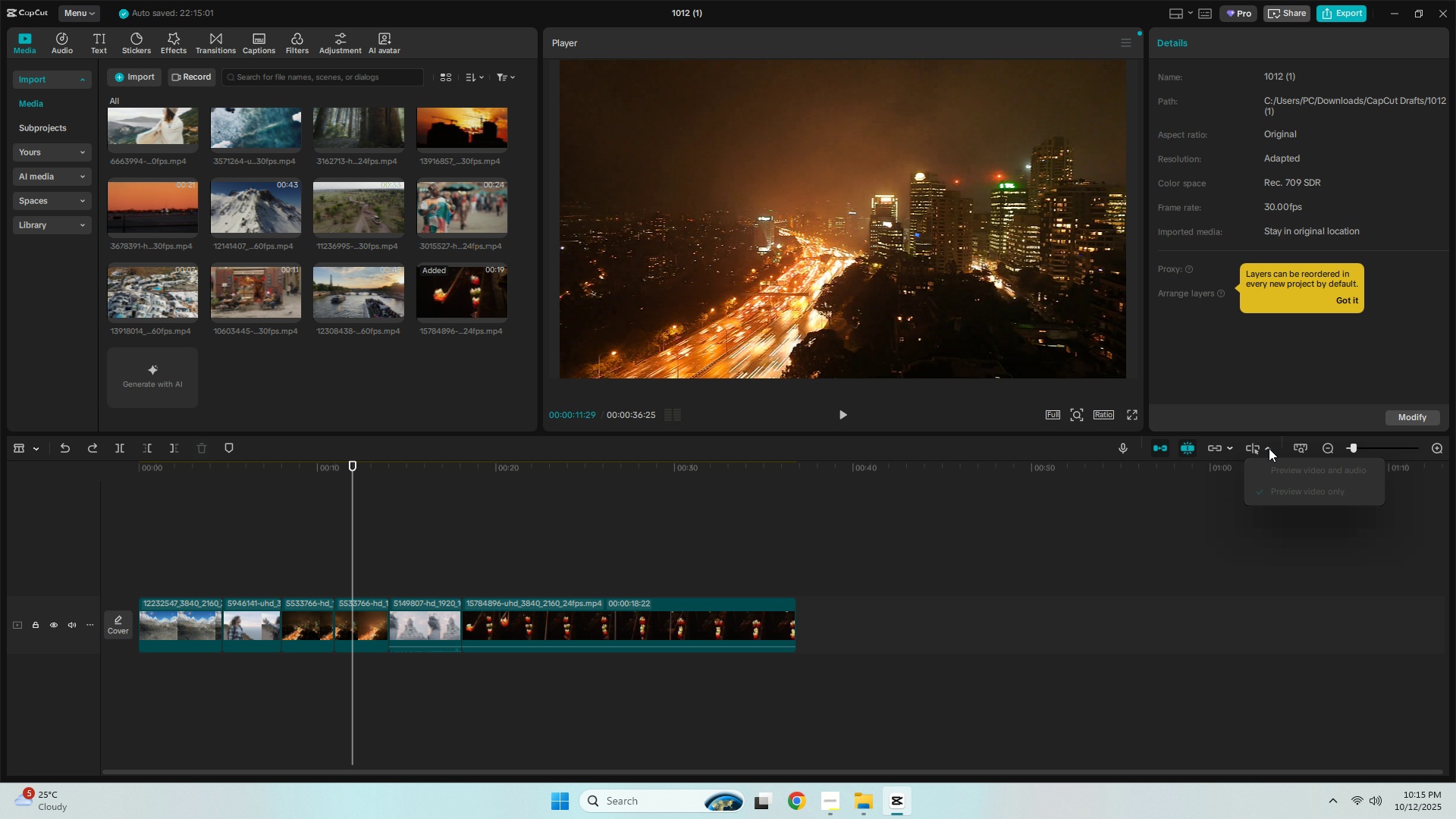 
left_click([1269, 448])
 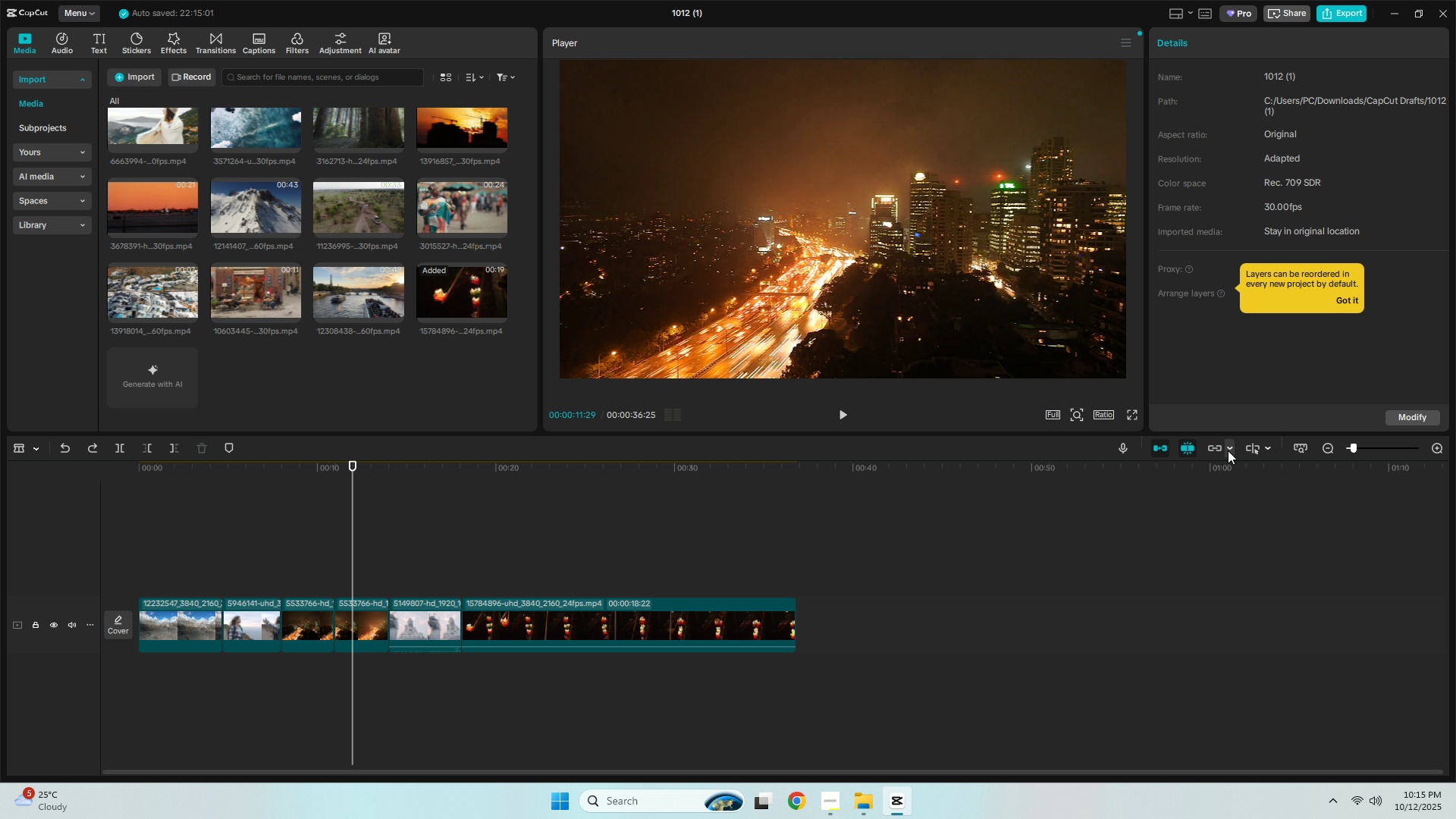 
left_click([1228, 450])
 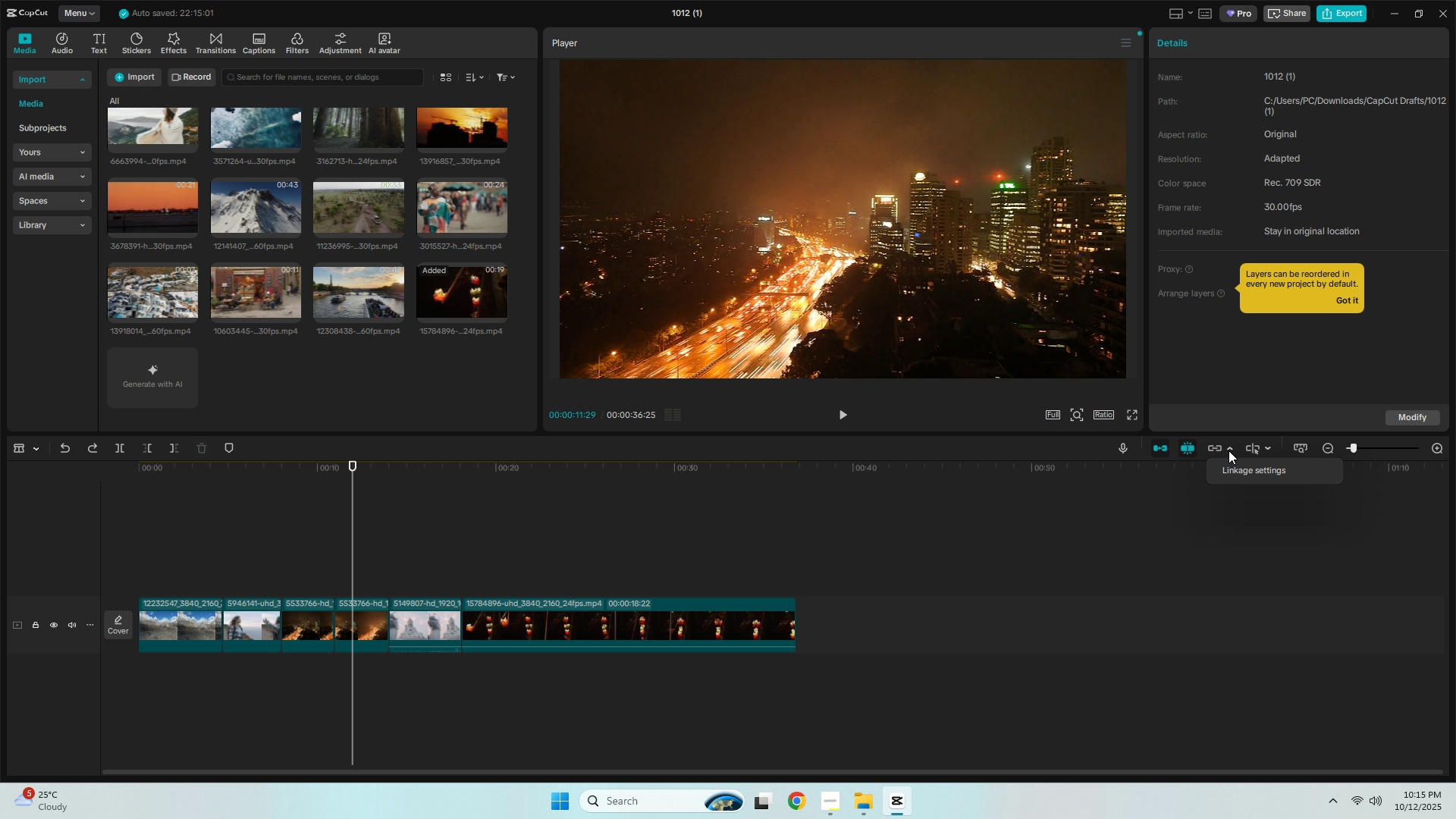 
left_click([1228, 450])
 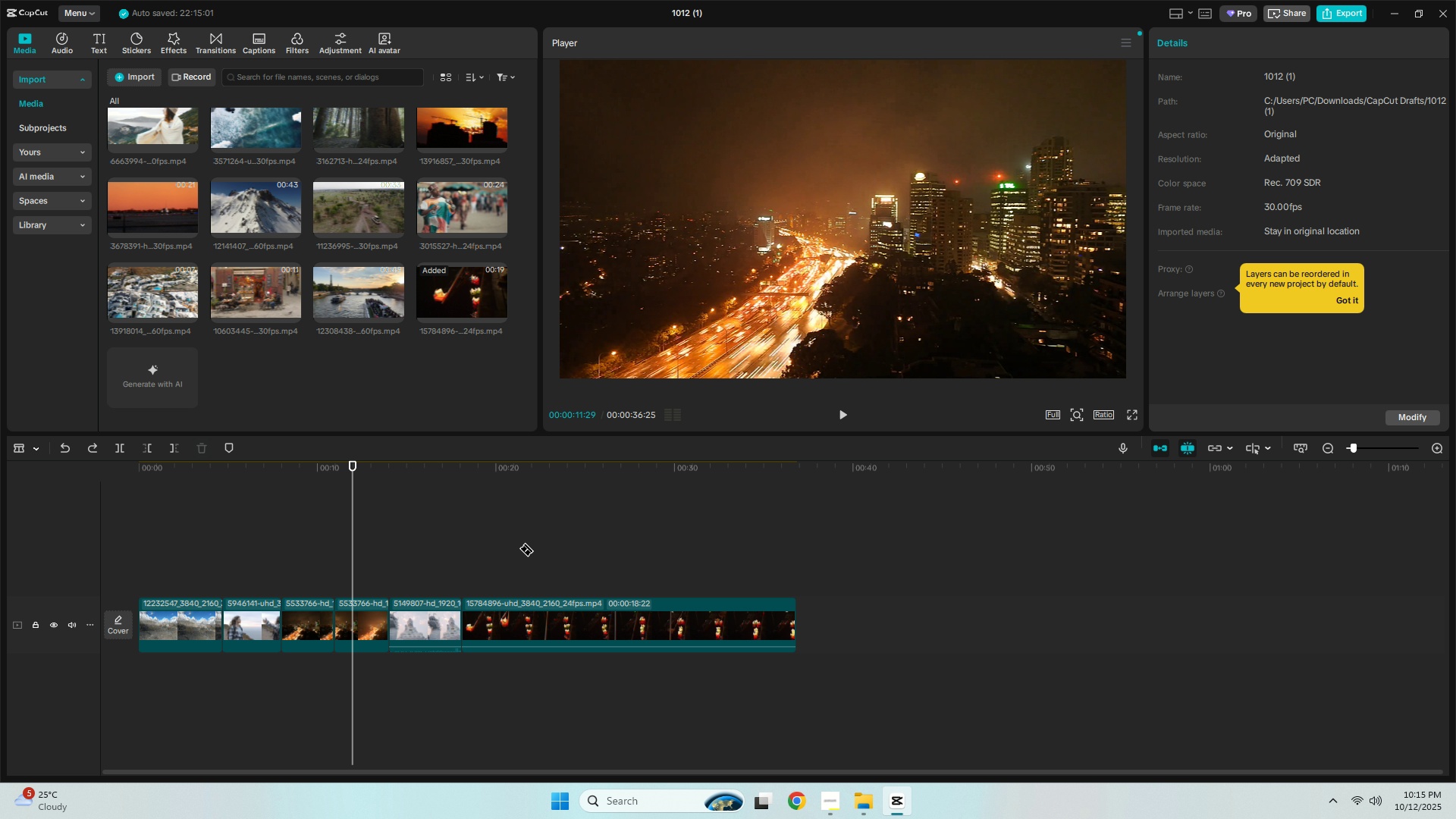 
left_click_drag(start_coordinate=[509, 548], to_coordinate=[554, 563])
 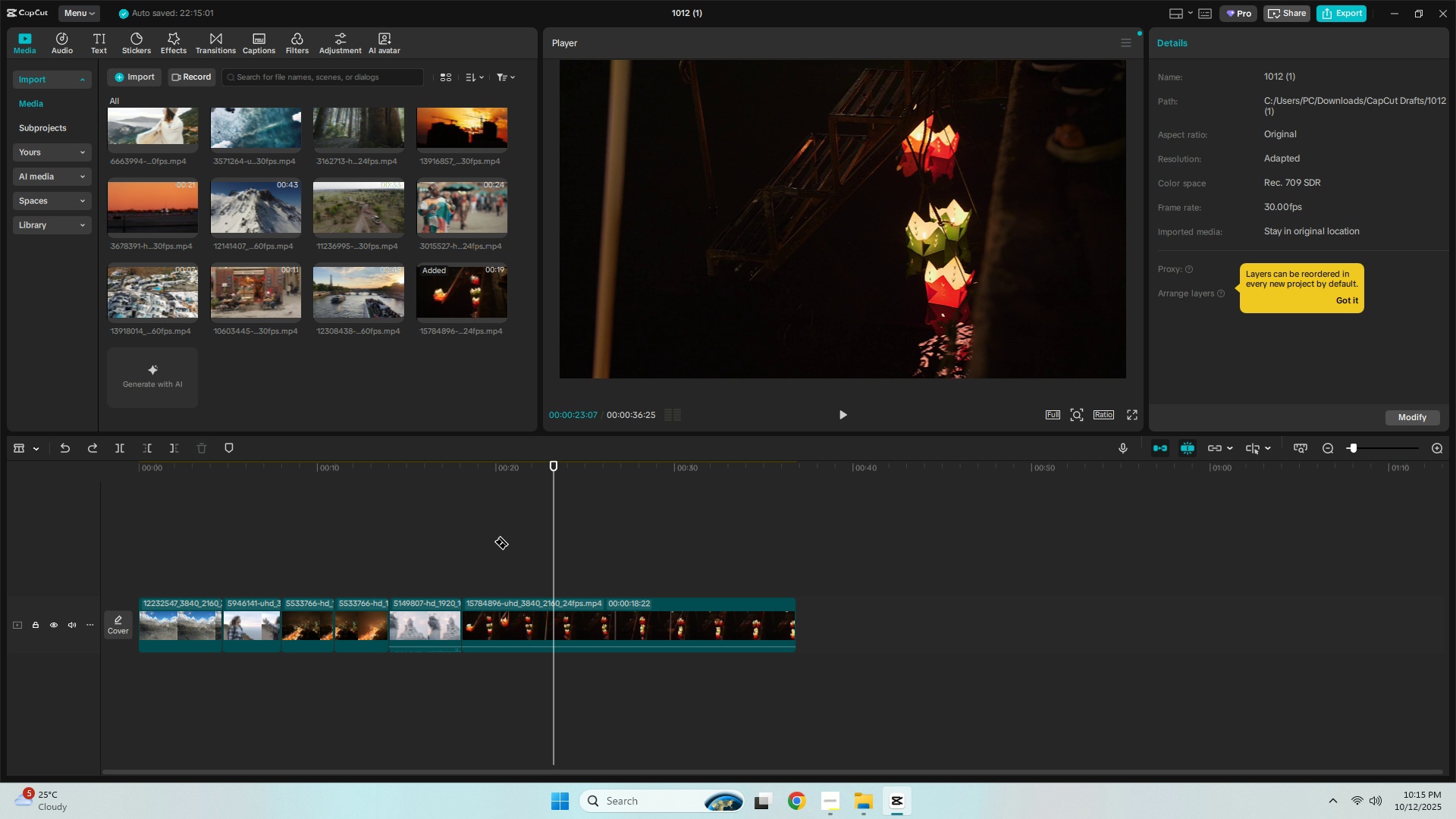 
left_click([488, 539])
 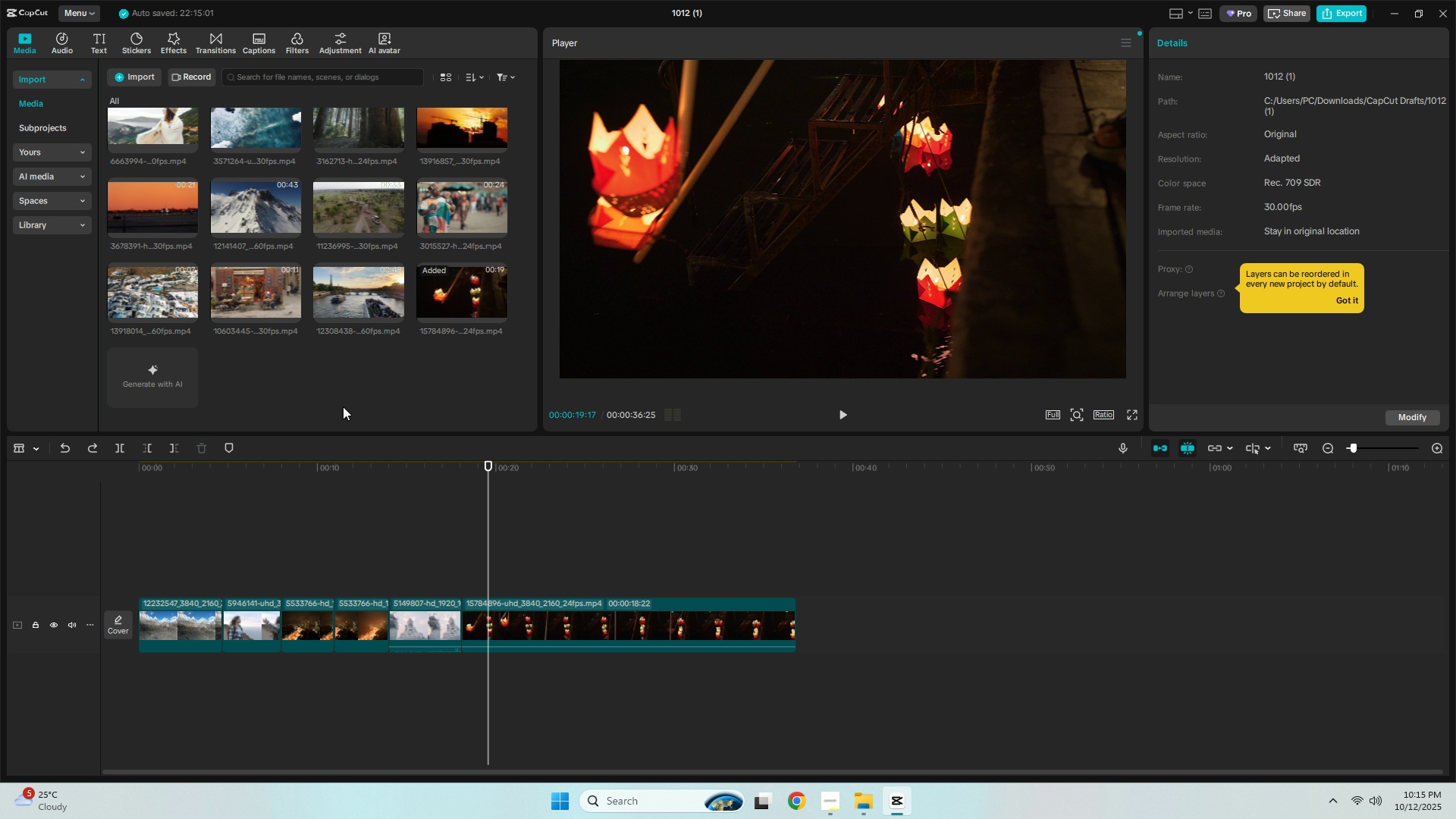 
double_click([343, 406])
 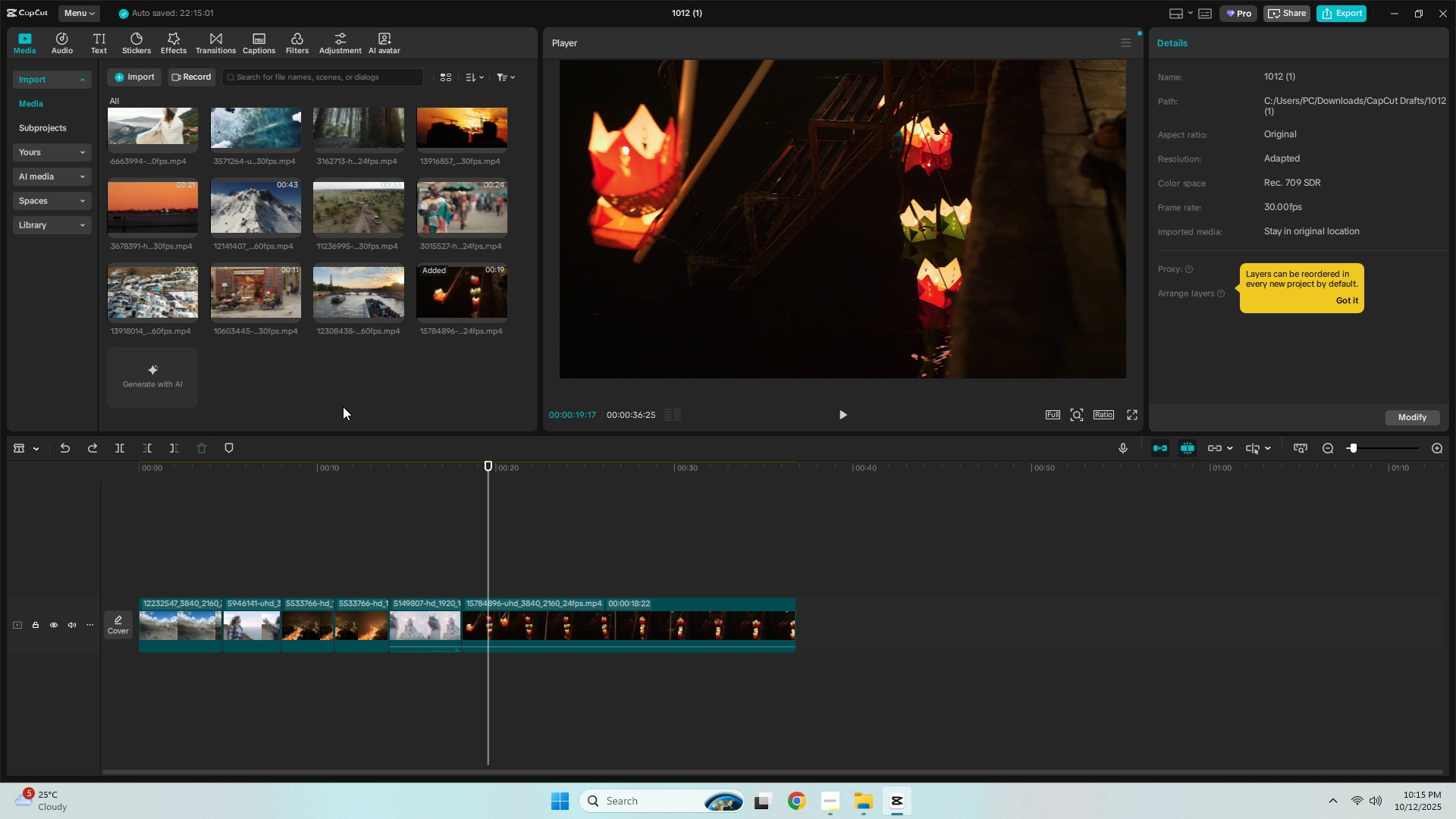 
triple_click([343, 406])
 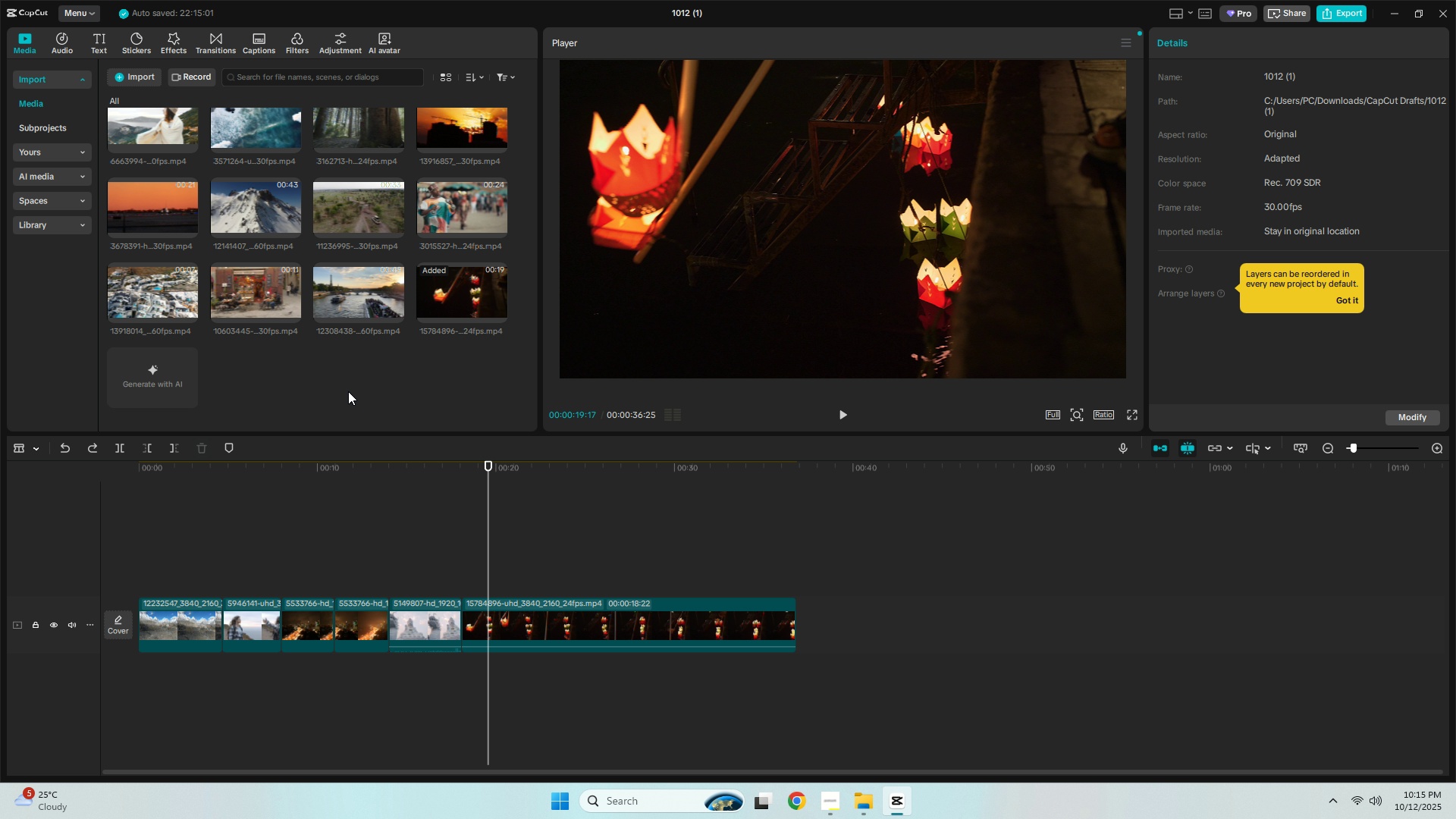 
triple_click([348, 391])
 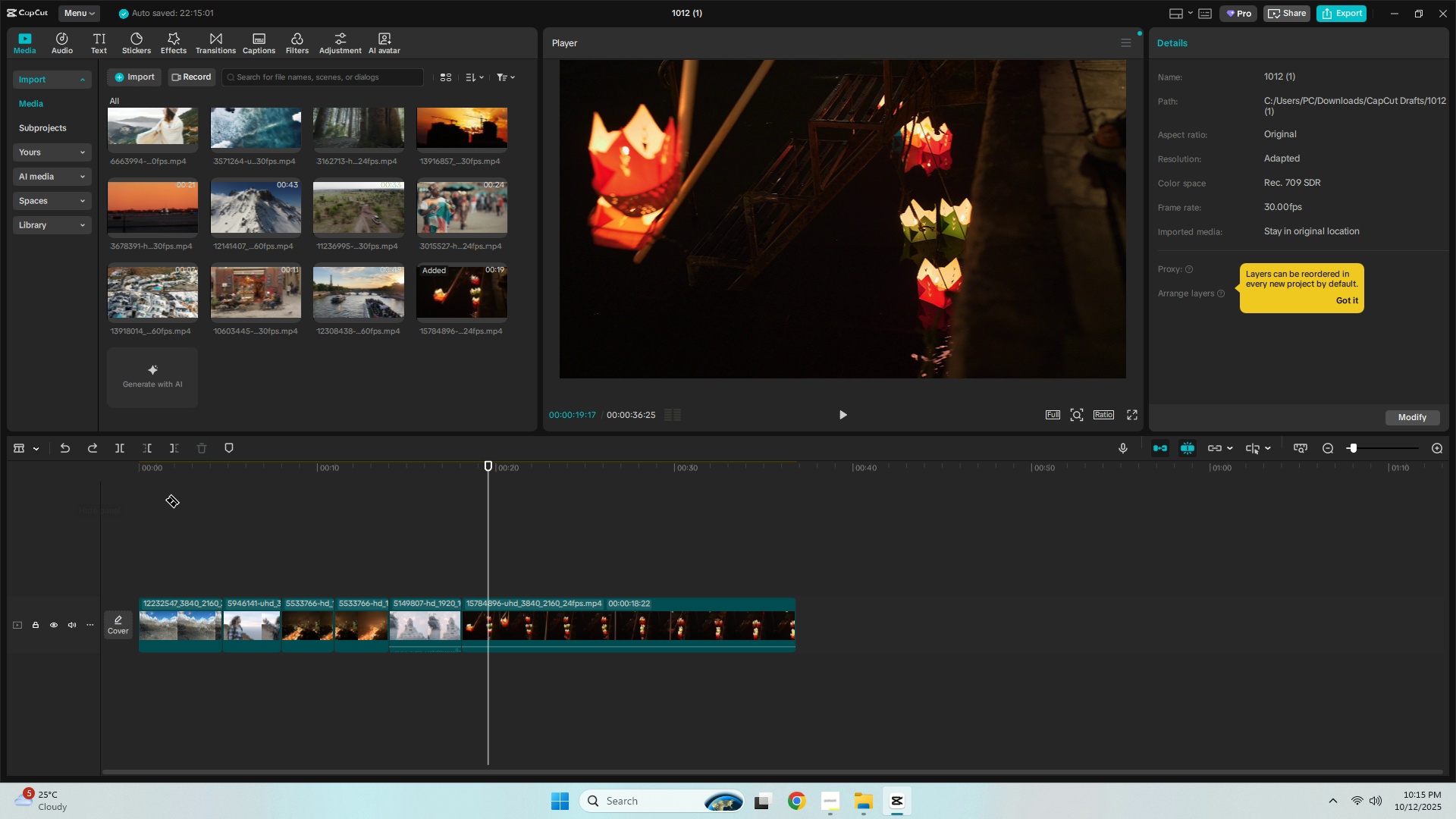 
mouse_move([39, 465])
 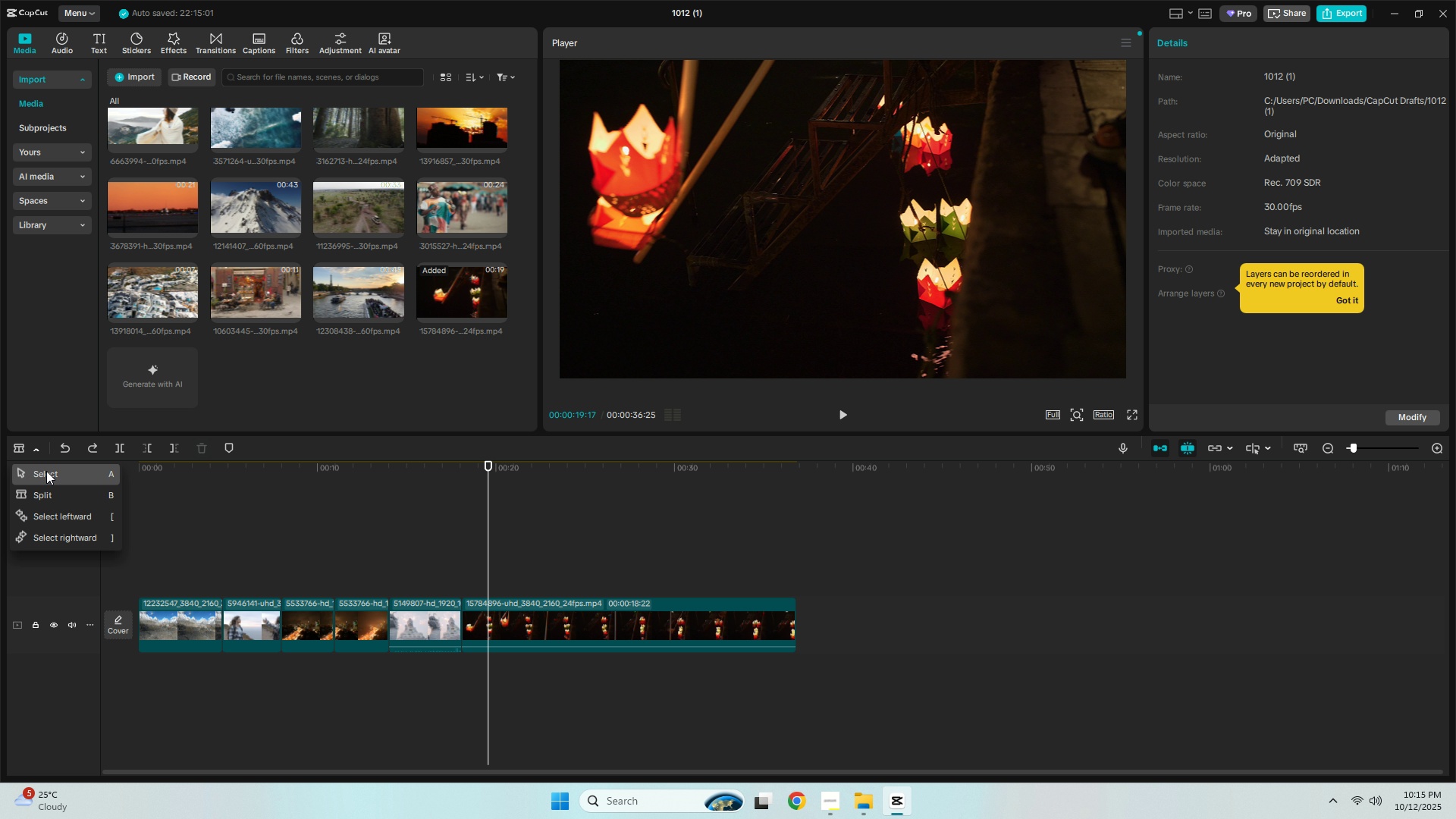 
left_click([46, 471])
 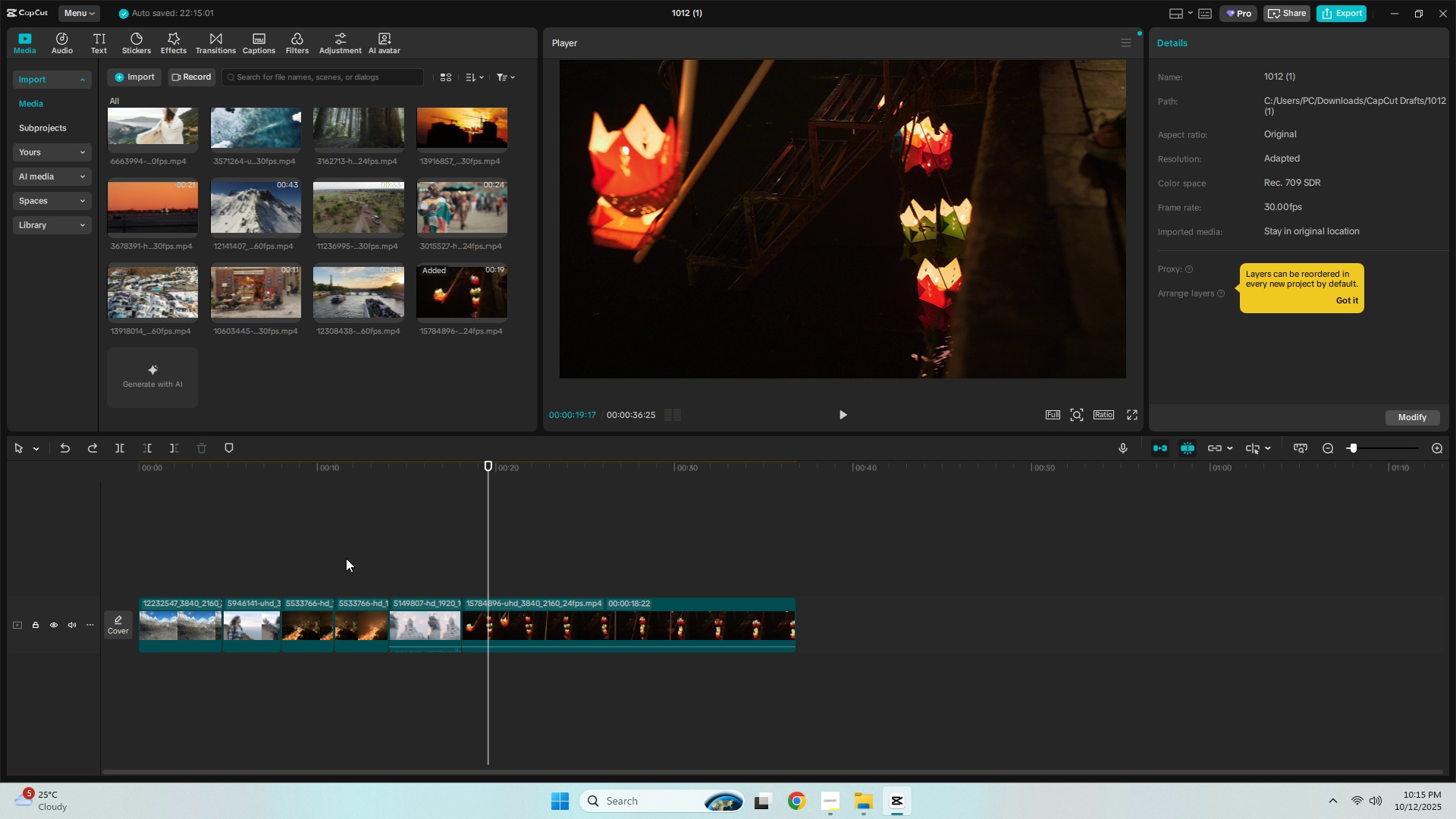 
key(Control+ControlLeft)
 